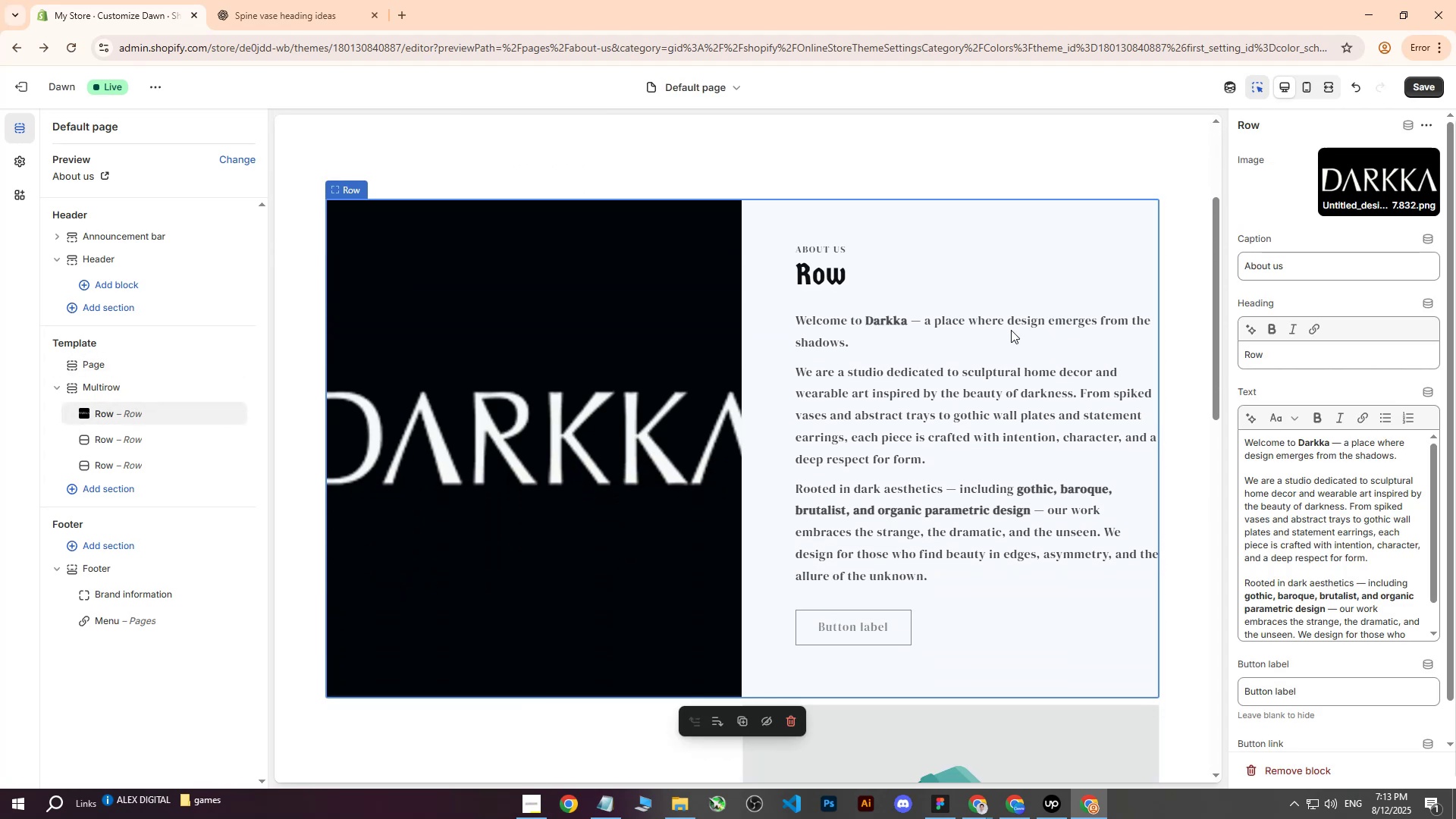 
scroll: coordinate [616, 349], scroll_direction: up, amount: 6.0
 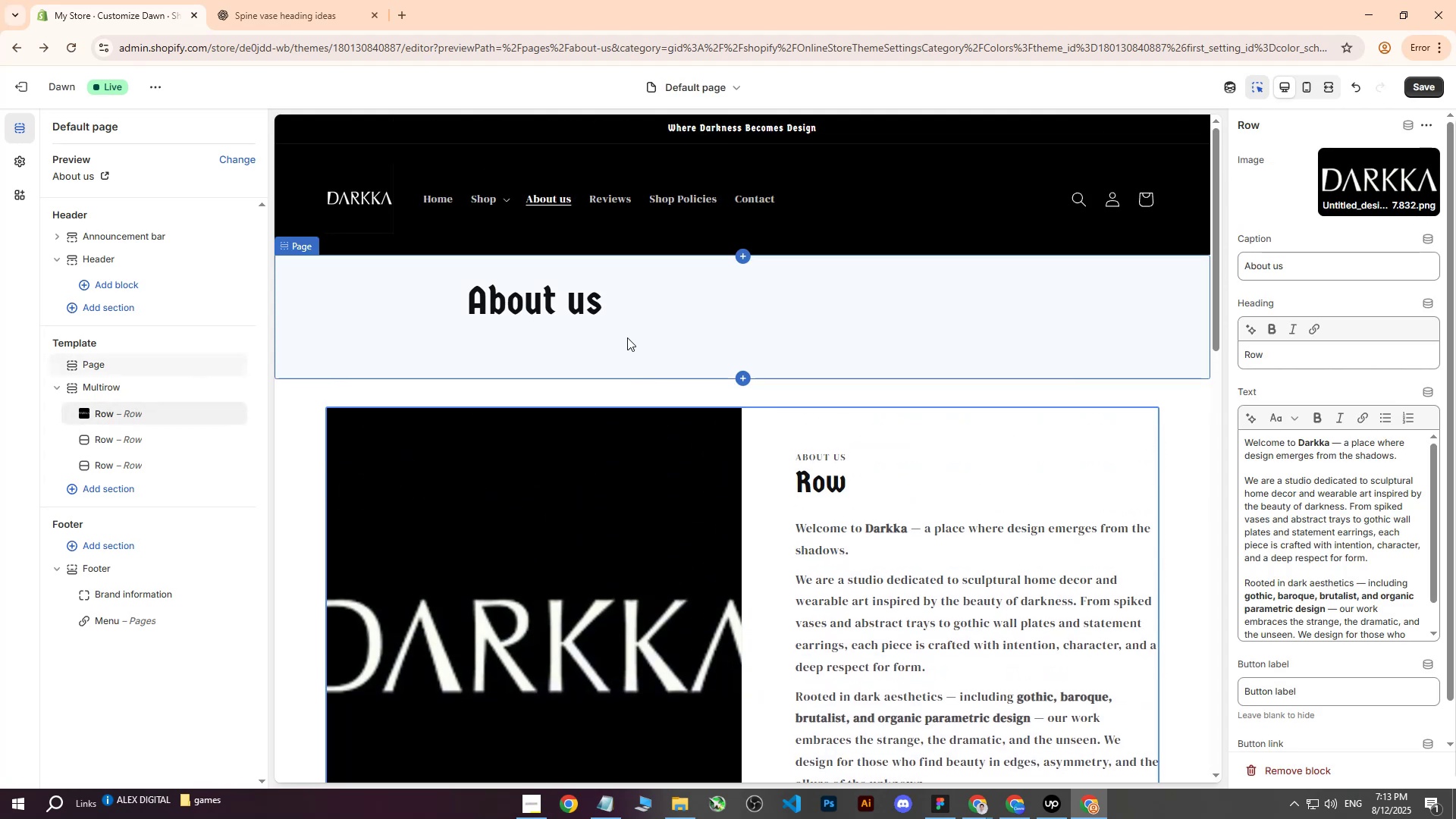 
left_click([627, 337])
 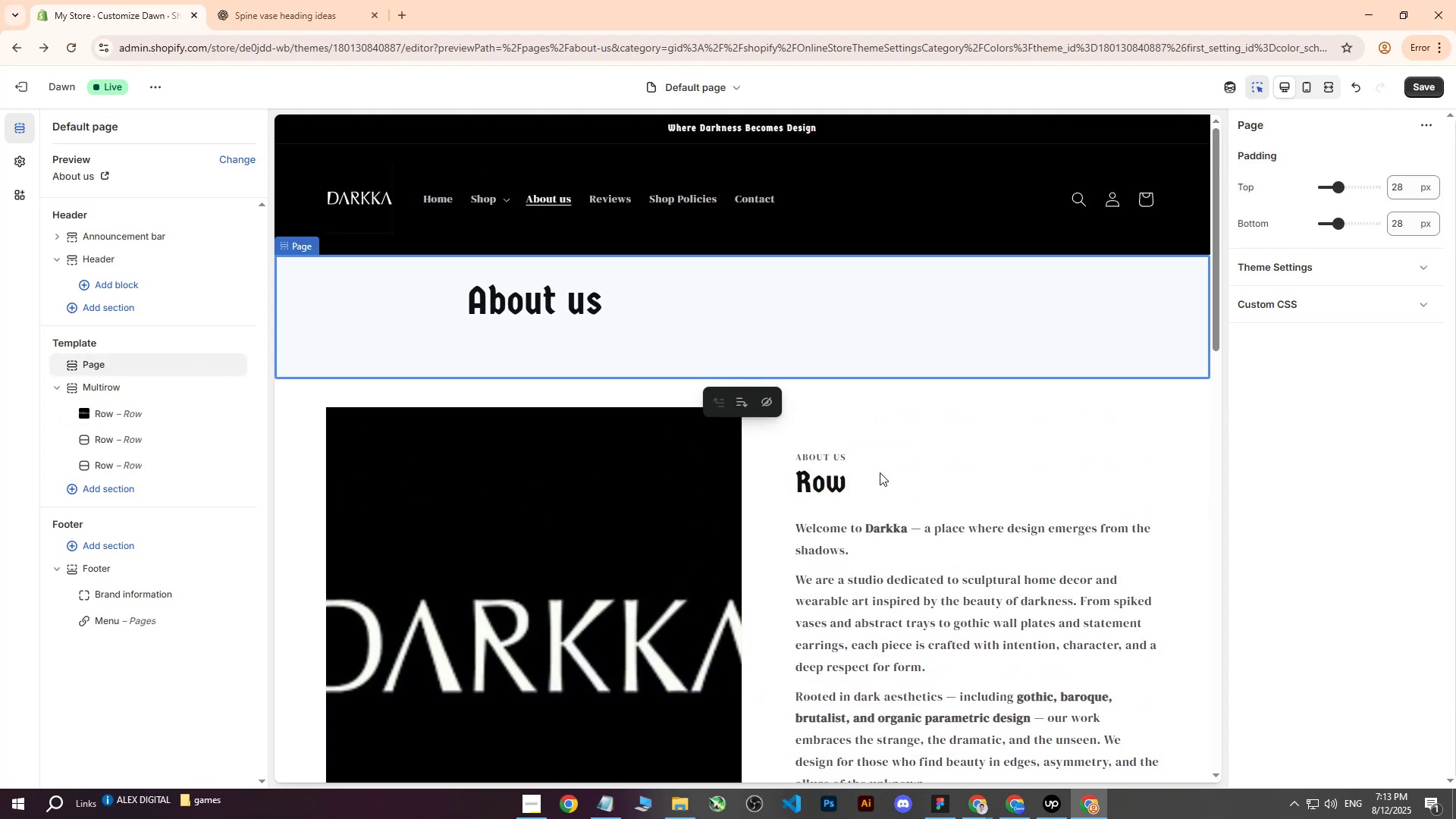 
left_click([910, 438])
 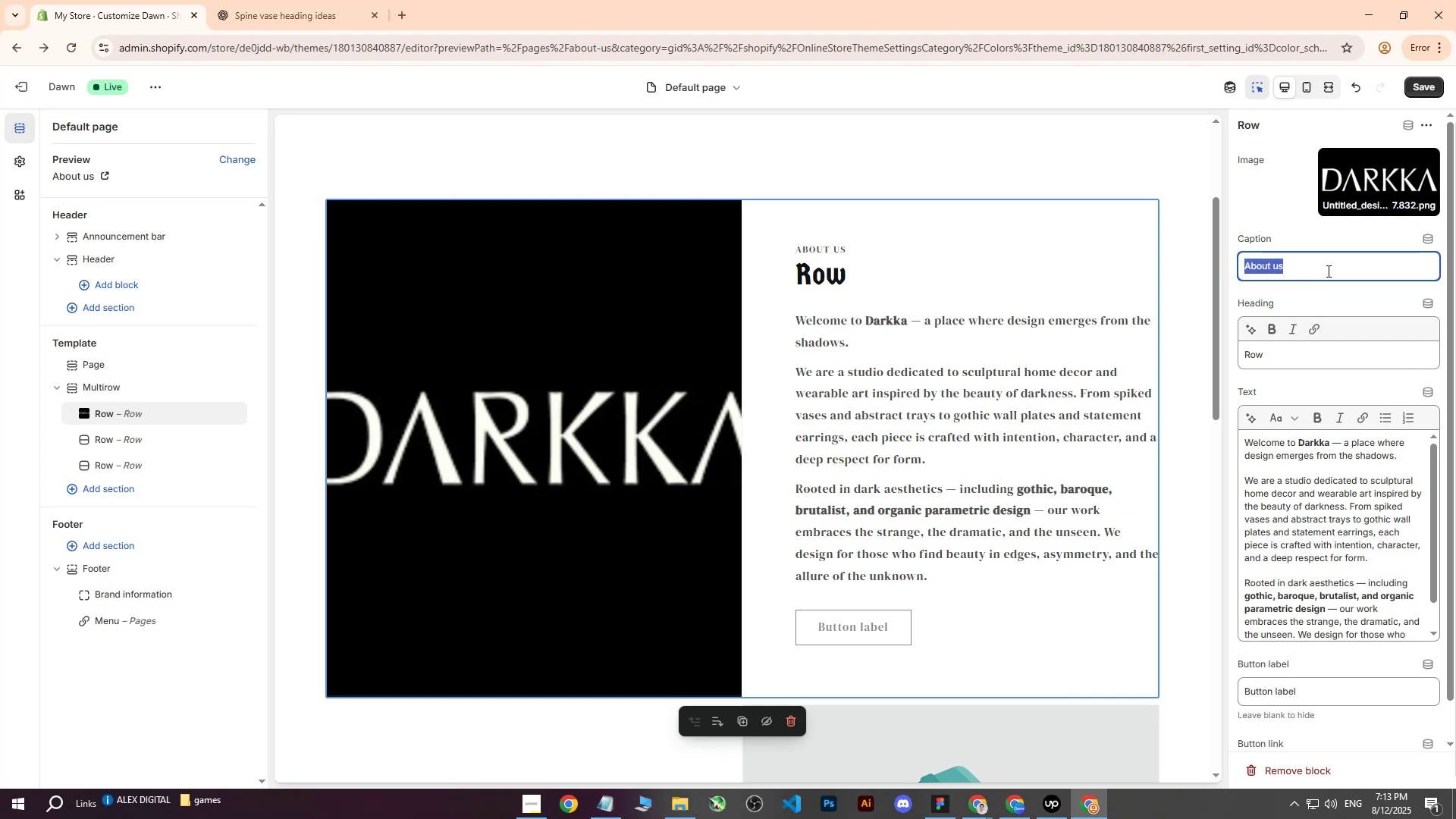 
scroll: coordinate [1320, 275], scroll_direction: up, amount: 2.0
 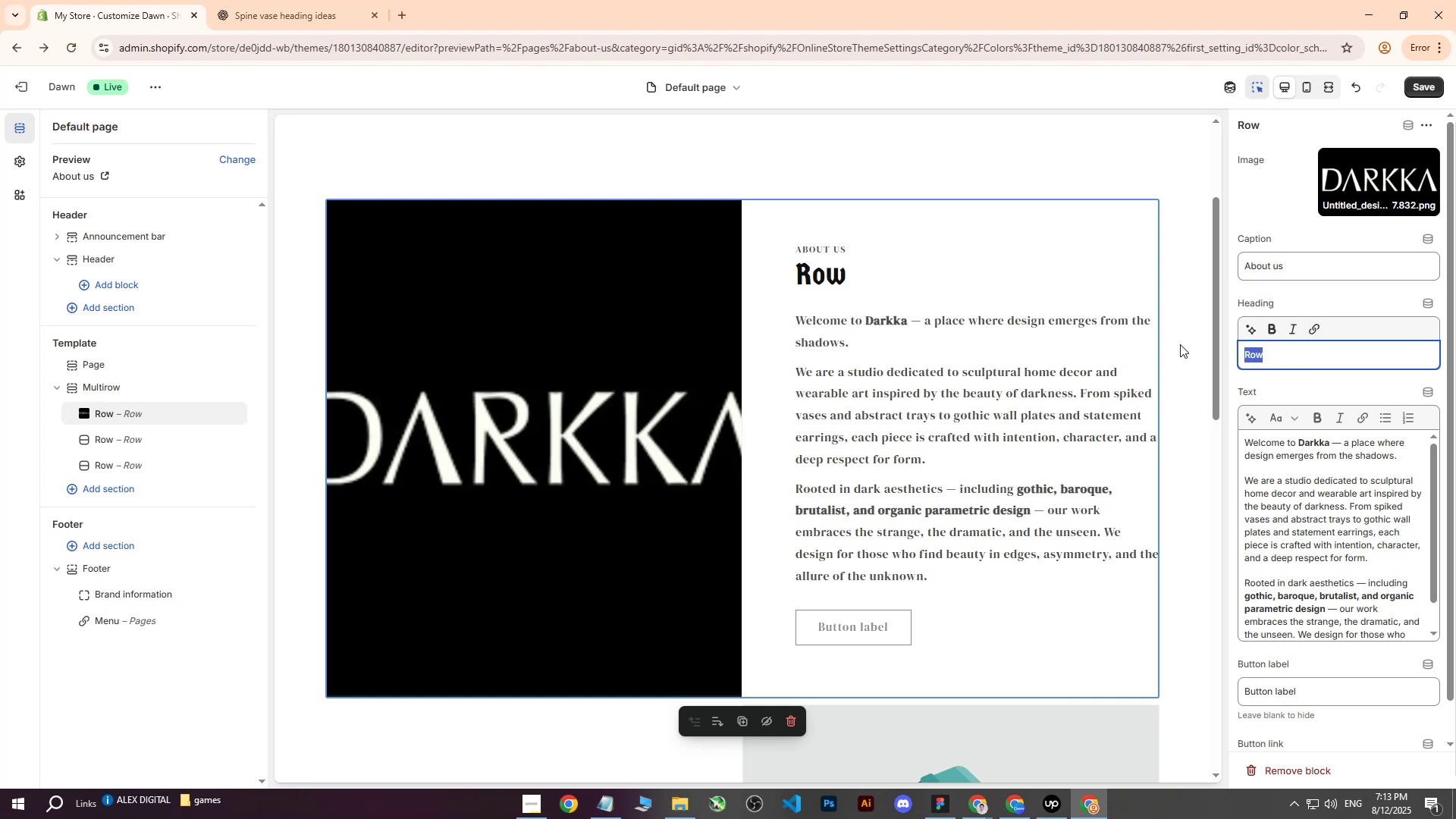 
type(Darkka)
 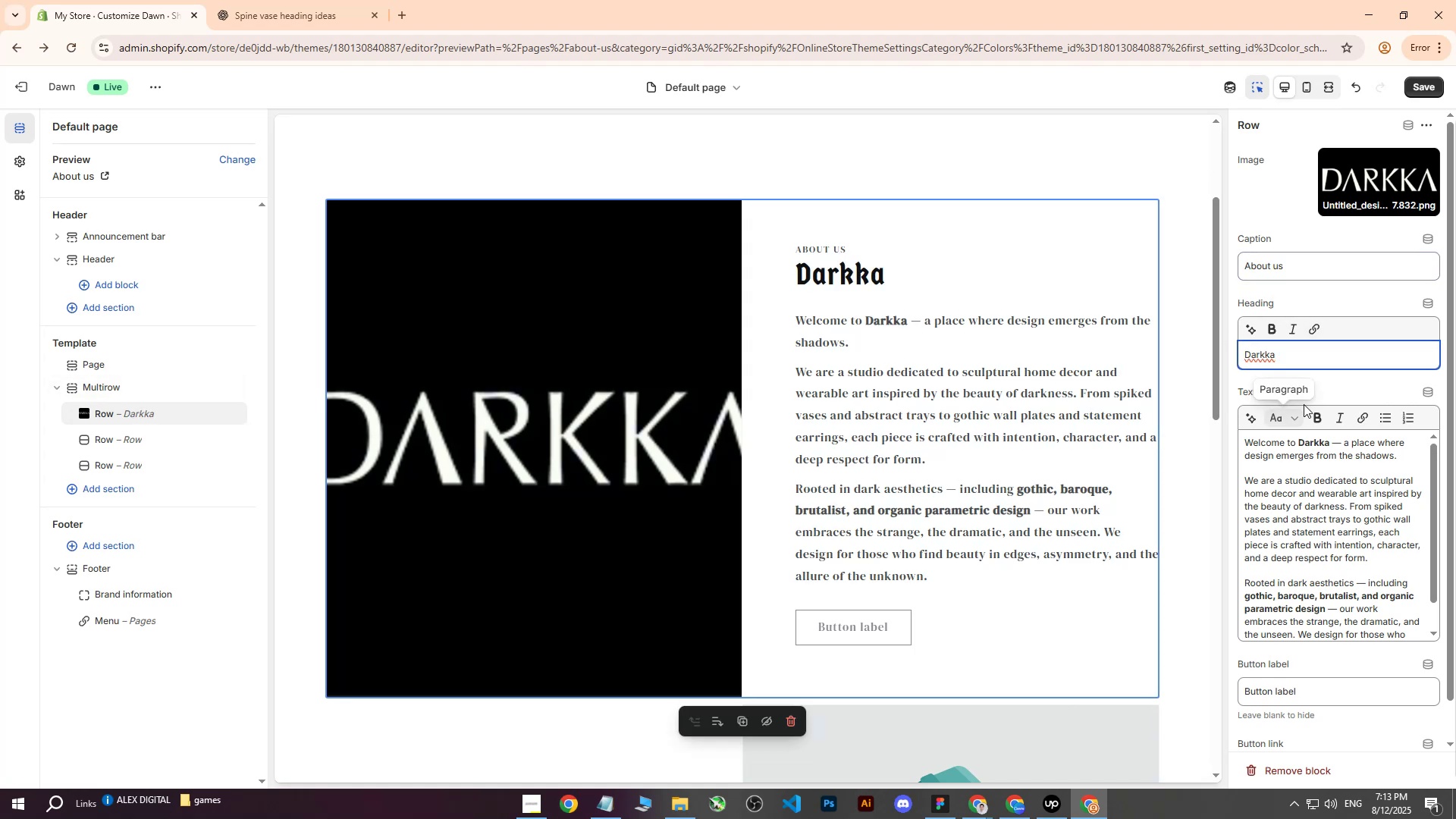 
scroll: coordinate [1310, 410], scroll_direction: up, amount: 2.0
 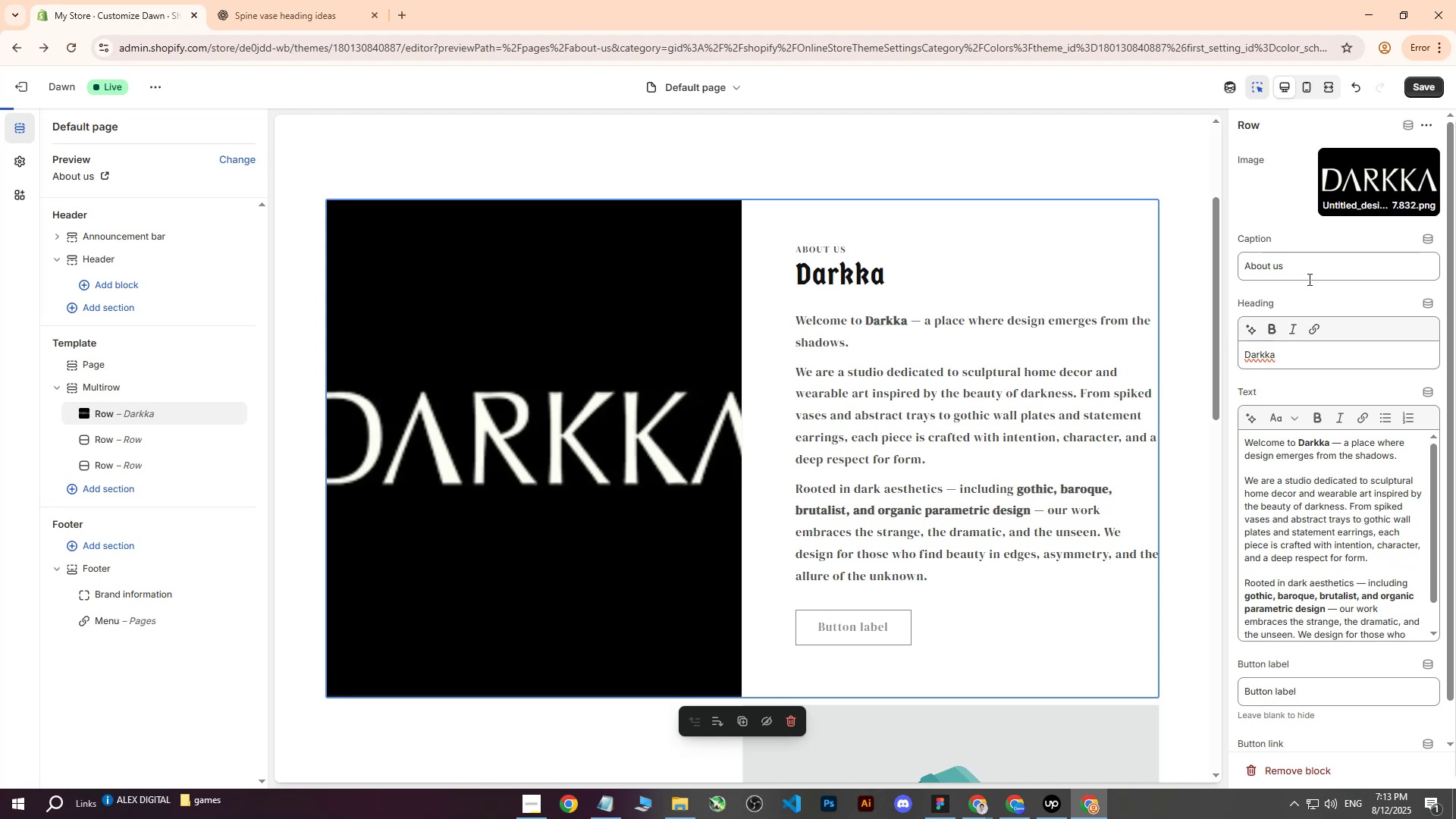 
double_click([1308, 272])
 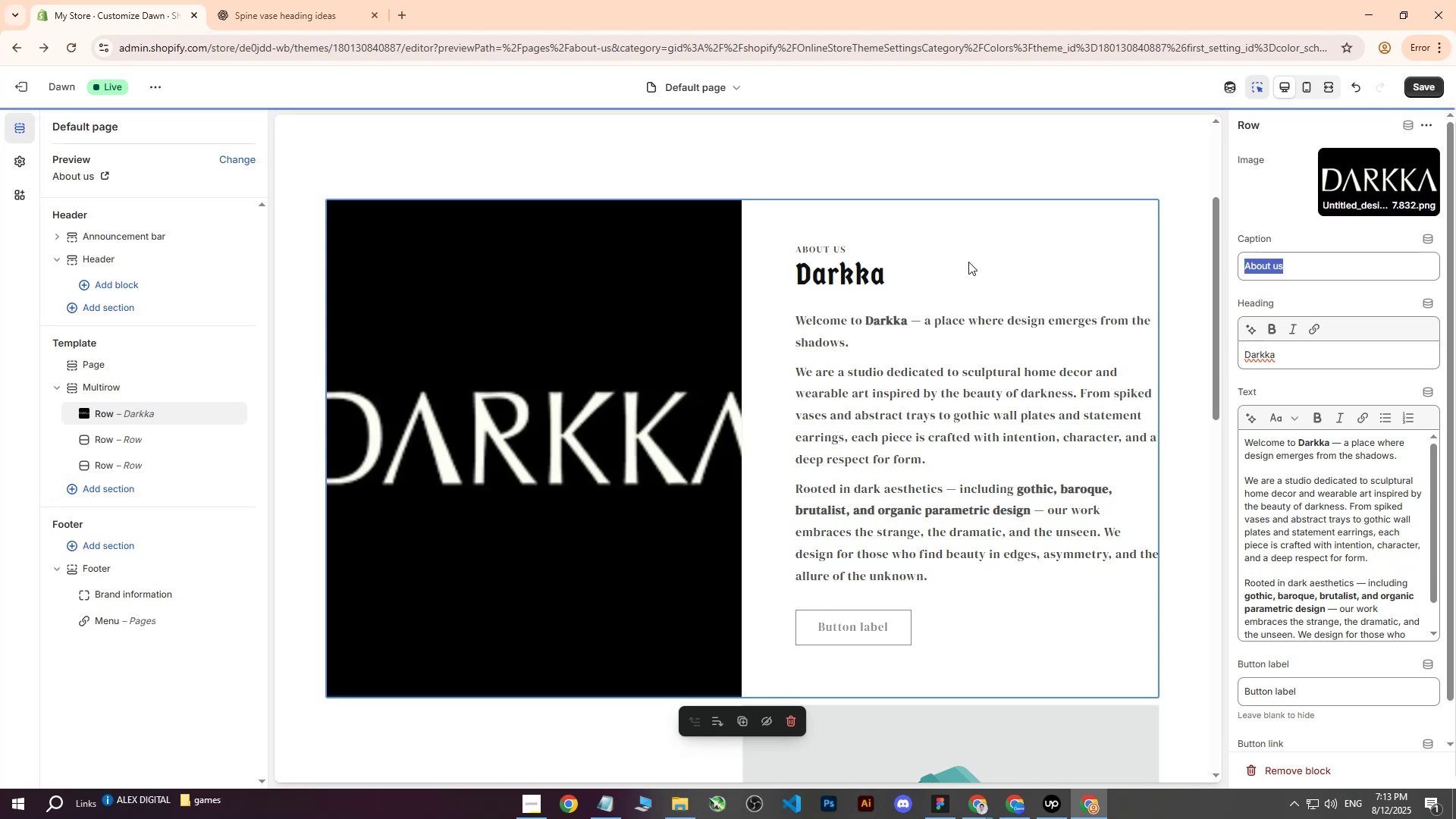 
left_click([954, 262])
 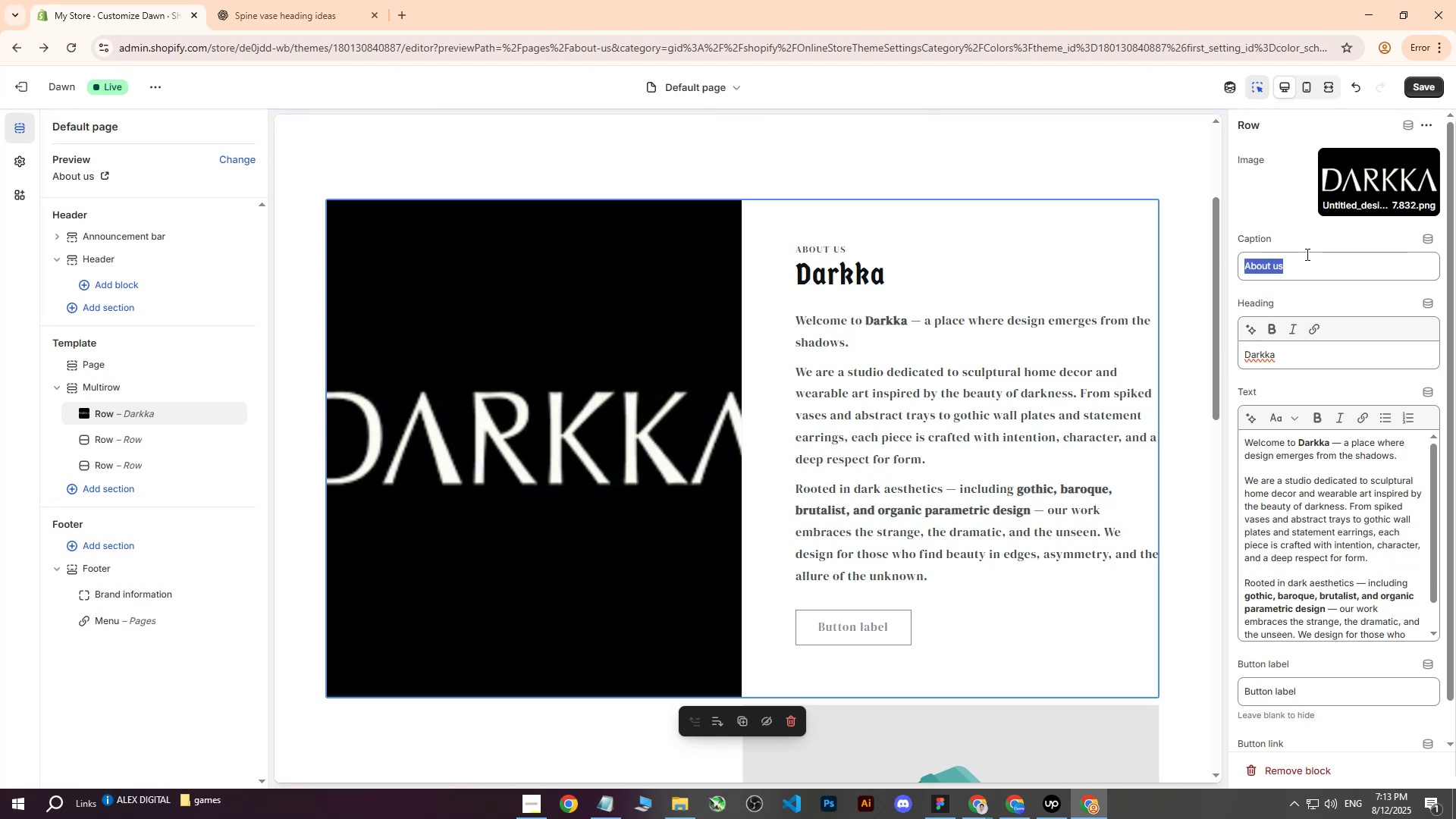 
double_click([1315, 268])
 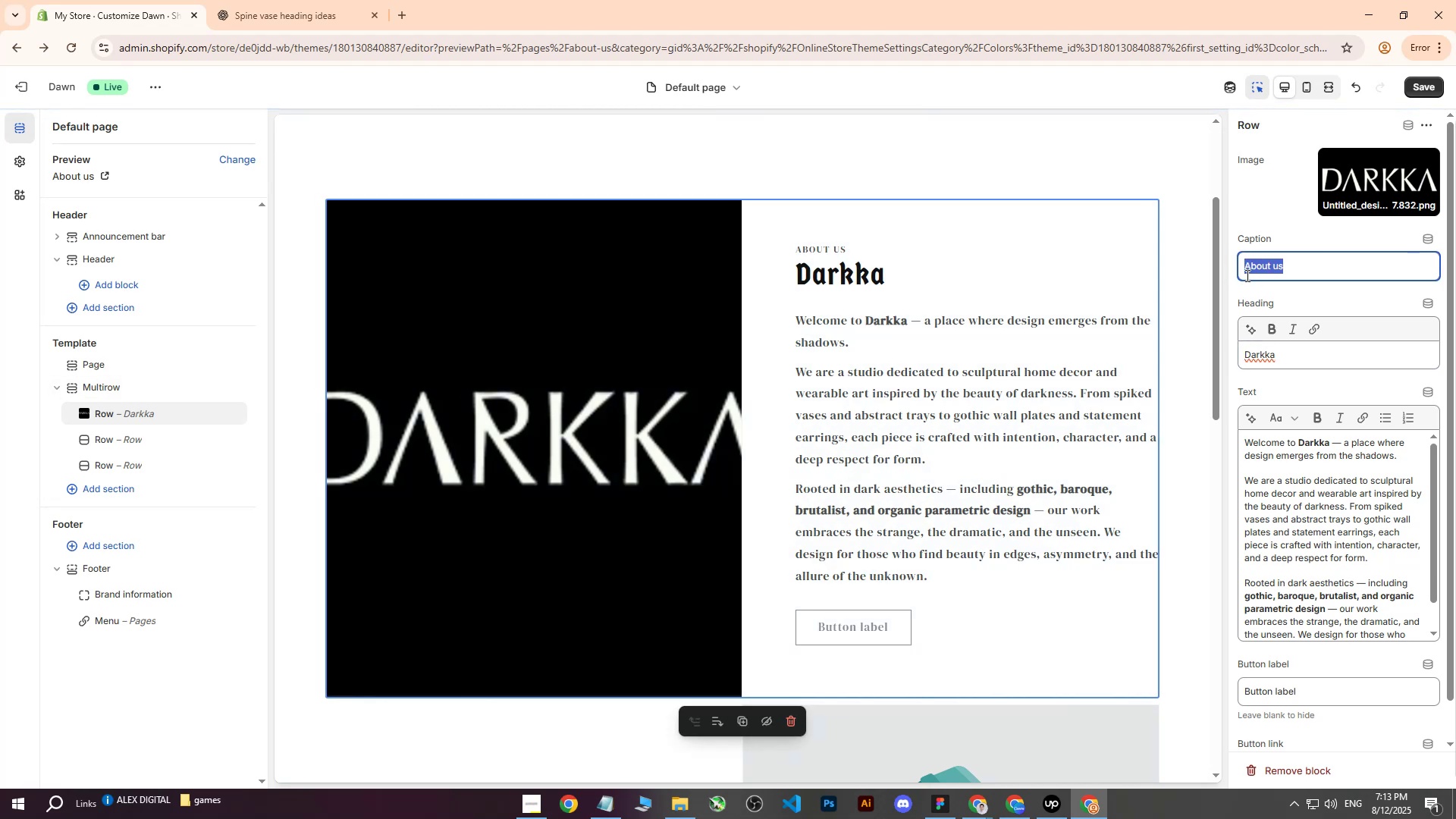 
type(Meet us)
 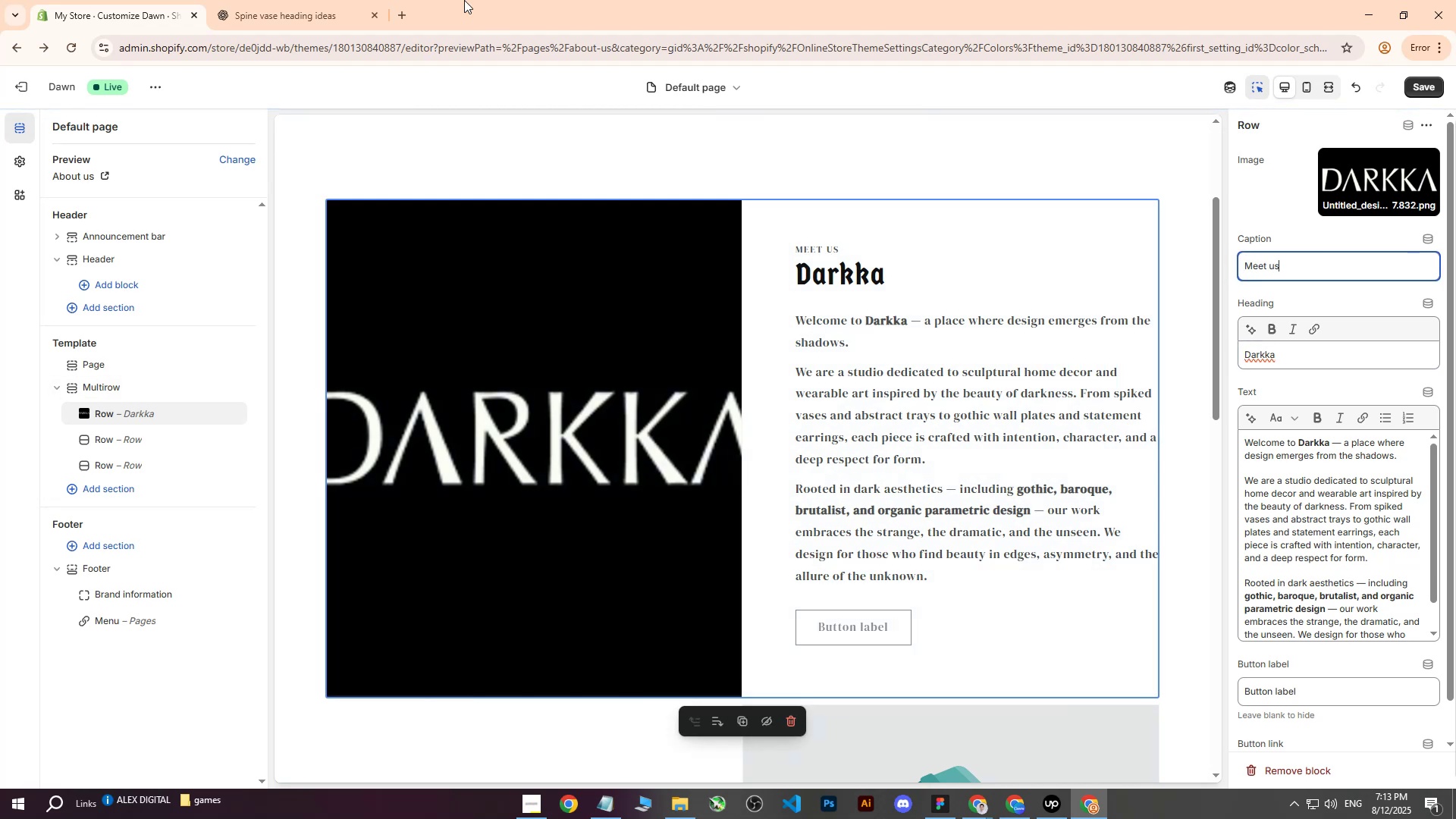 
left_click([407, 16])
 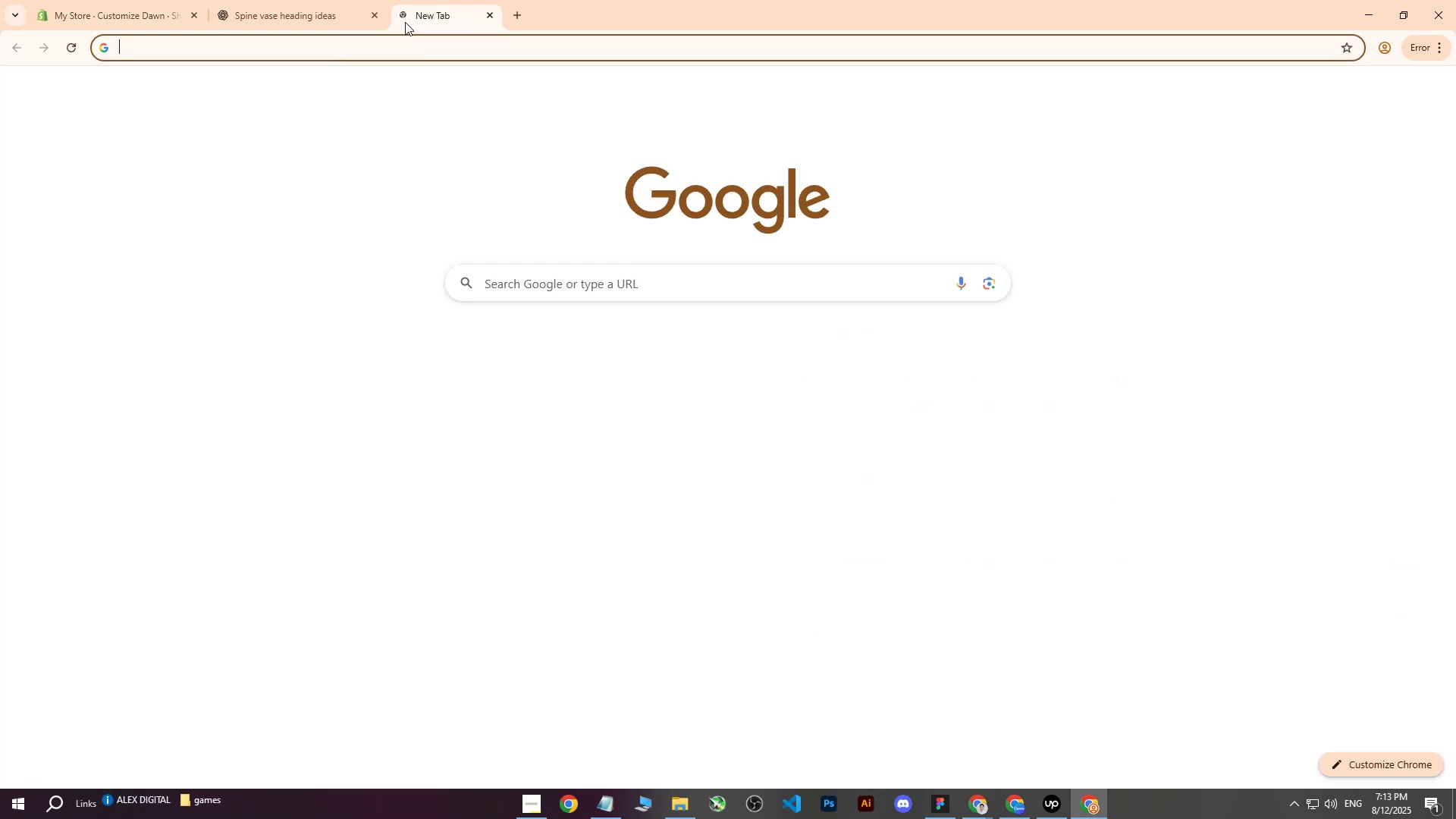 
type(tra)
 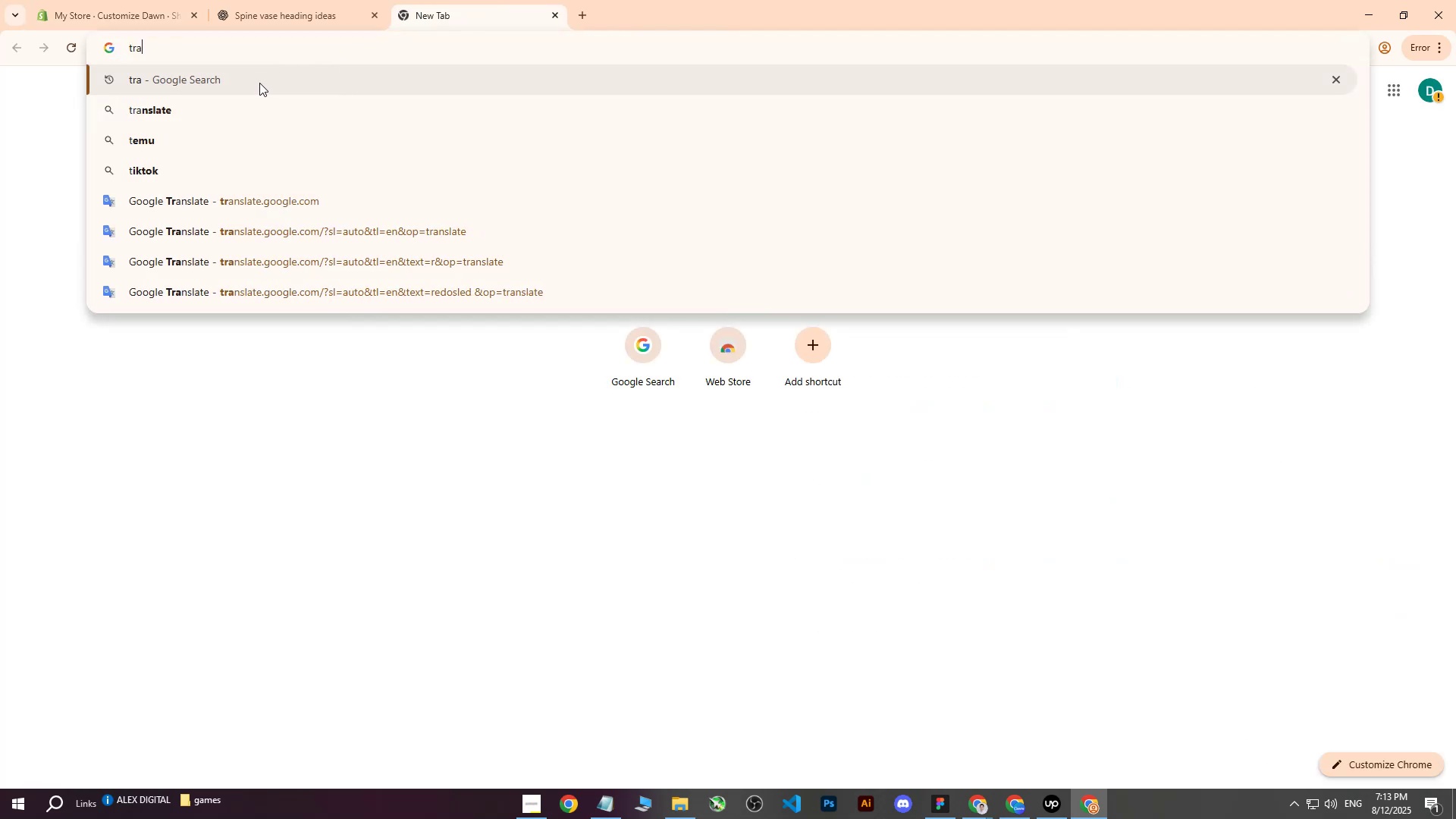 
double_click([259, 83])
 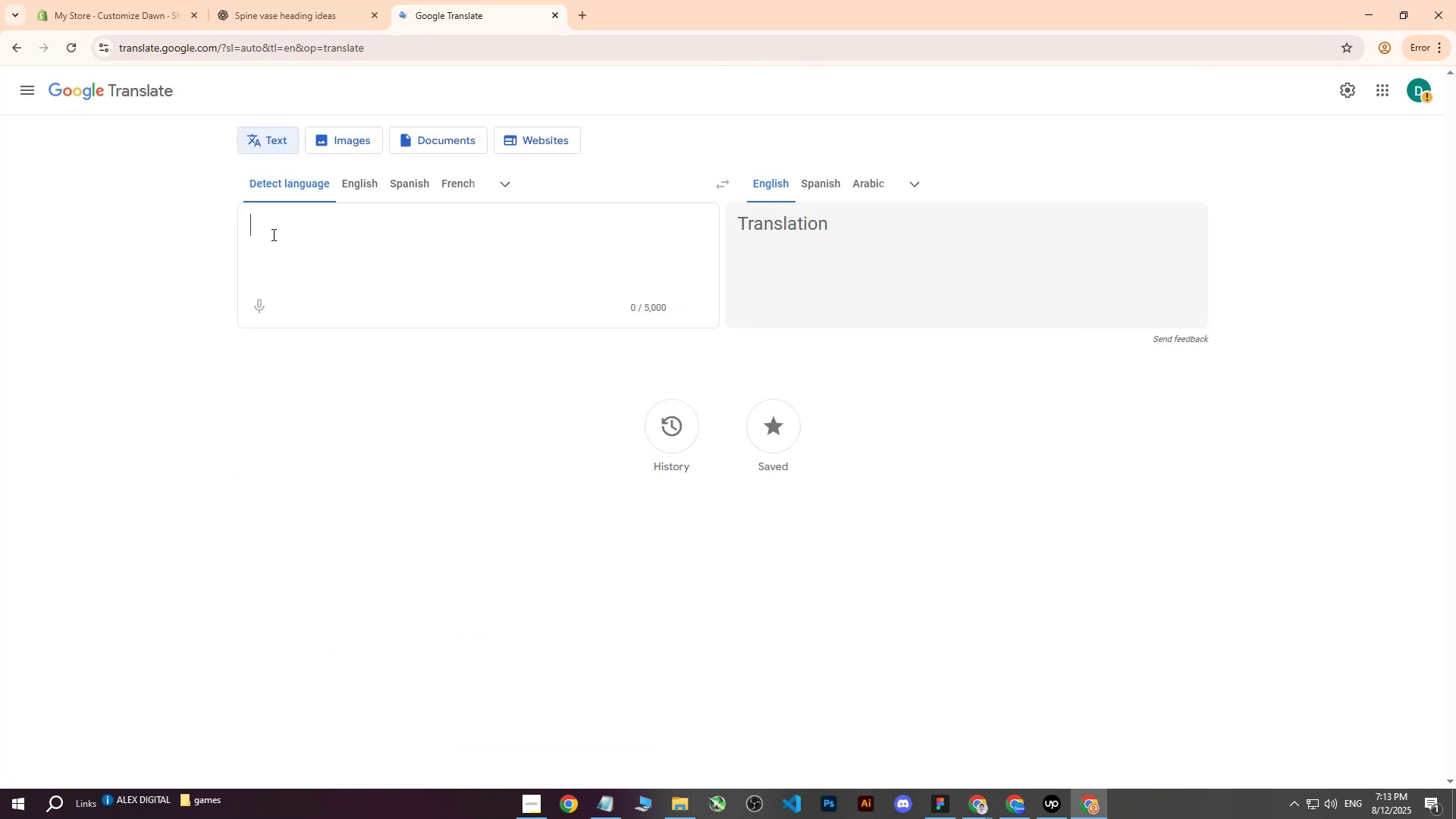 
type(upoznajte nas)
 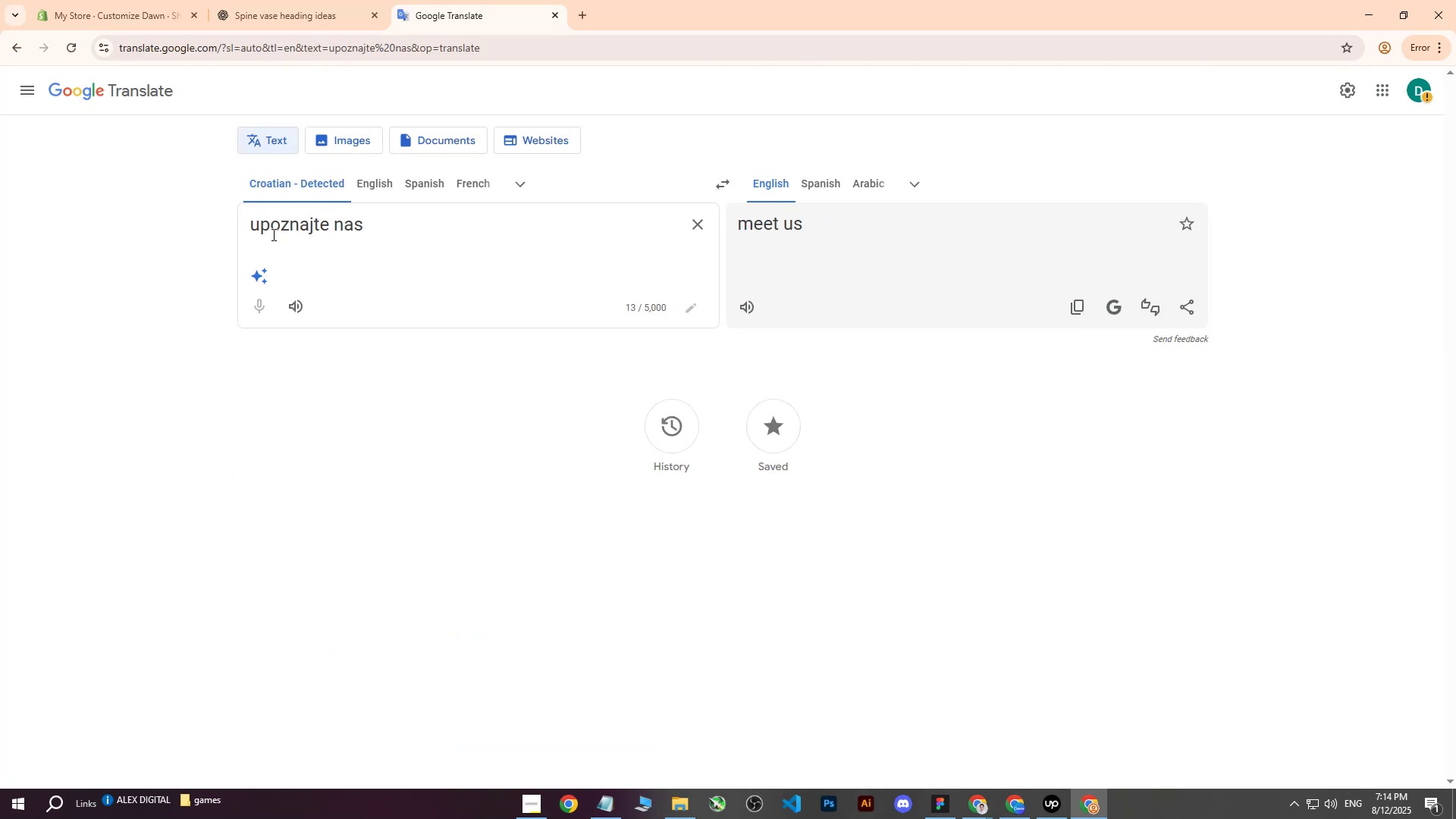 
left_click([140, 0])
 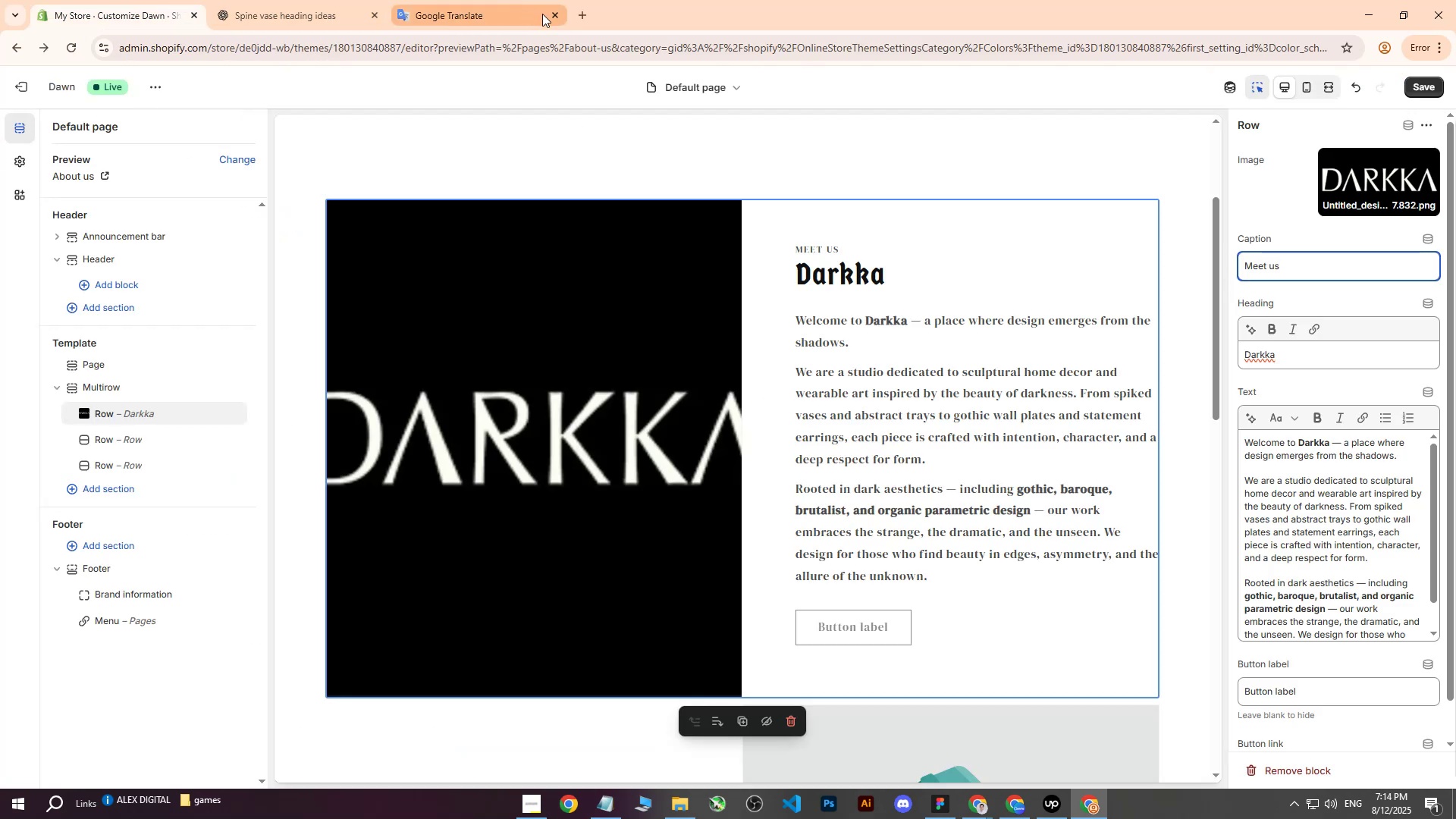 
left_click([554, 14])
 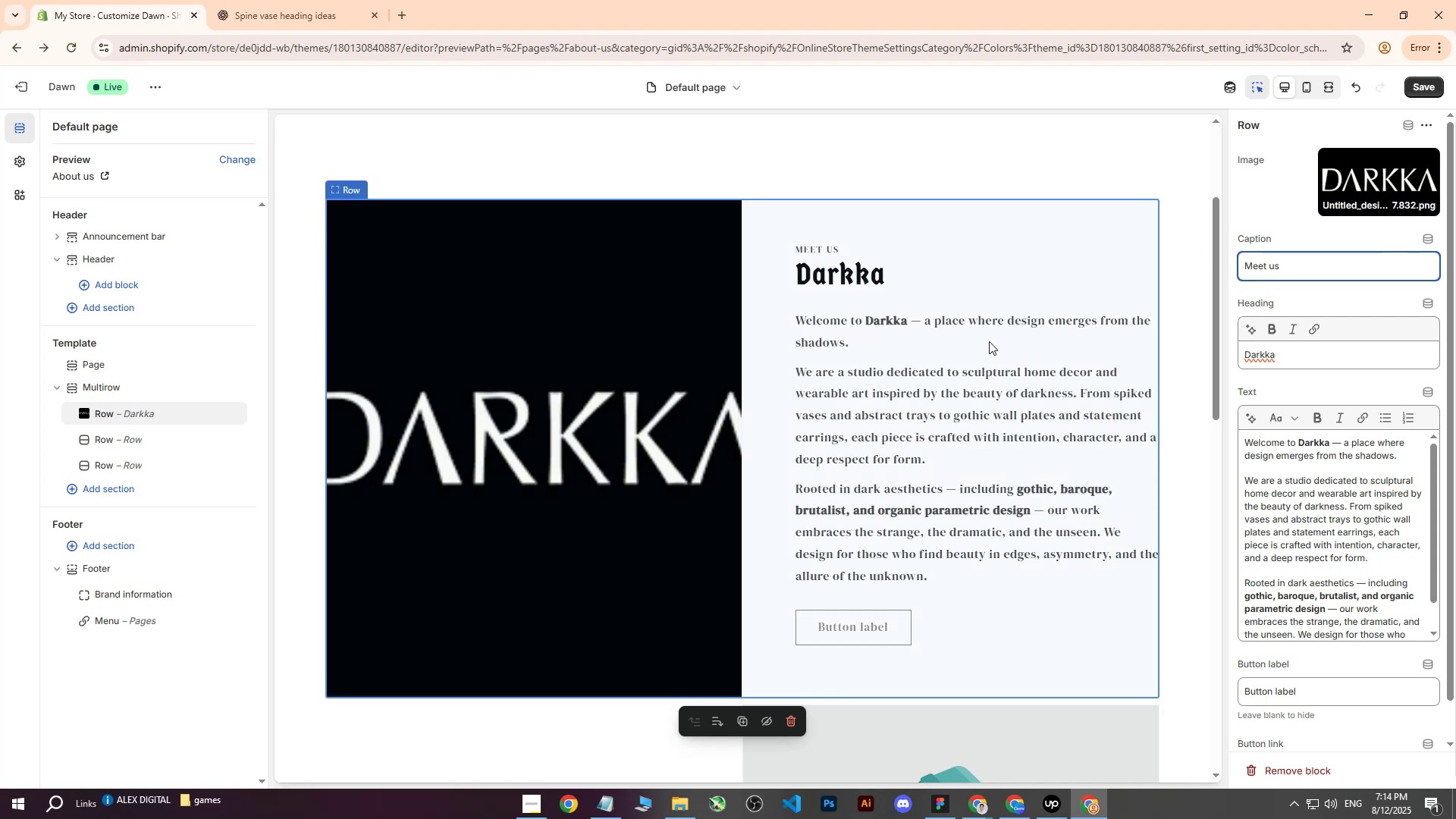 
wait(5.12)
 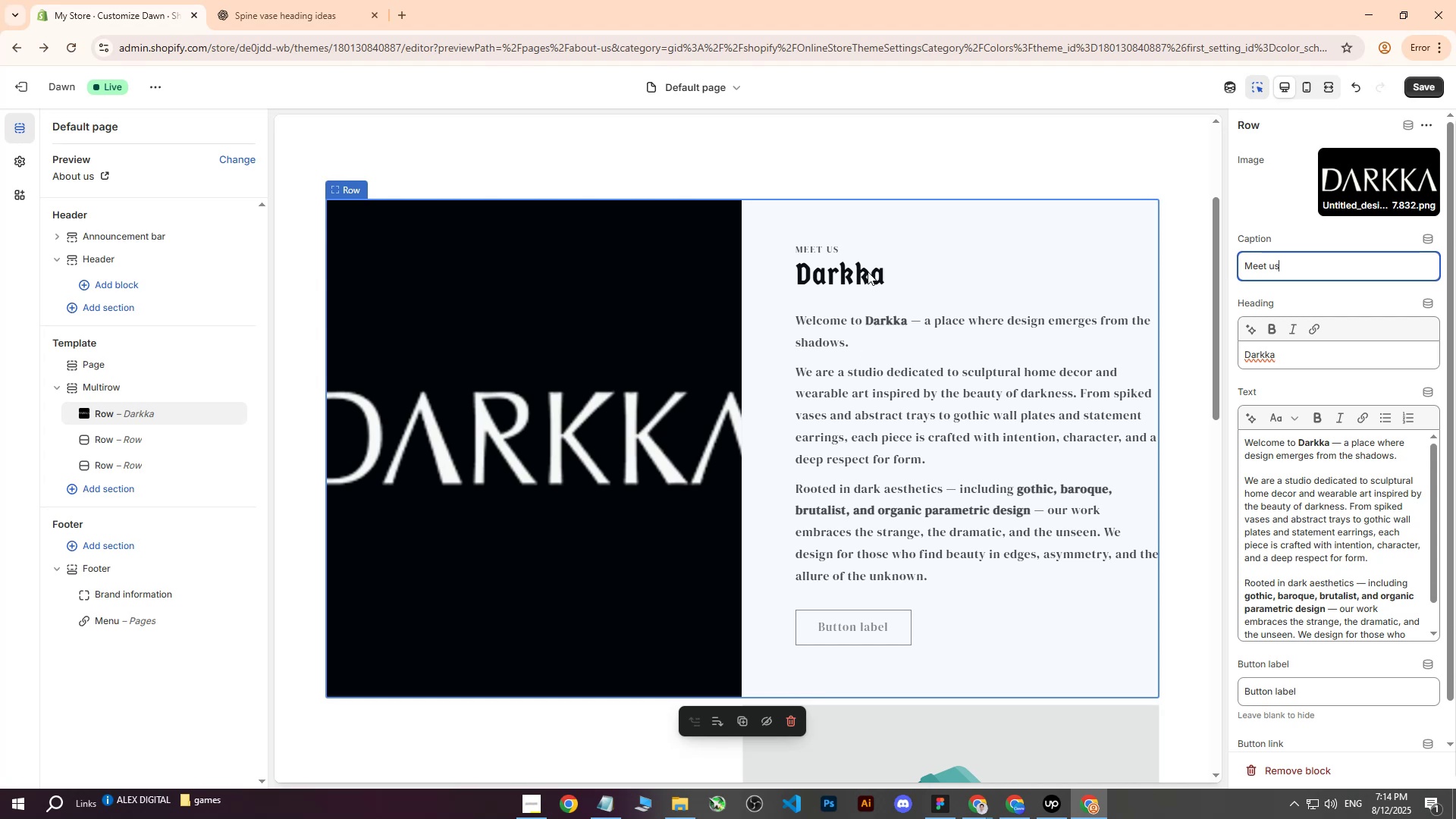 
scroll: coordinate [1317, 692], scroll_direction: down, amount: 5.0
 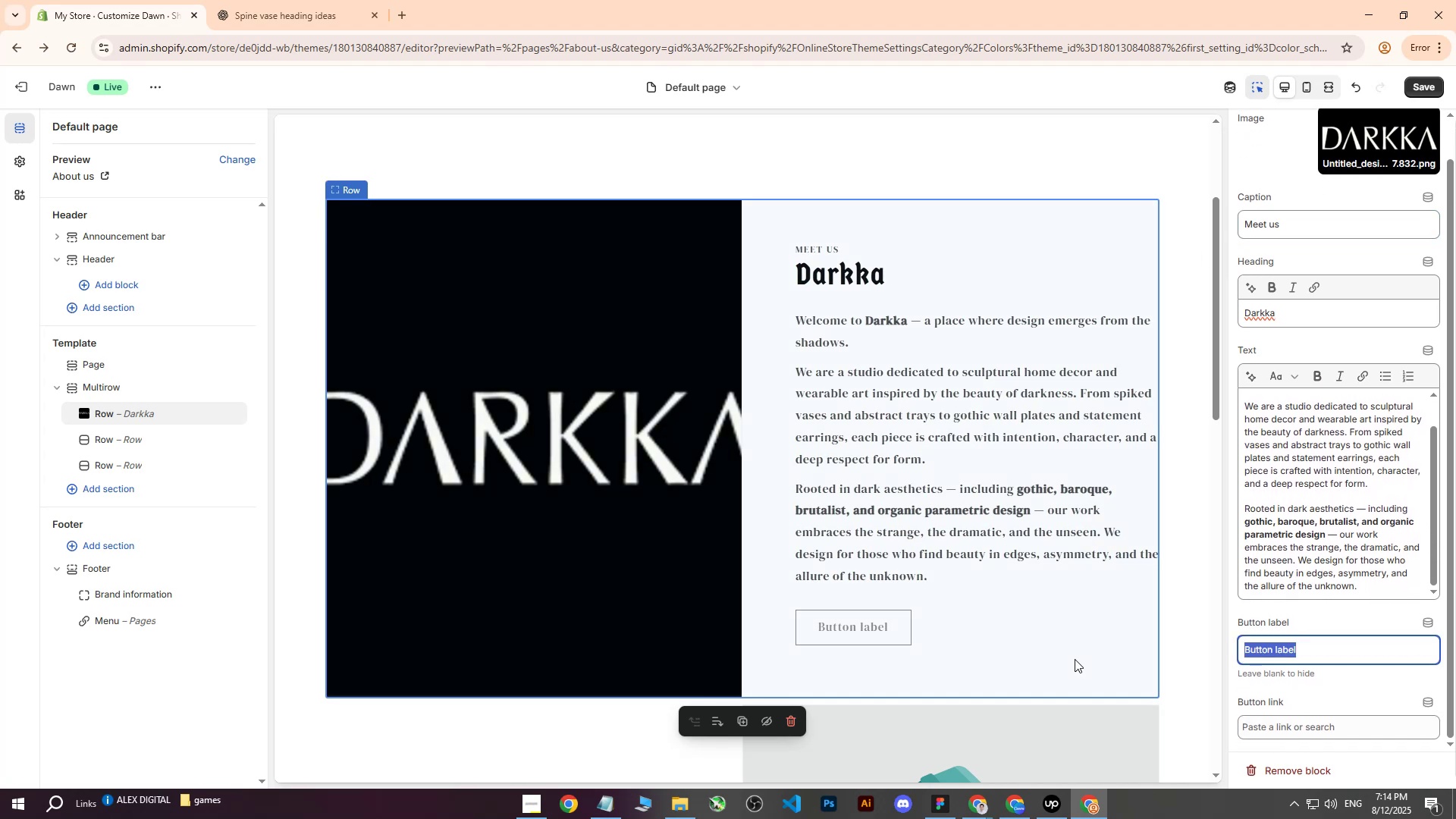 
key(Backspace)
 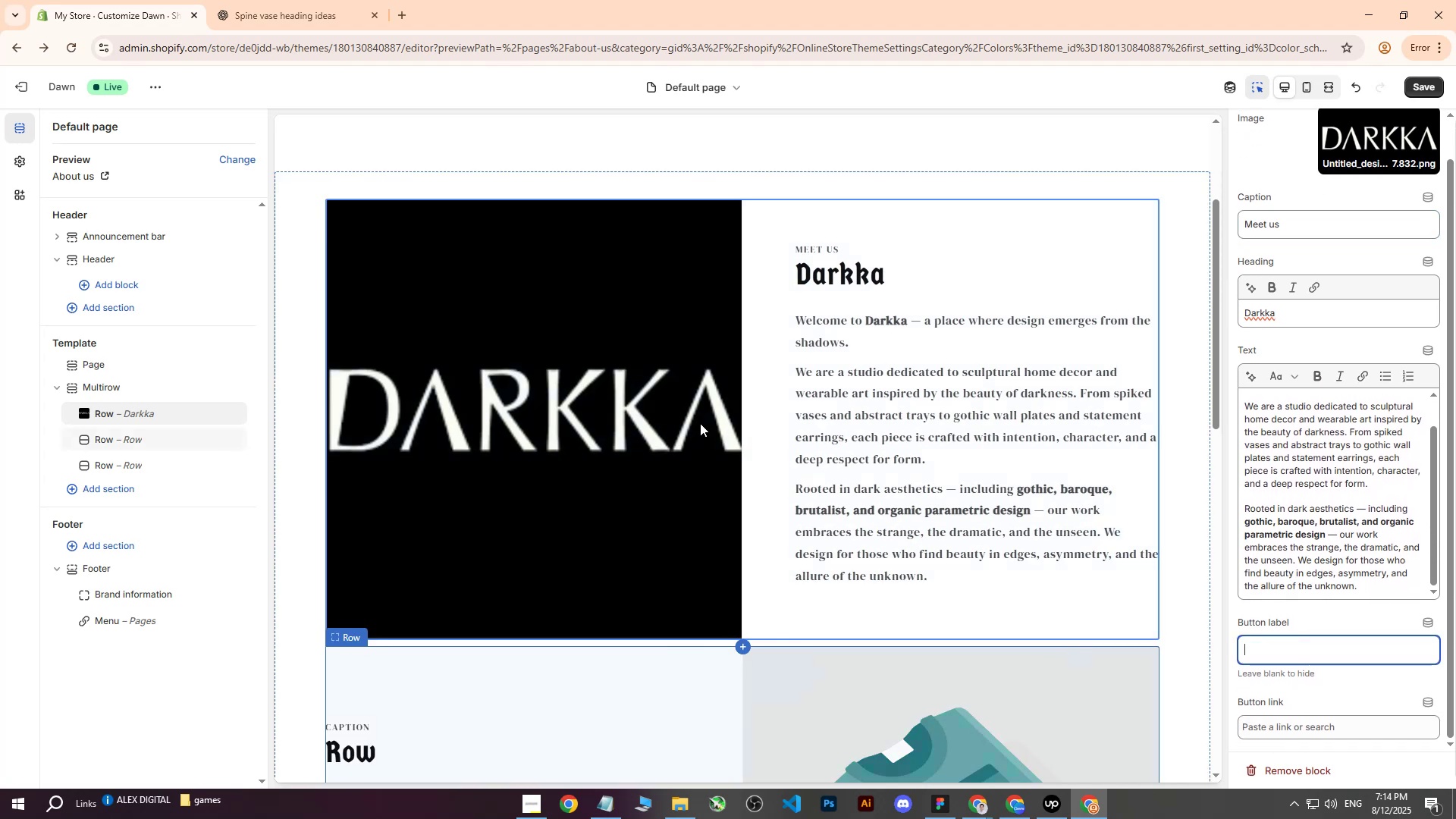 
scroll: coordinate [697, 405], scroll_direction: down, amount: 3.0
 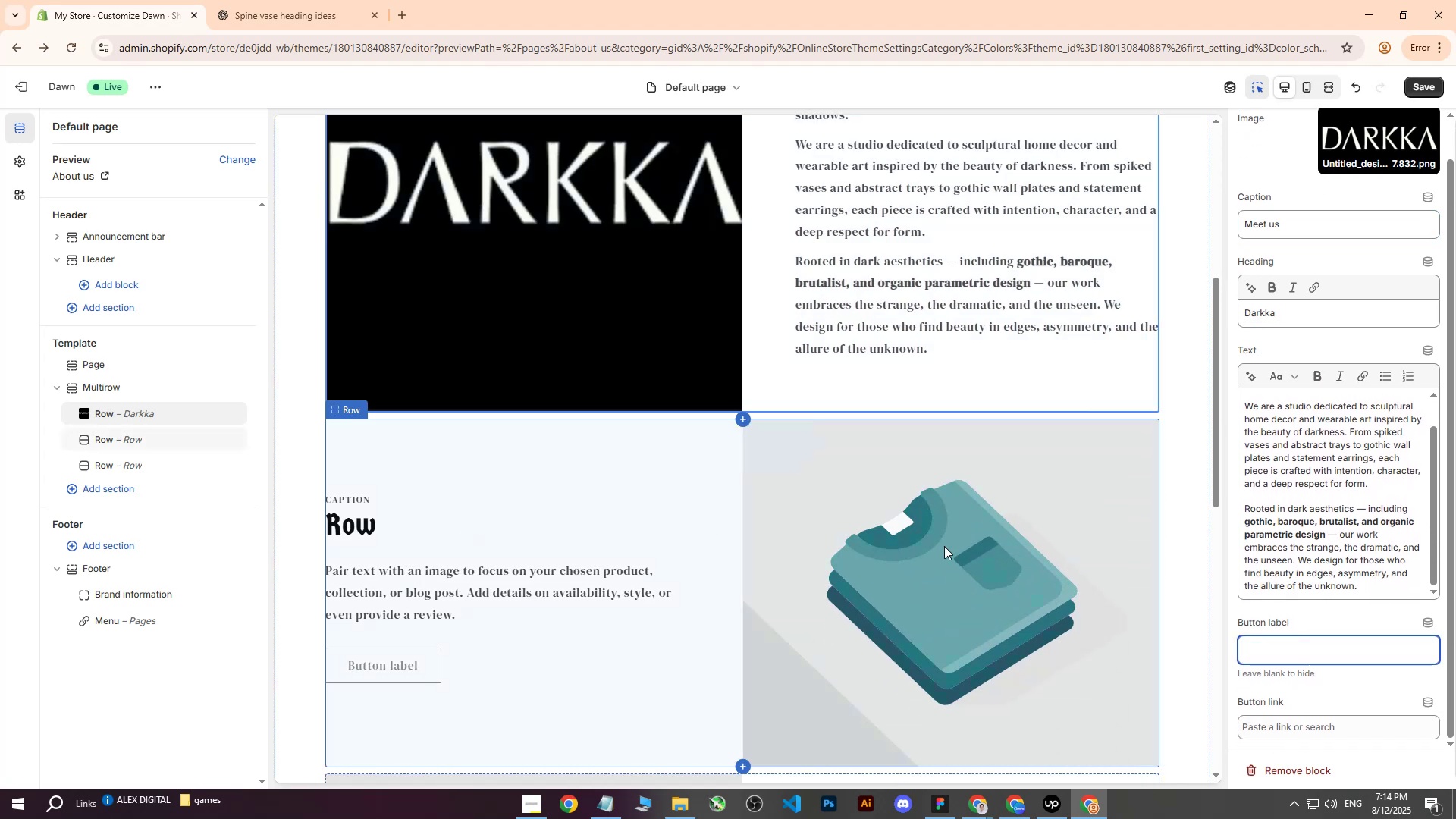 
left_click([944, 546])
 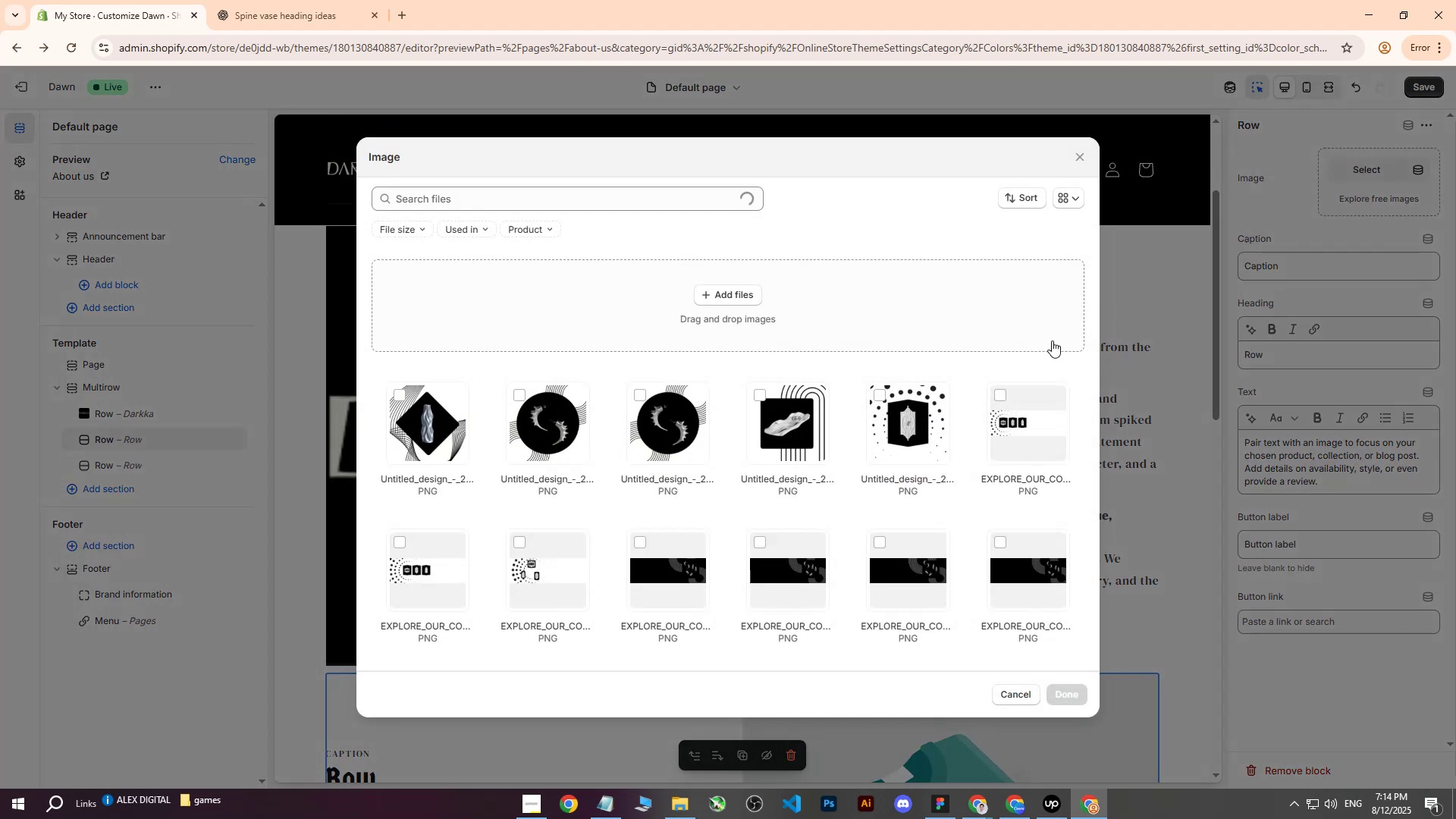 
scroll: coordinate [1003, 542], scroll_direction: down, amount: 20.0
 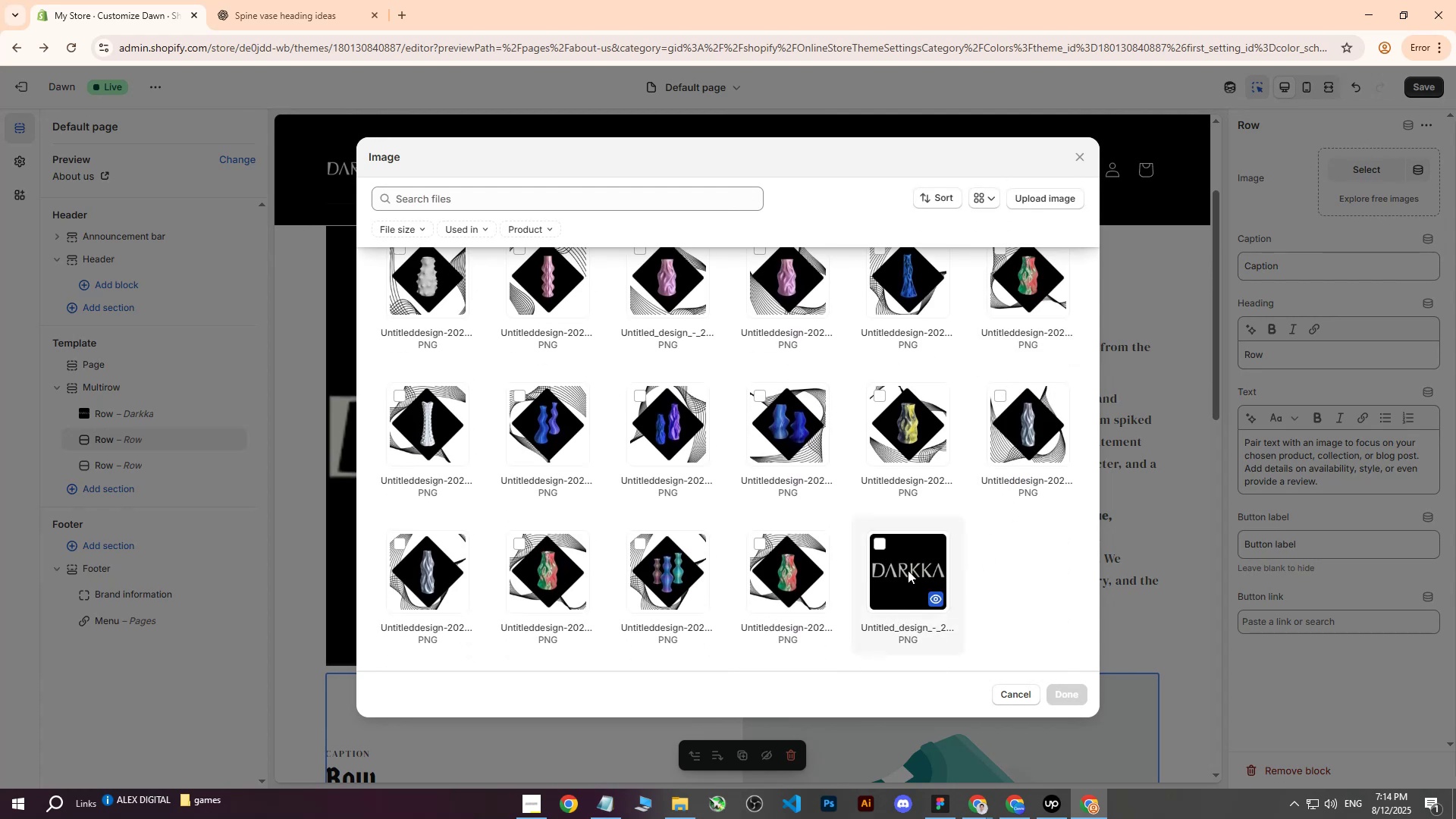 
left_click([896, 570])
 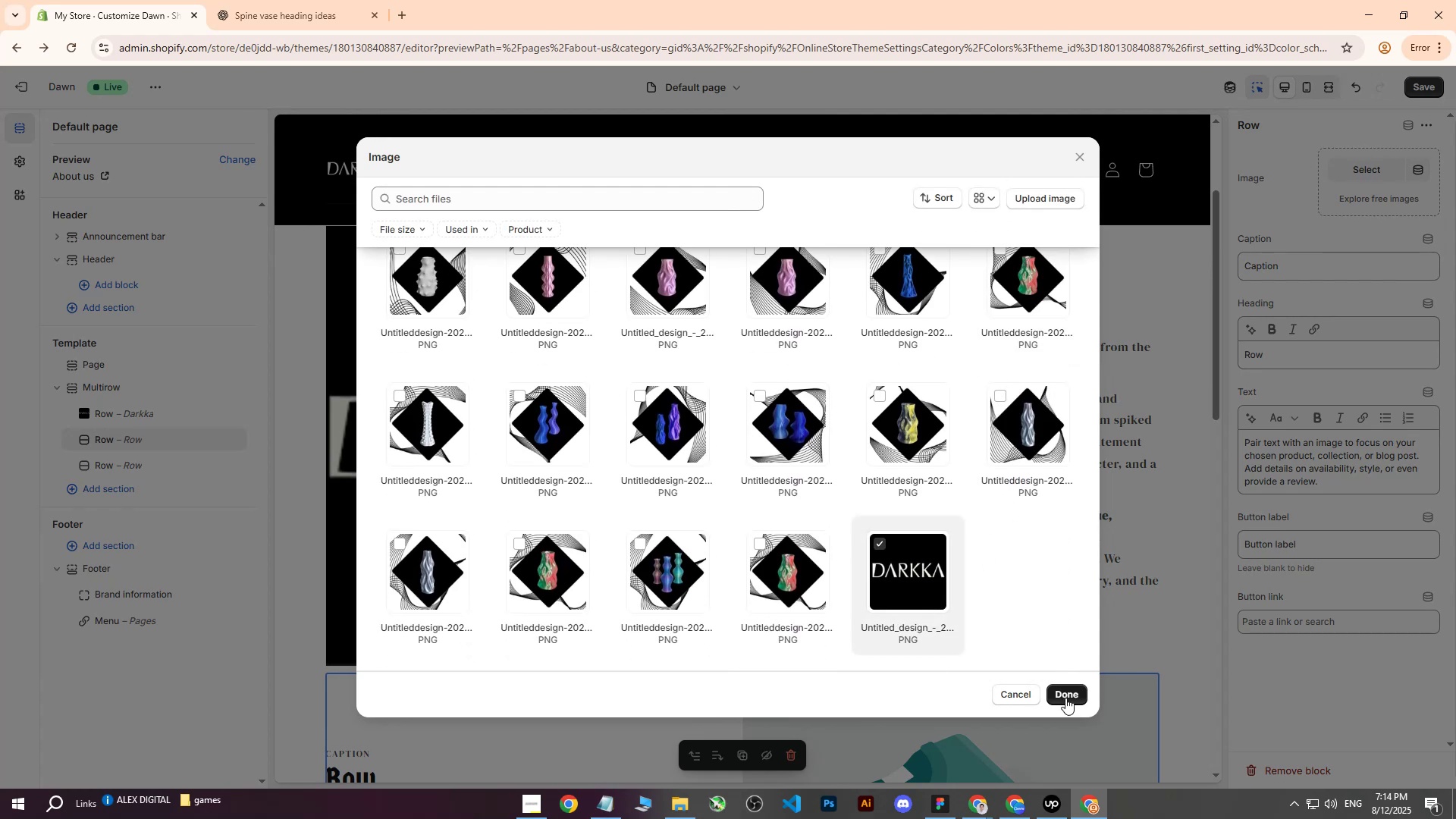 
left_click([1065, 698])
 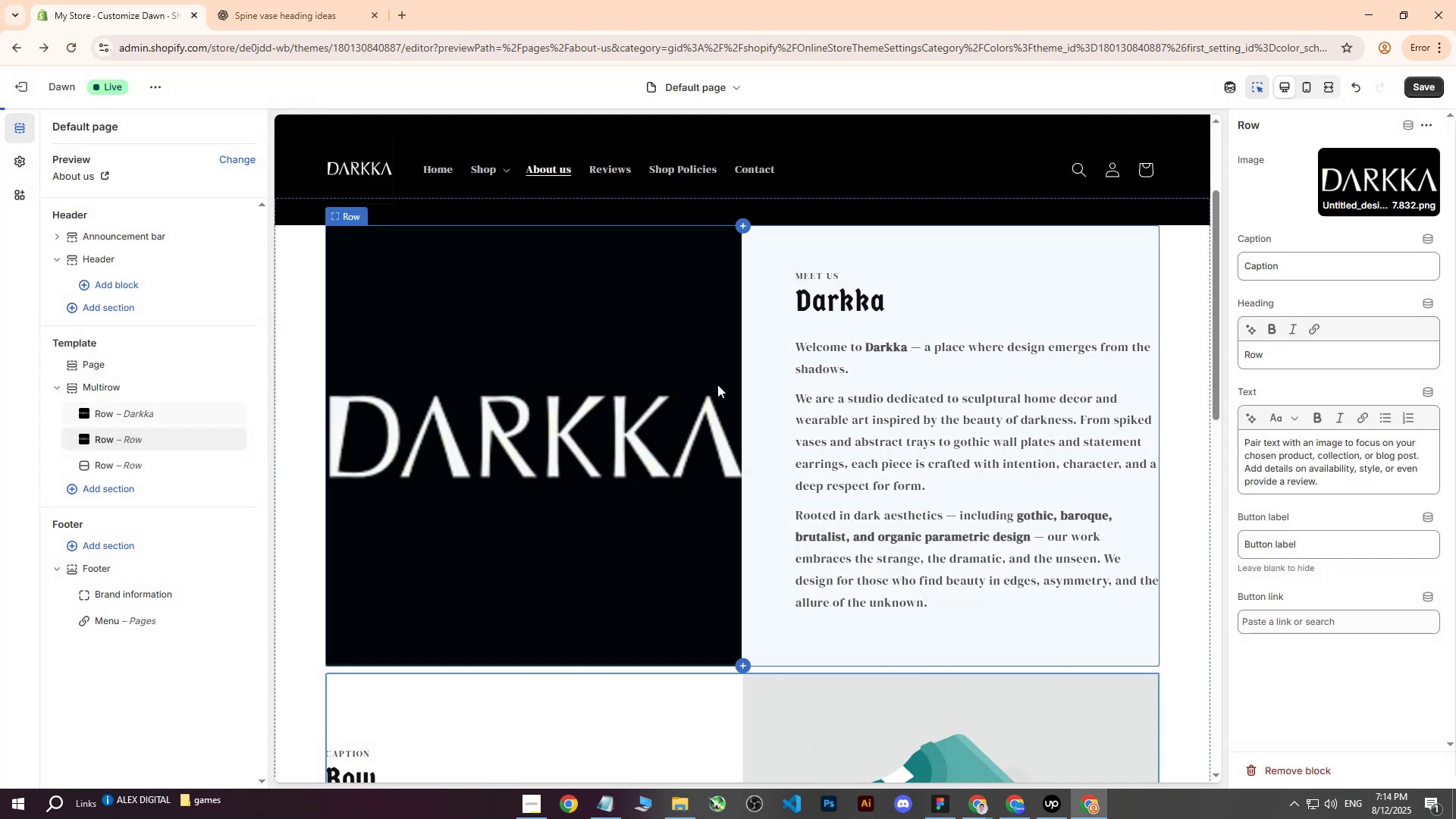 
scroll: coordinate [725, 406], scroll_direction: down, amount: 7.0
 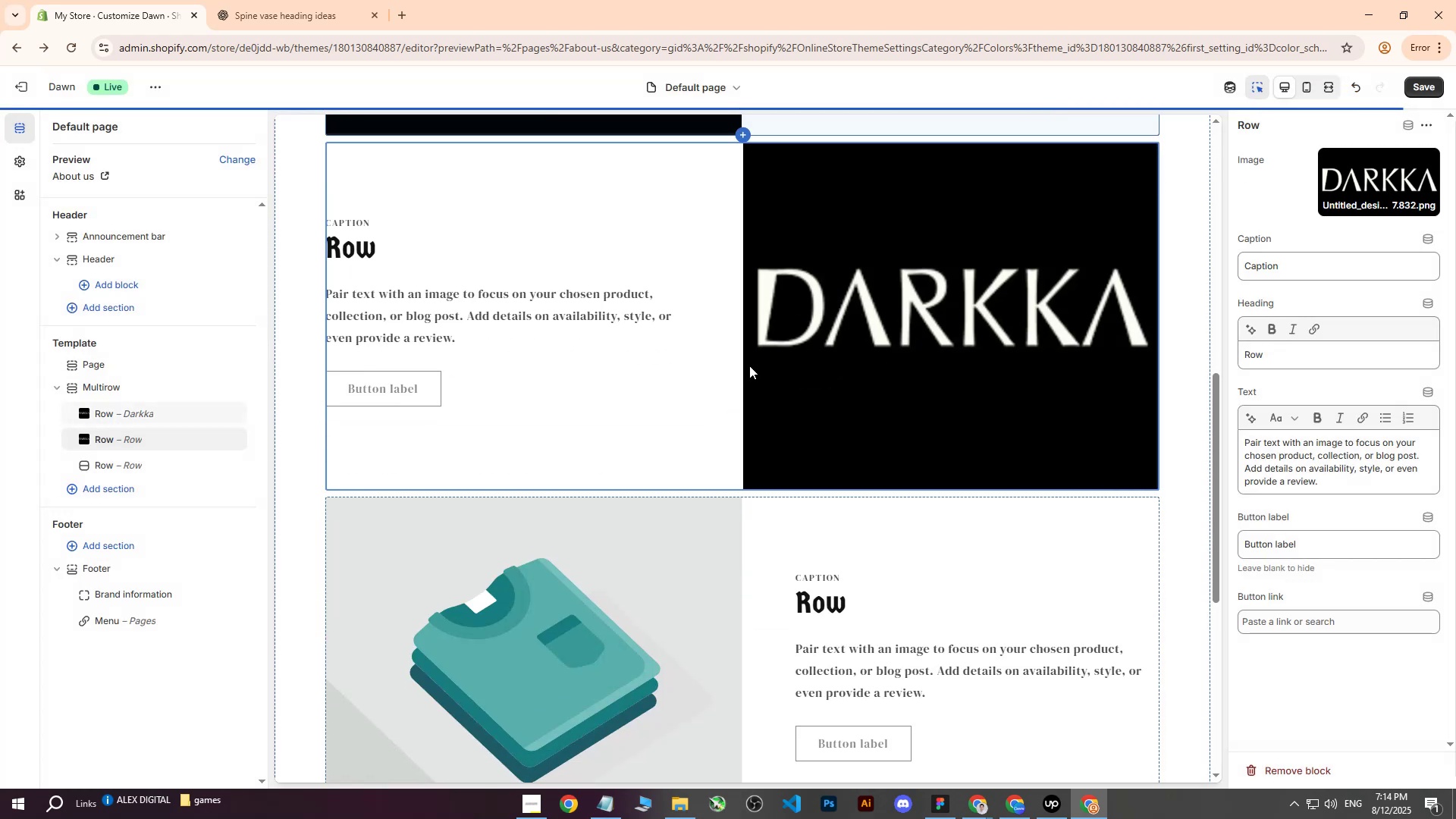 
scroll: coordinate [748, 364], scroll_direction: up, amount: 9.0
 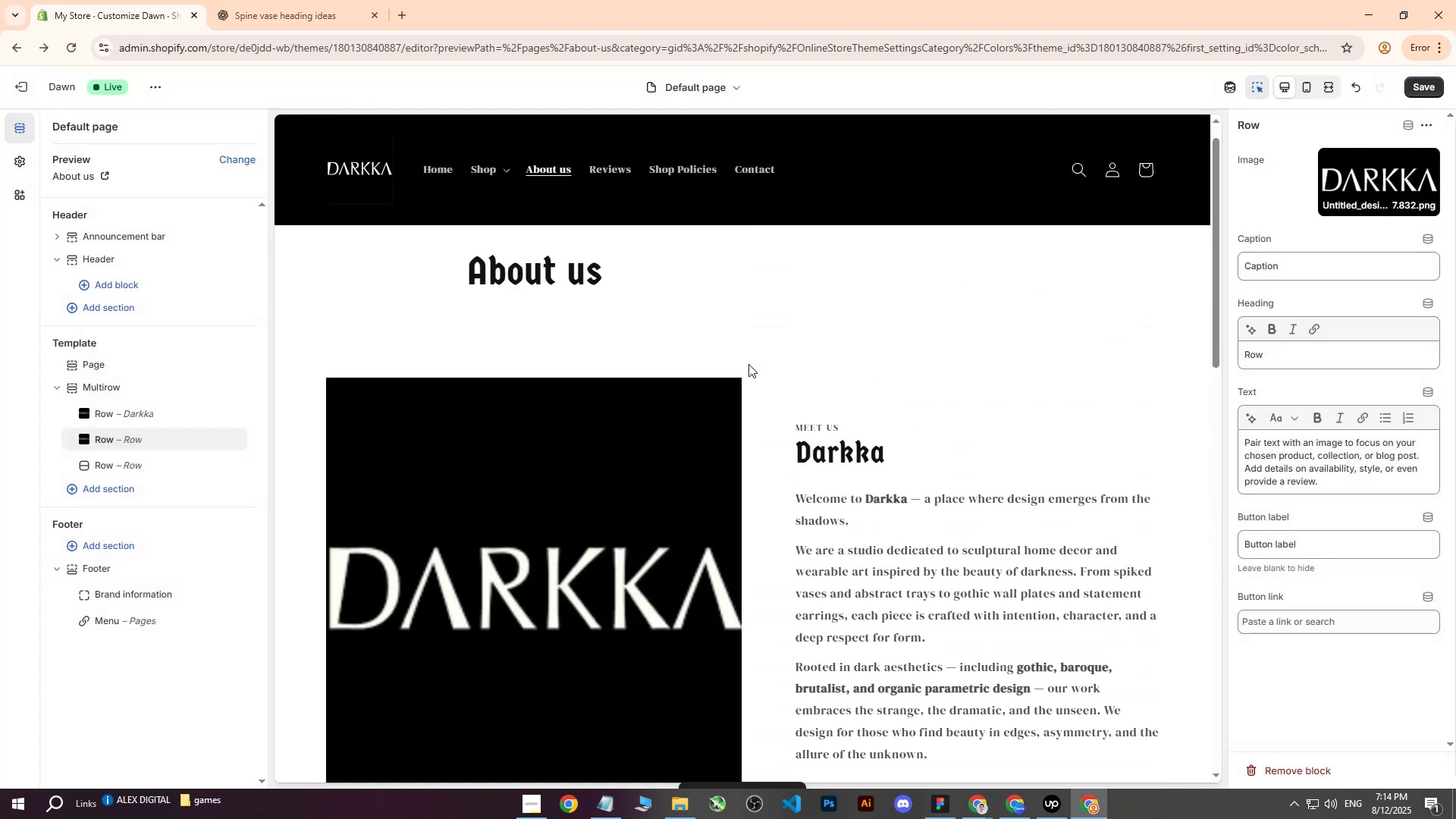 
scroll: coordinate [748, 366], scroll_direction: down, amount: 6.0
 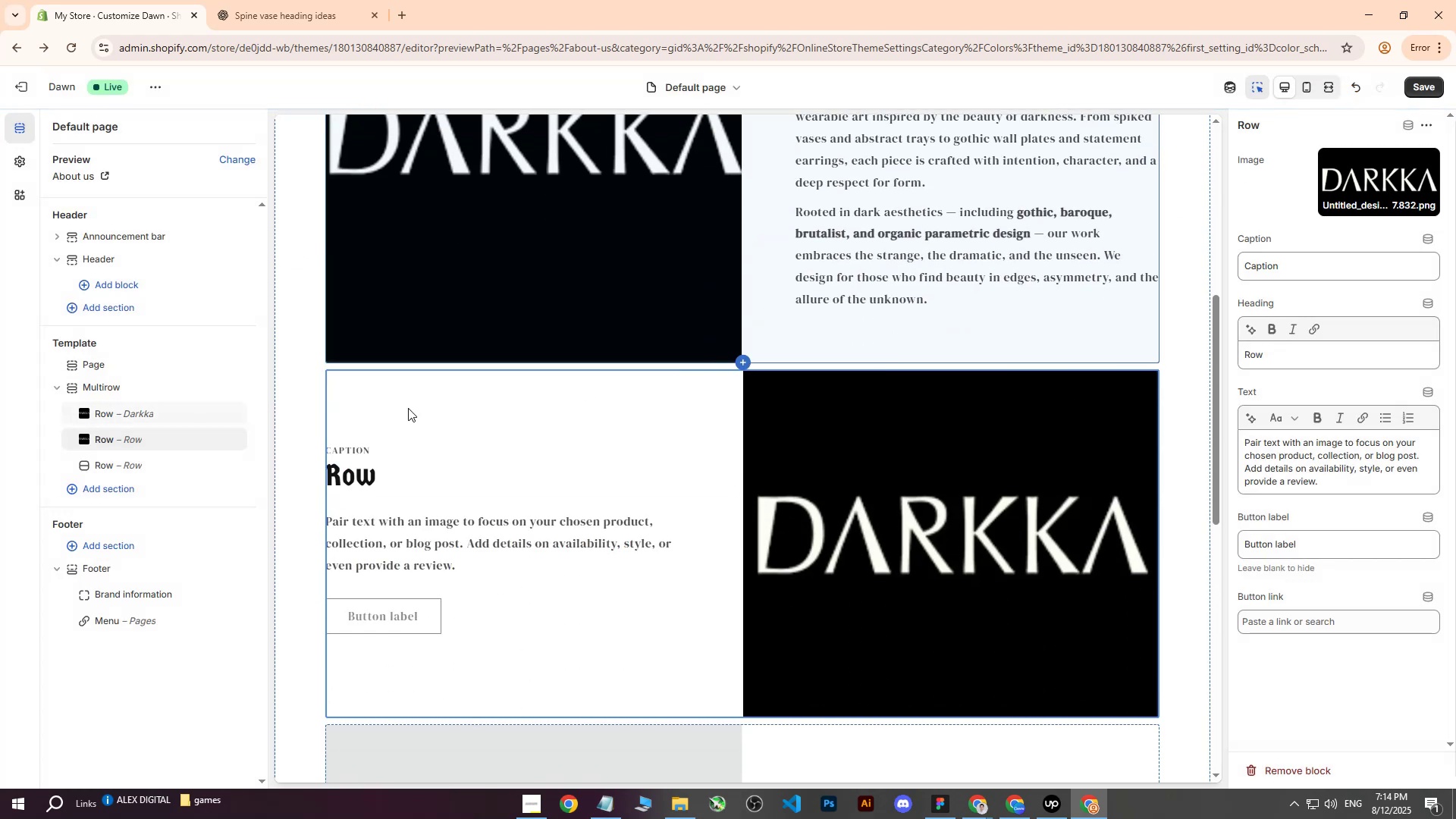 
left_click([404, 418])
 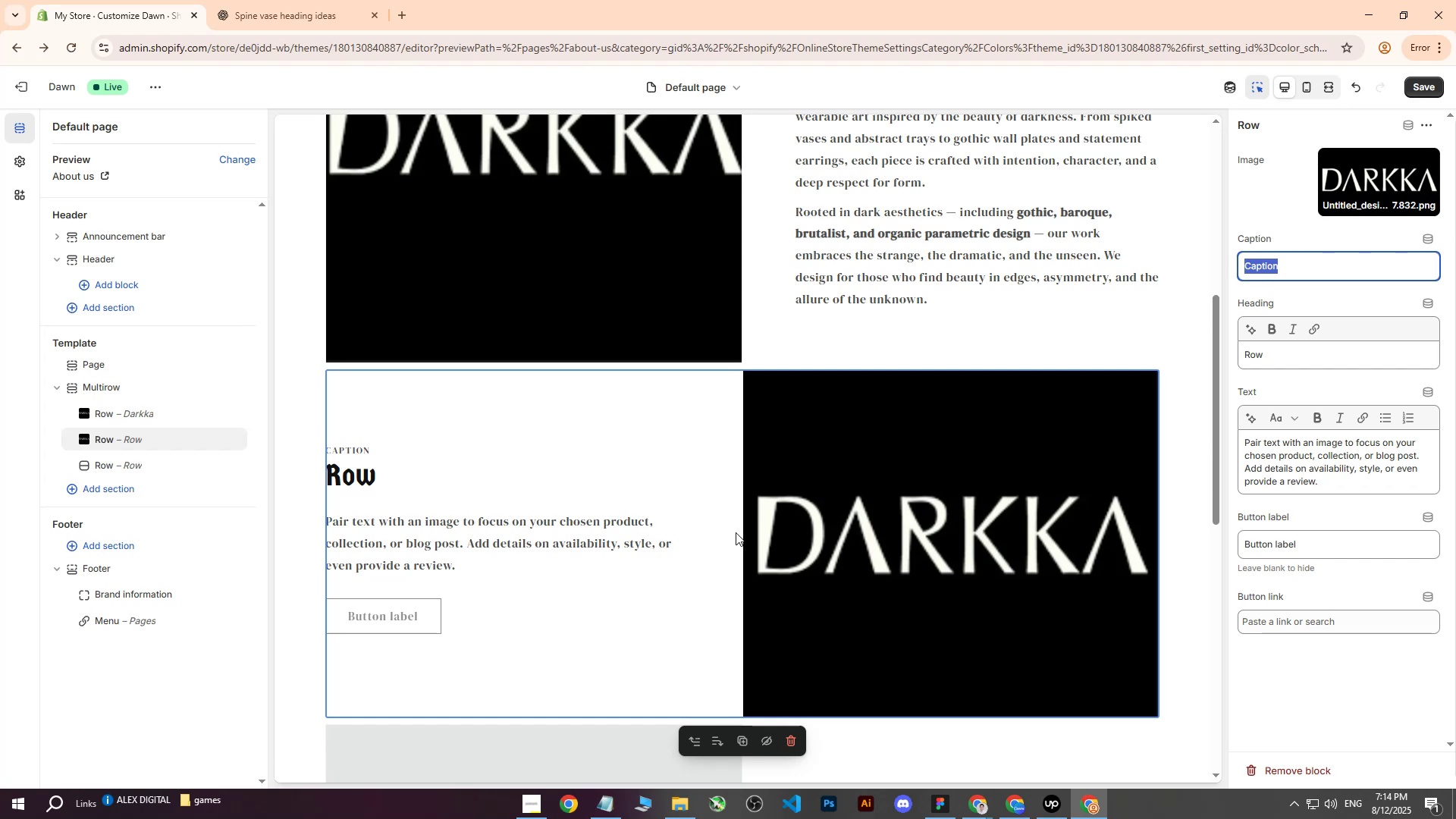 
left_click([1325, 273])
 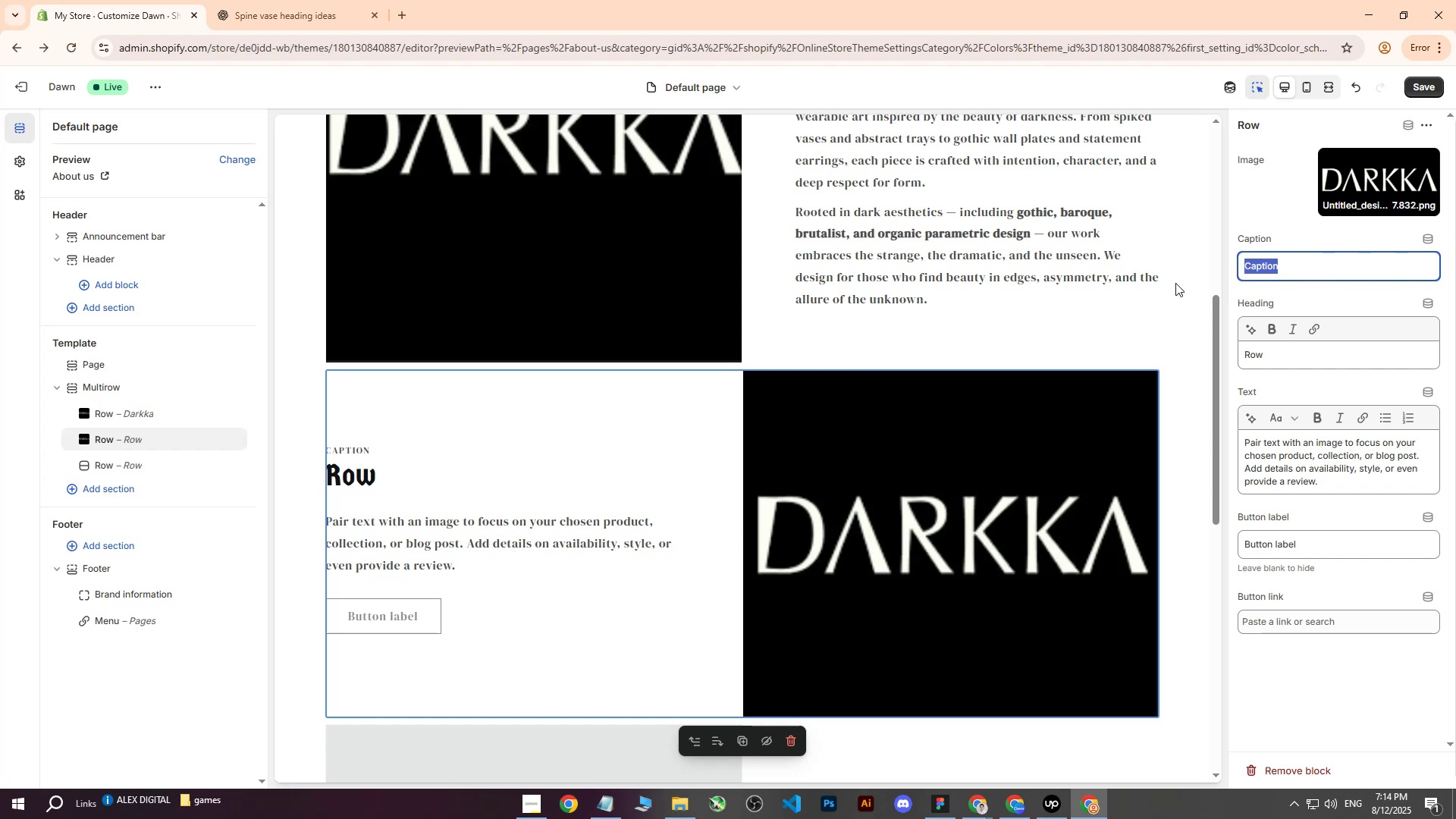 
key(Backspace)
 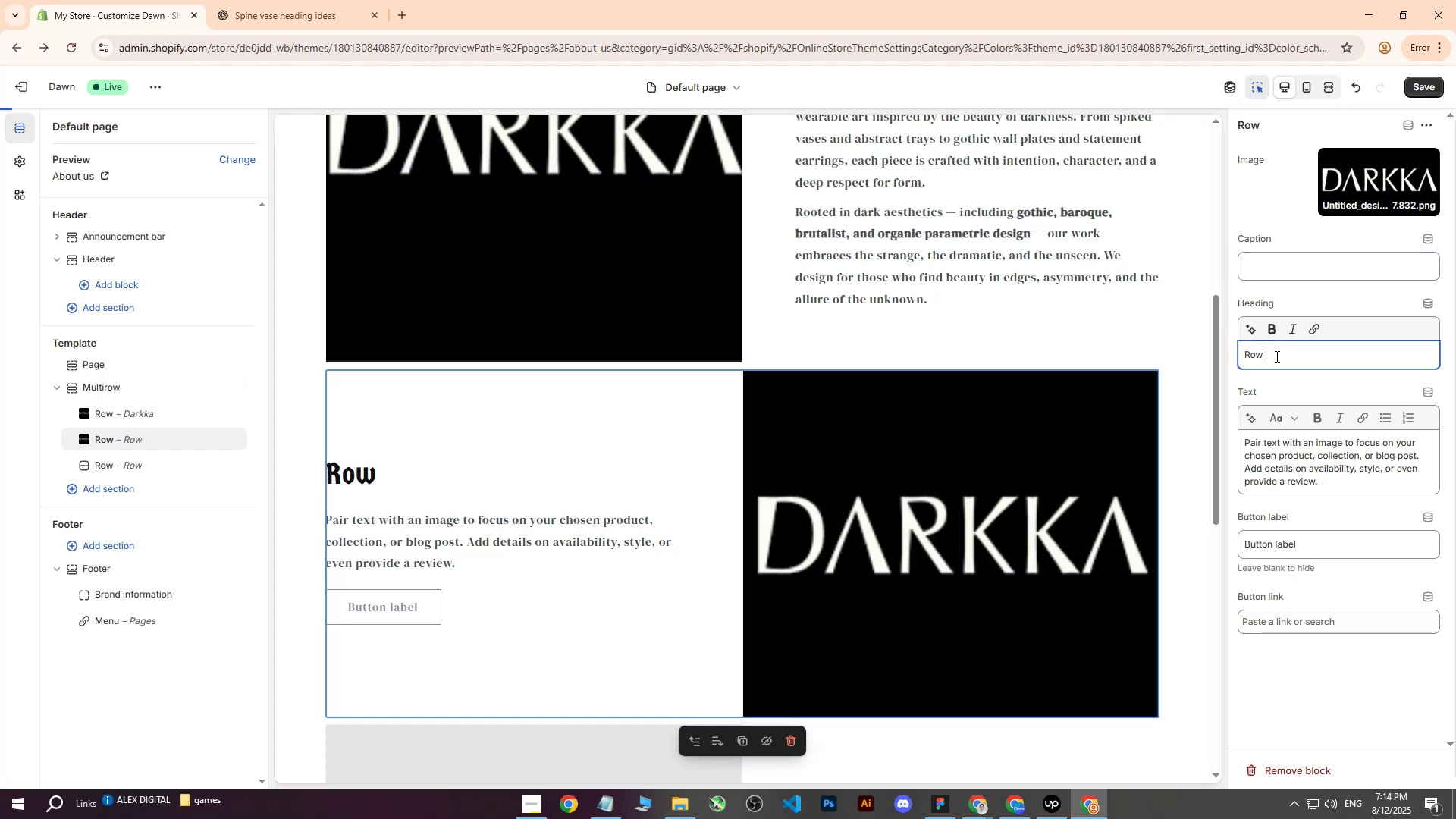 
key(Backspace)
 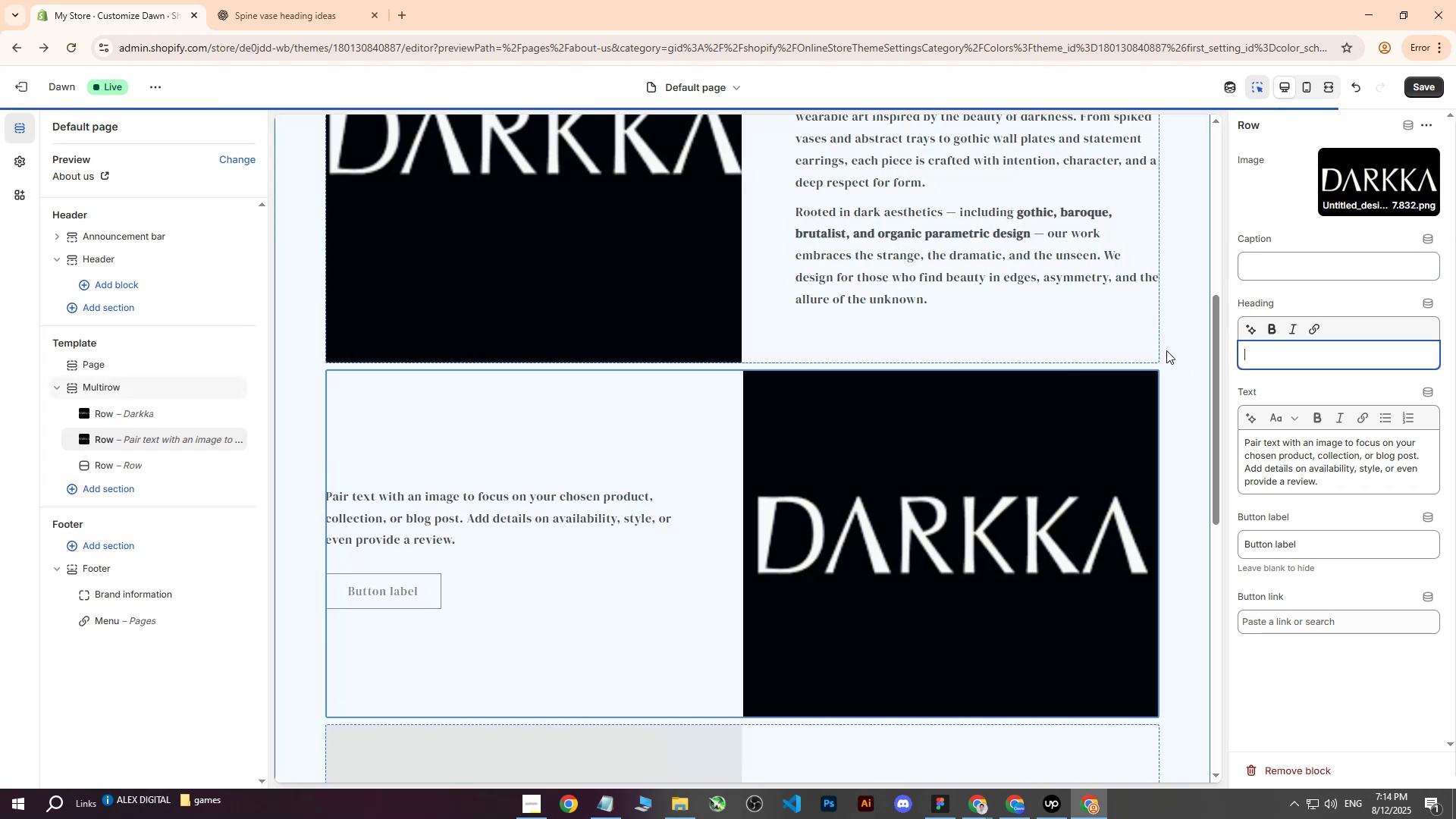 
scroll: coordinate [800, 332], scroll_direction: up, amount: 4.0
 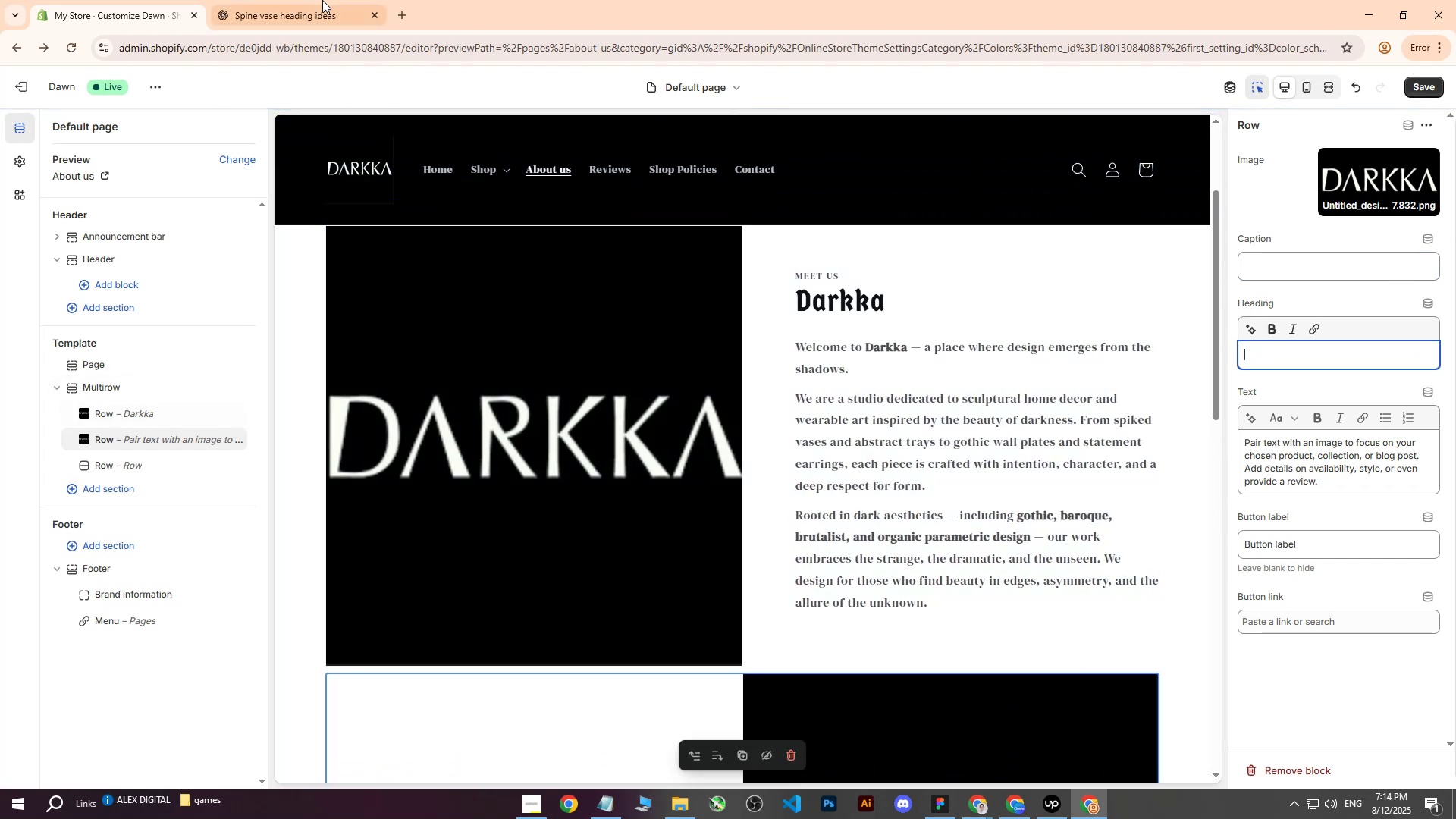 
left_click([321, 0])
 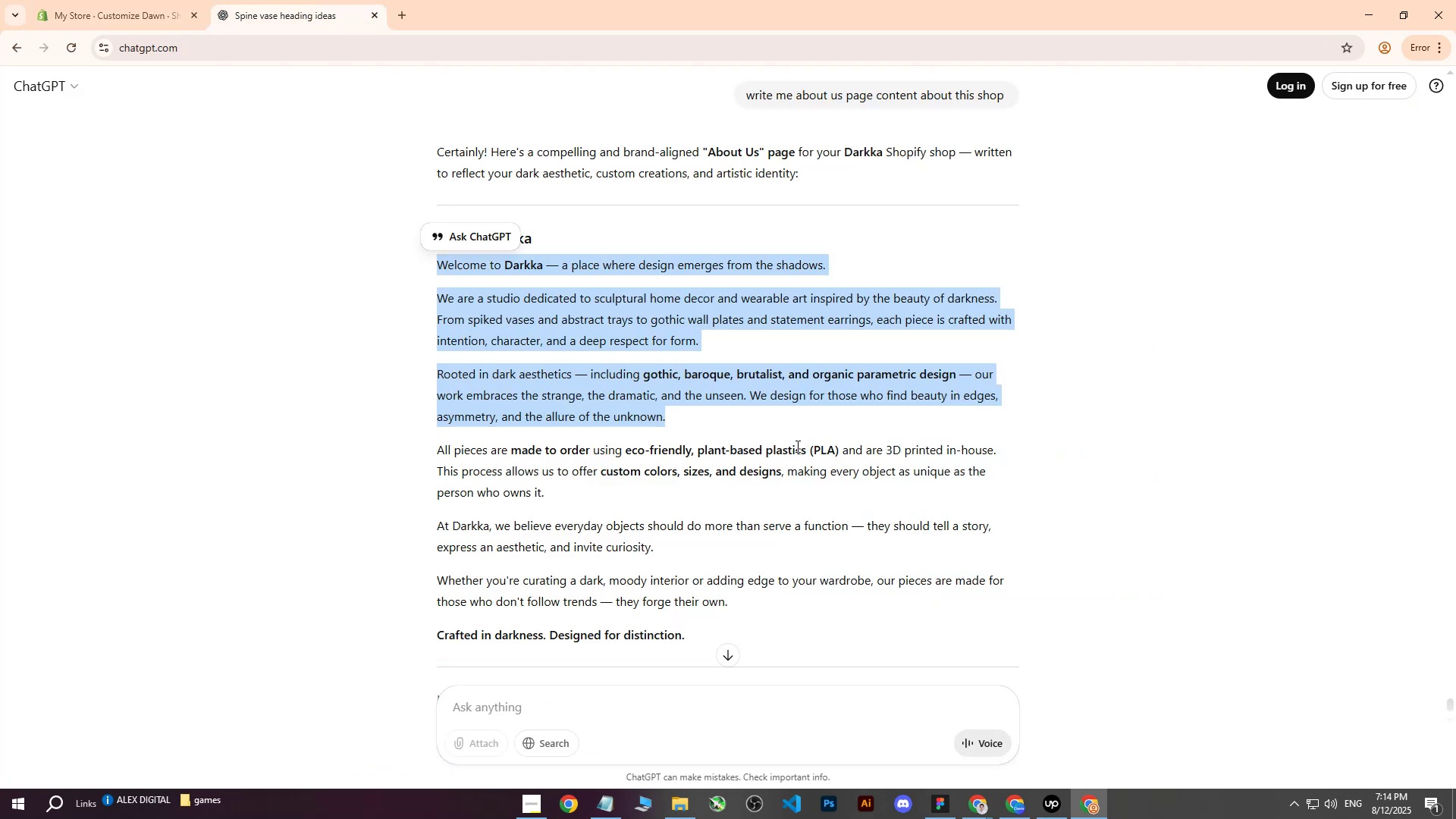 
left_click([808, 464])
 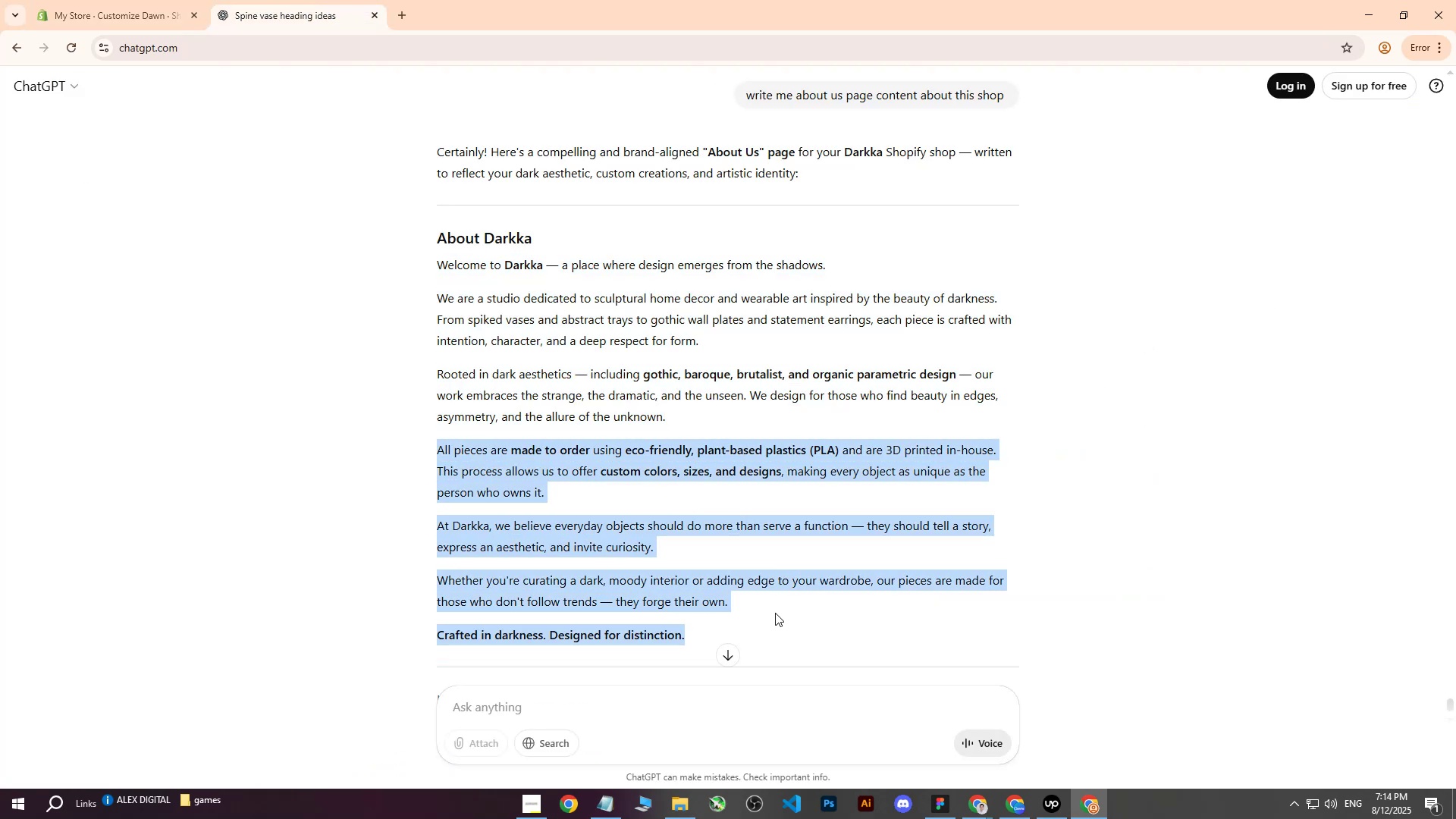 
key(Control+ControlLeft)
 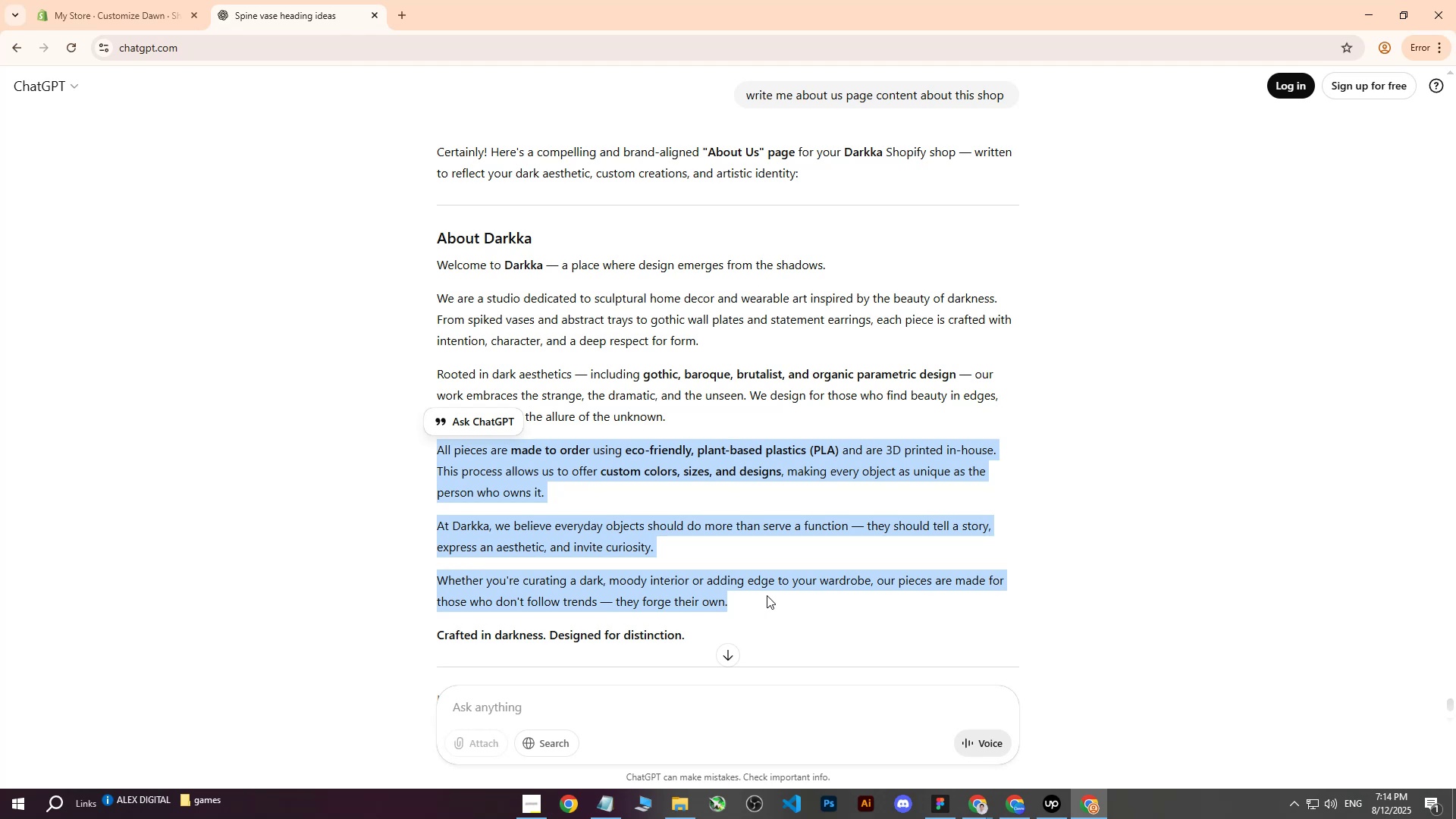 
key(Control+C)
 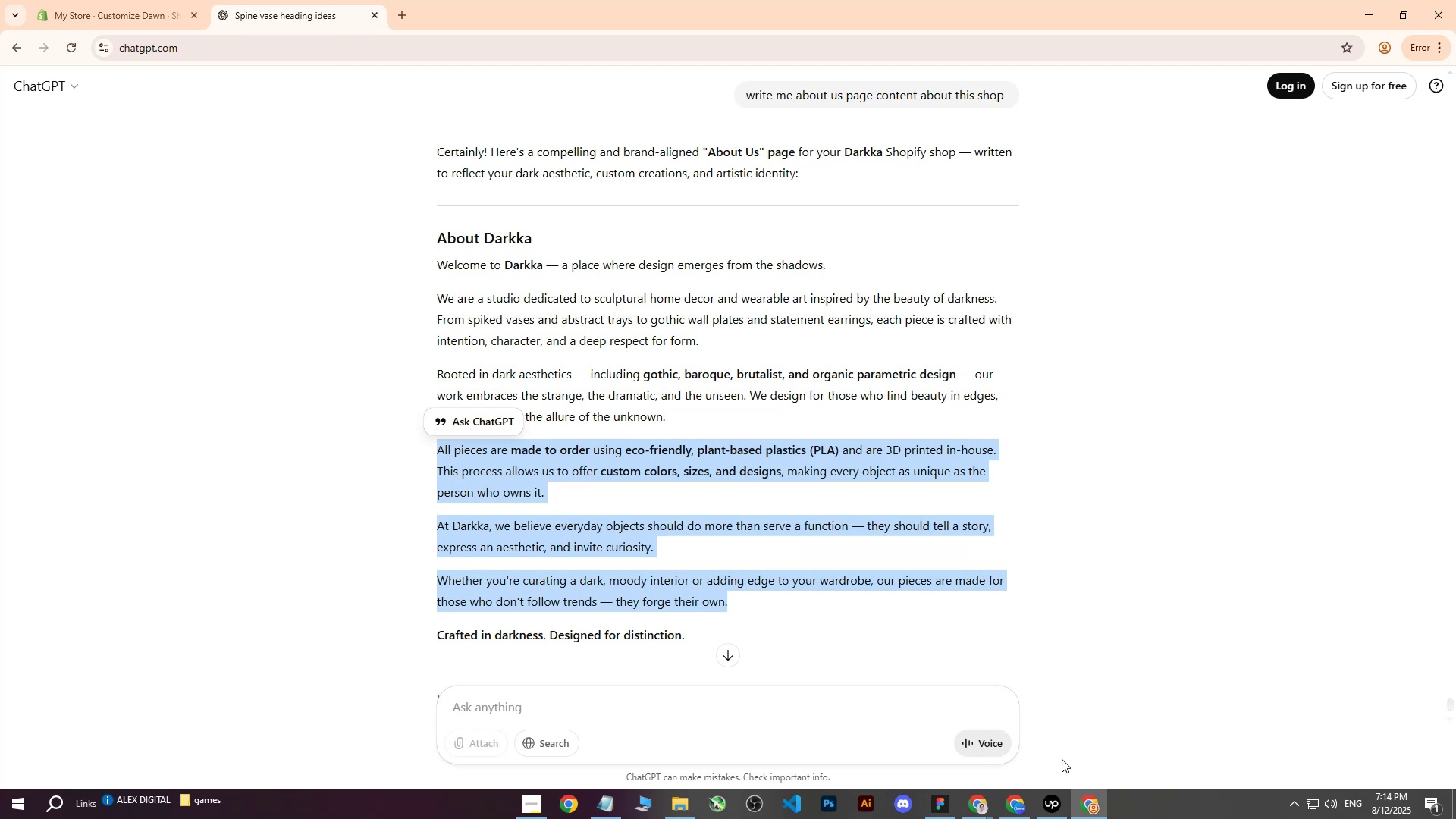 
left_click([1086, 803])
 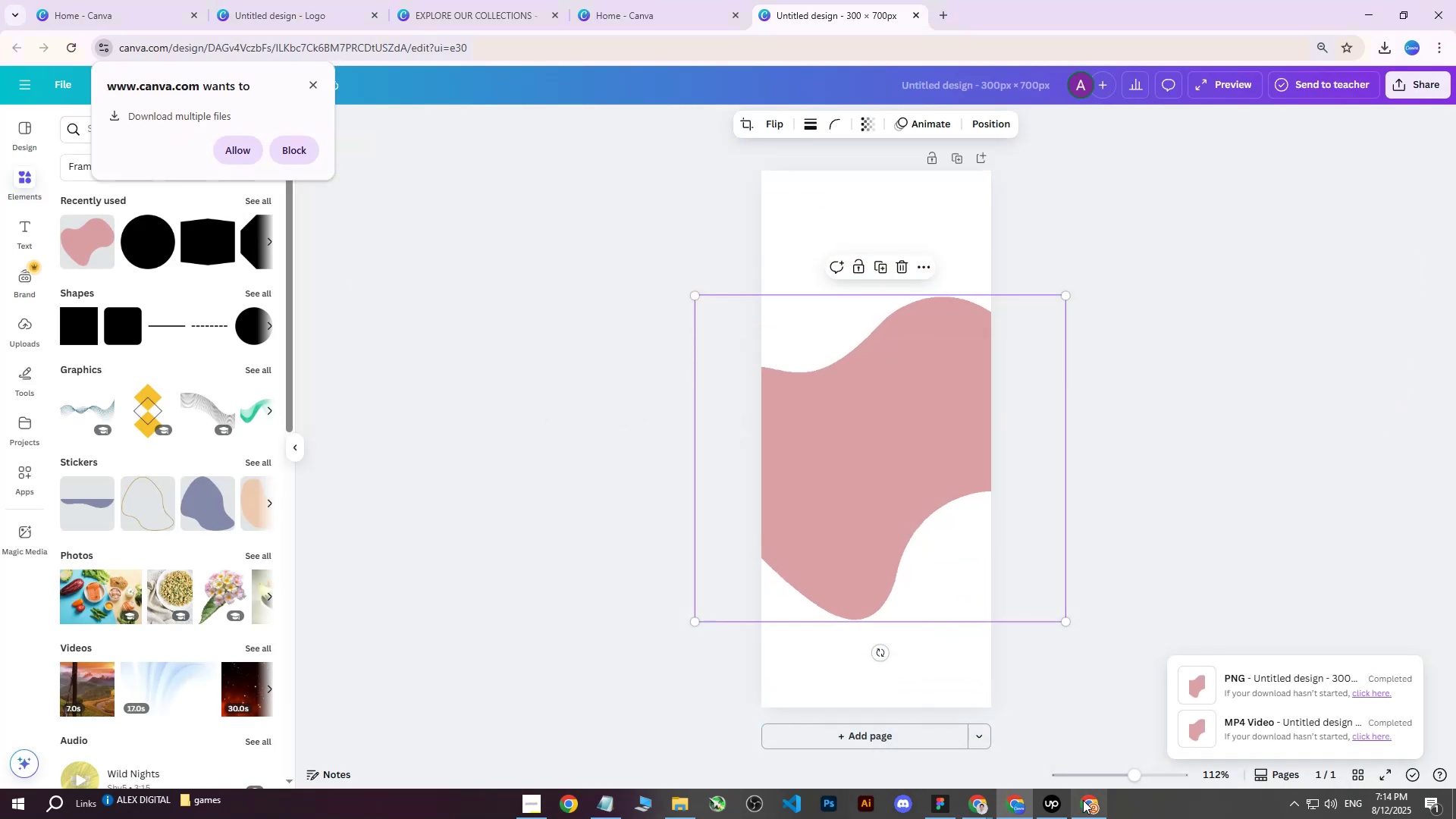 
left_click([1083, 801])
 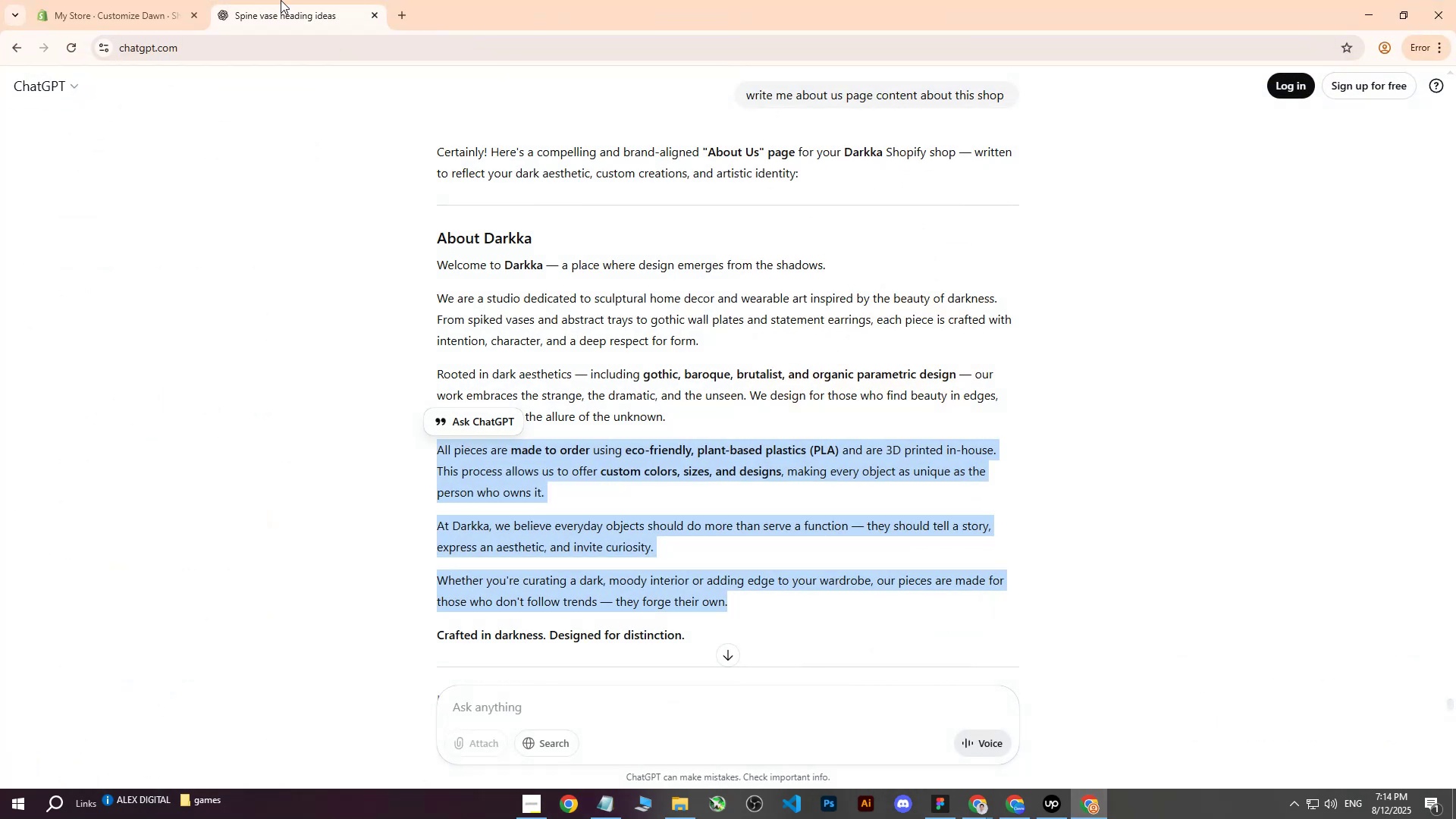 
left_click([90, 0])
 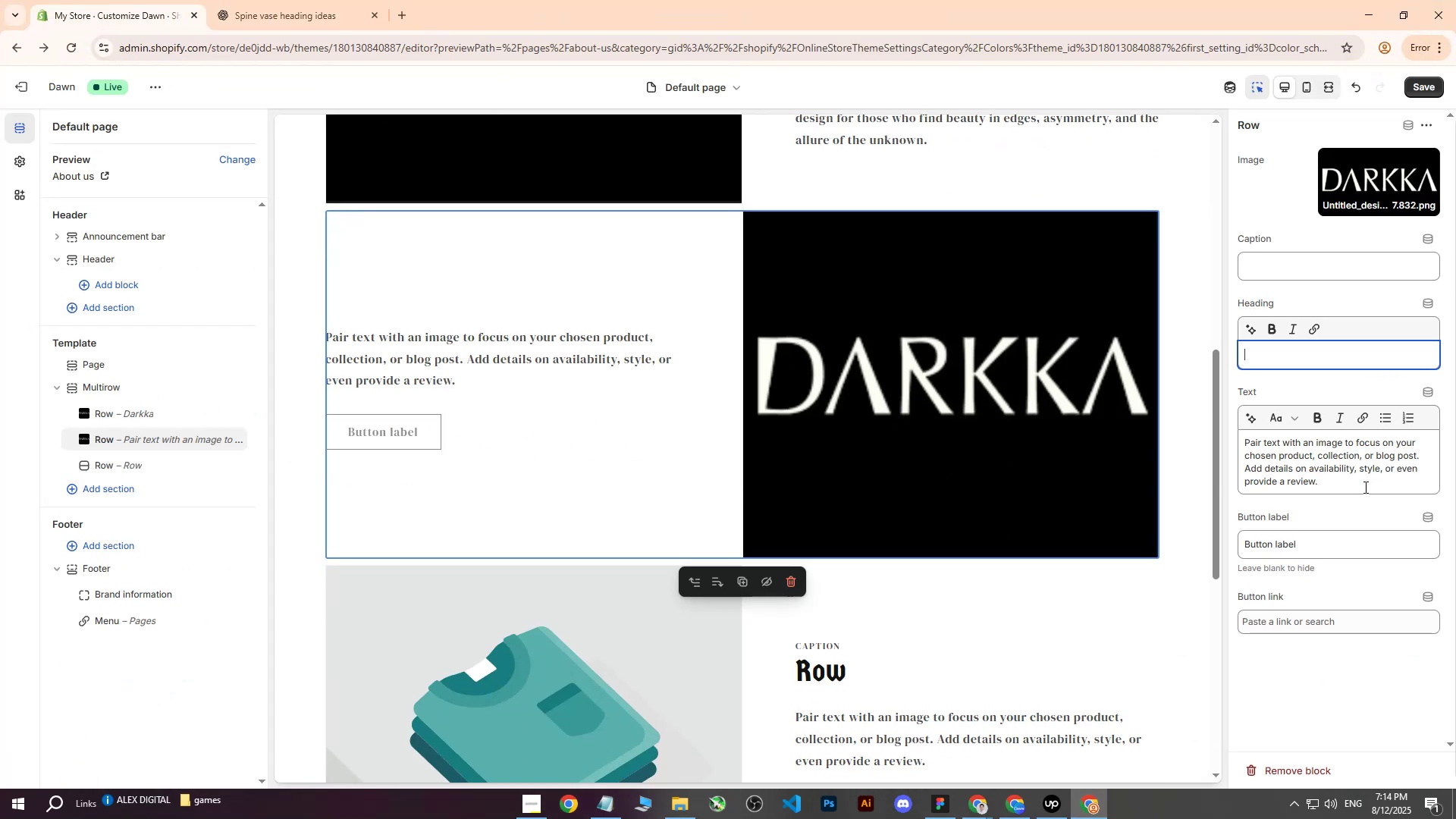 
key(Control+ControlLeft)
 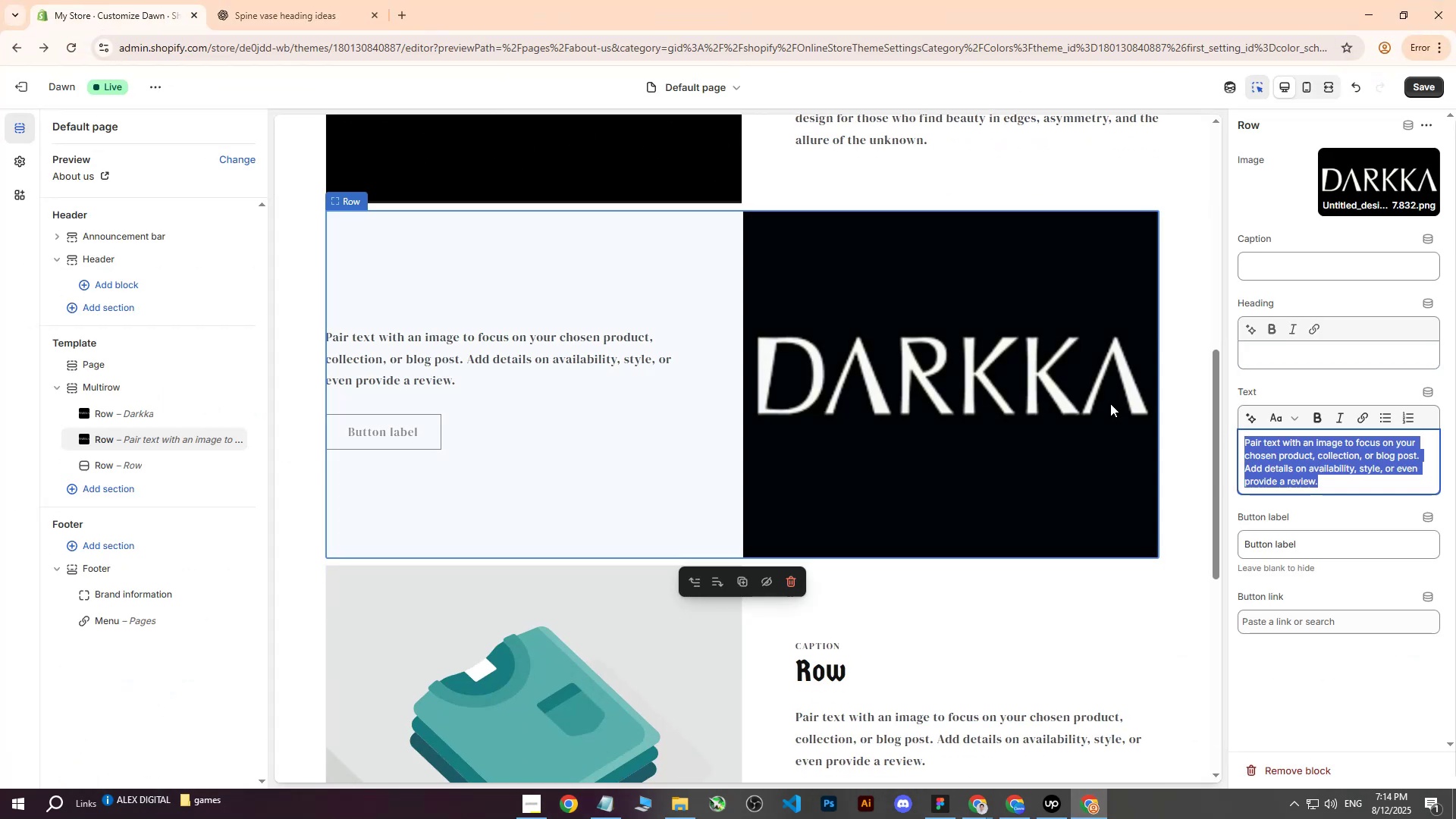 
key(Control+V)
 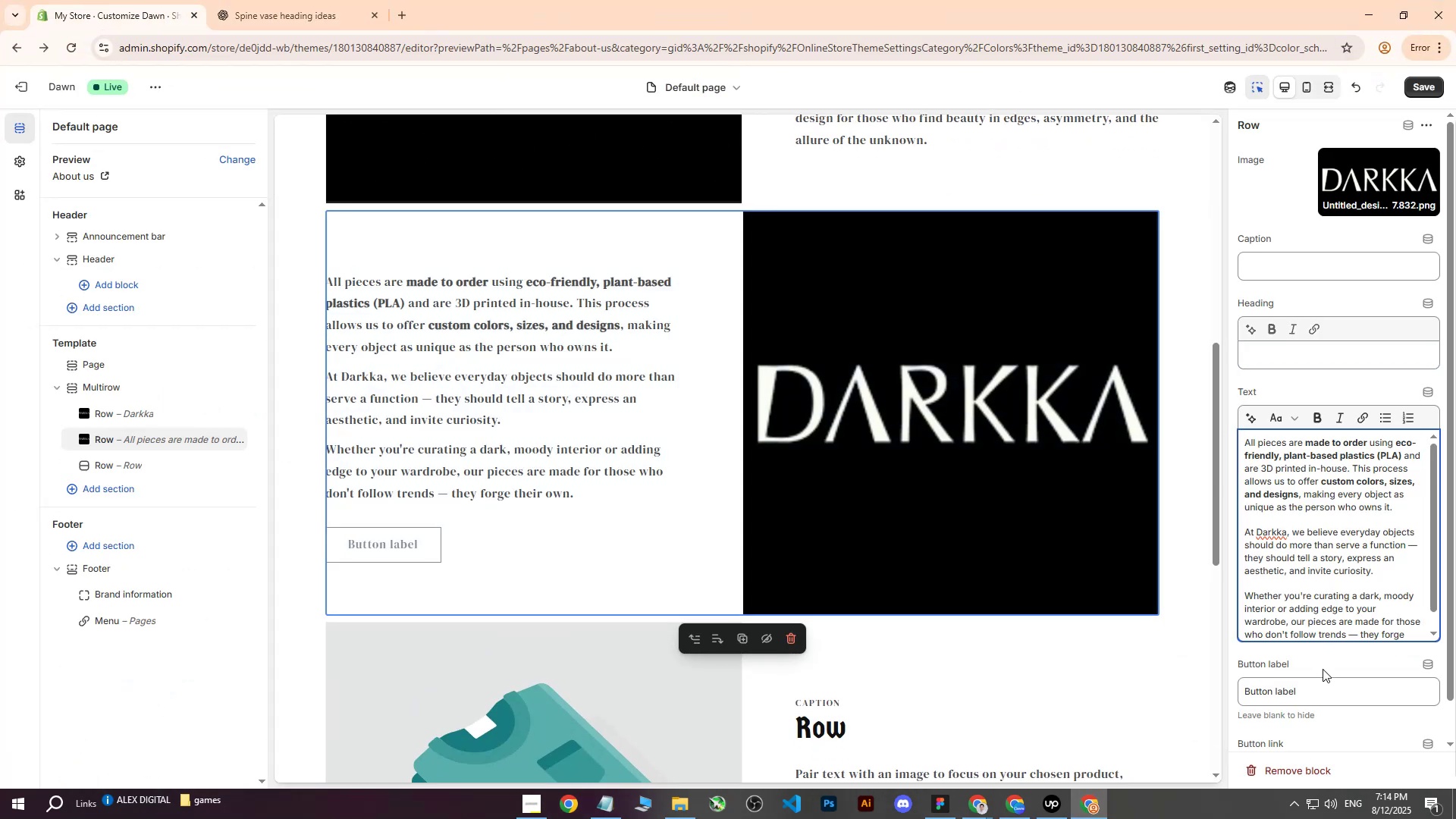 
key(Backspace)
 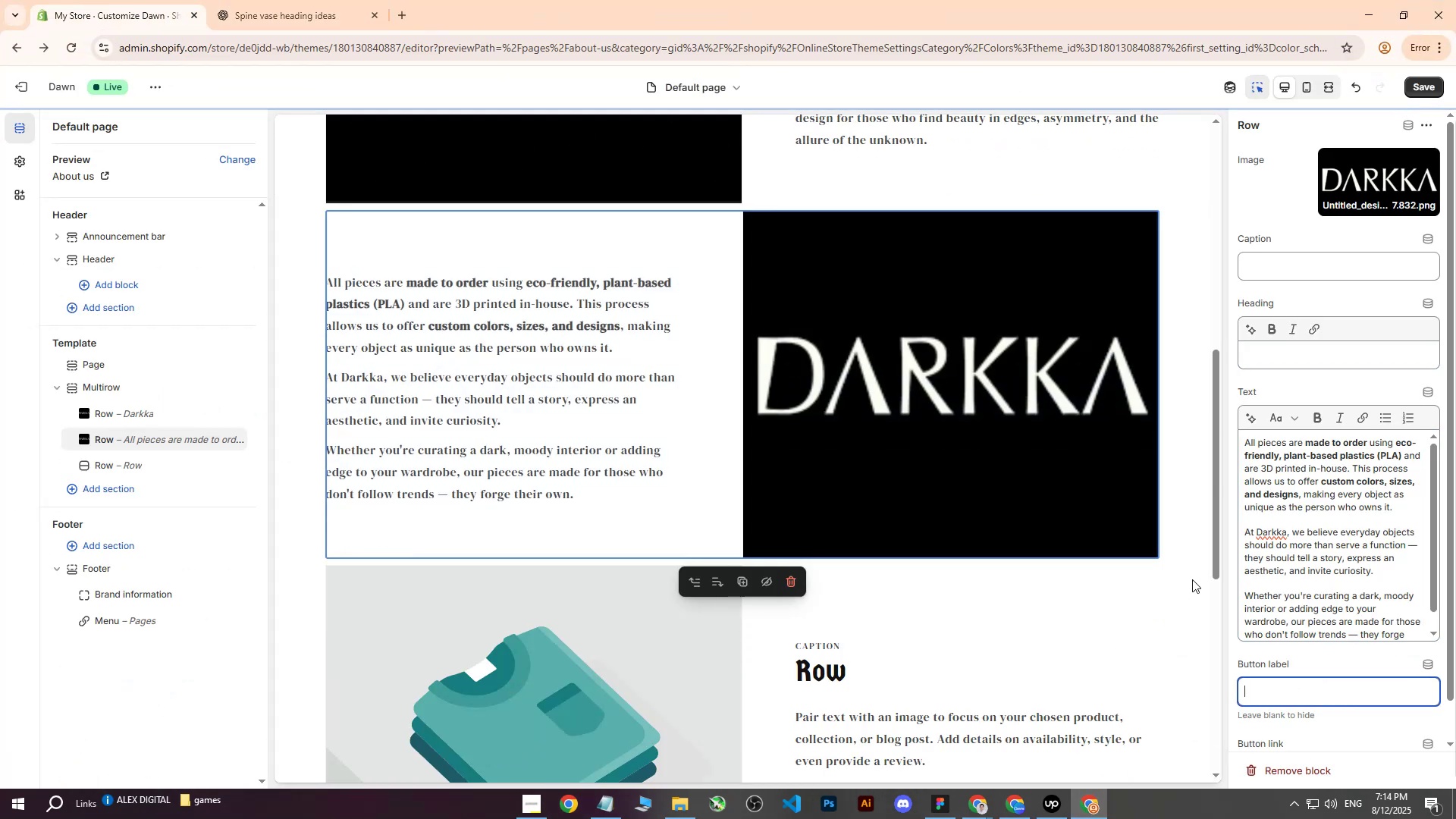 
scroll: coordinate [663, 363], scroll_direction: down, amount: 1.0
 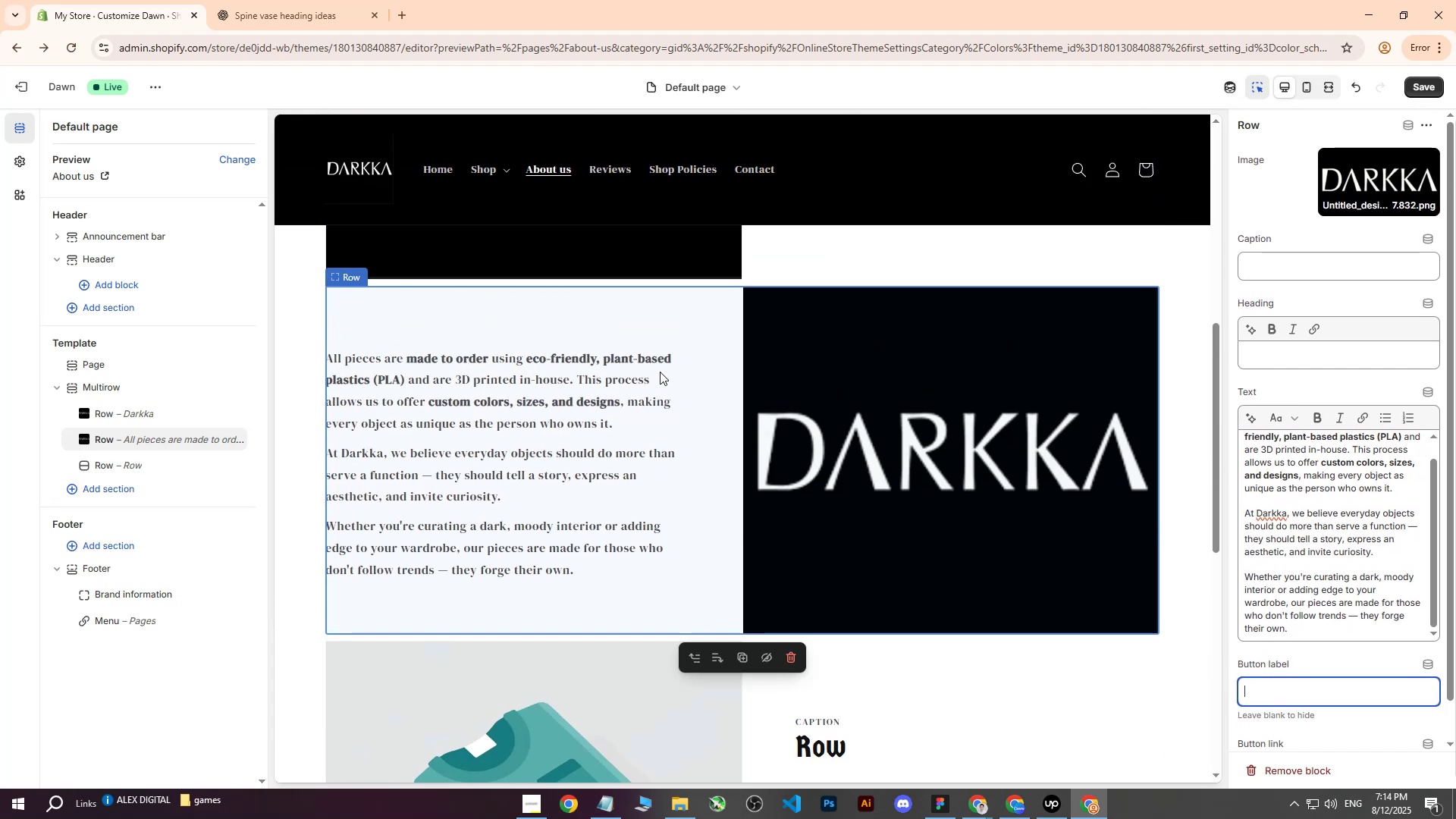 
scroll: coordinate [676, 366], scroll_direction: up, amount: 4.0
 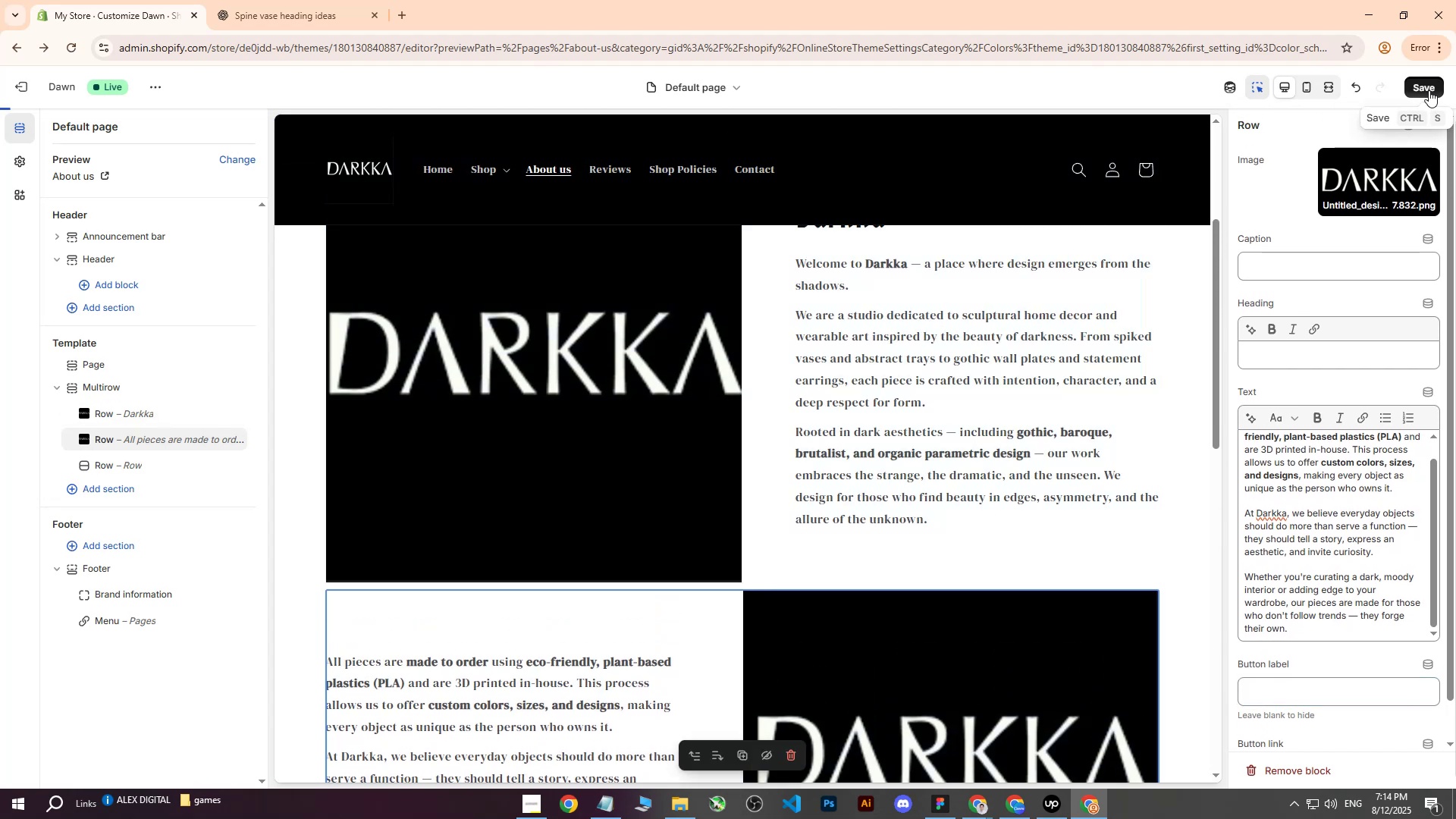 
left_click([1429, 90])
 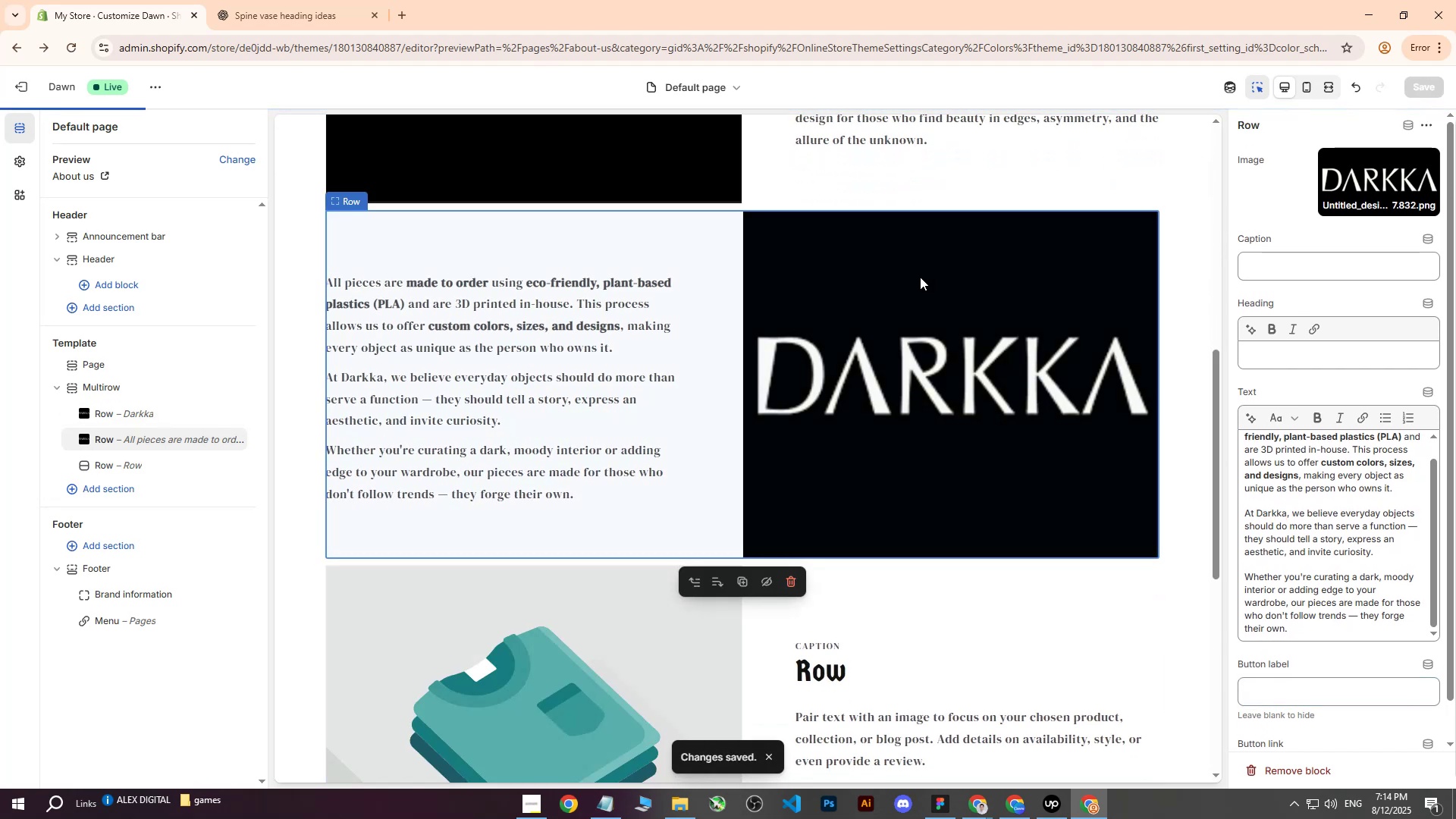 
scroll: coordinate [640, 395], scroll_direction: down, amount: 7.0
 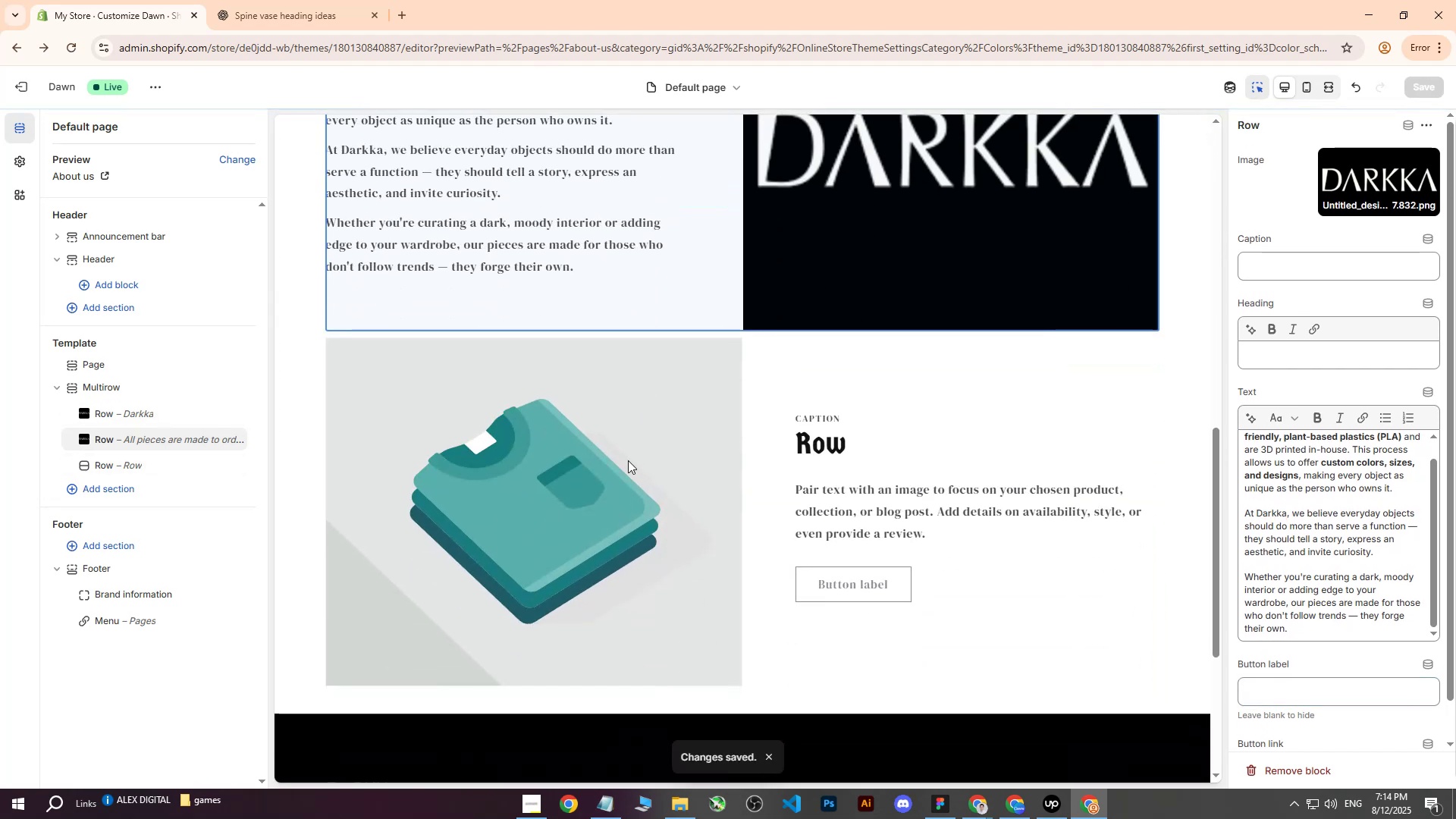 
left_click([628, 460])
 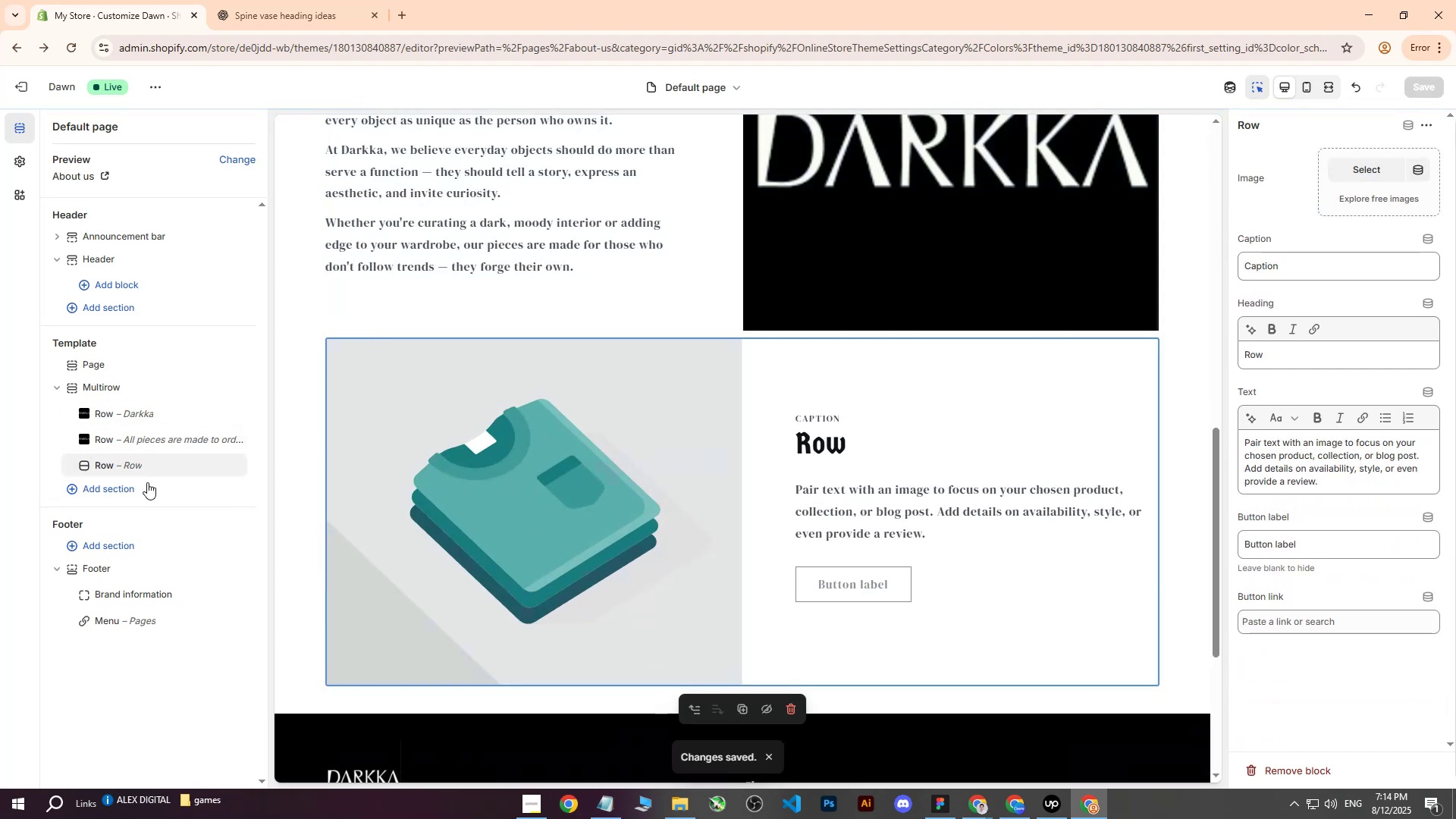 
left_click([126, 467])
 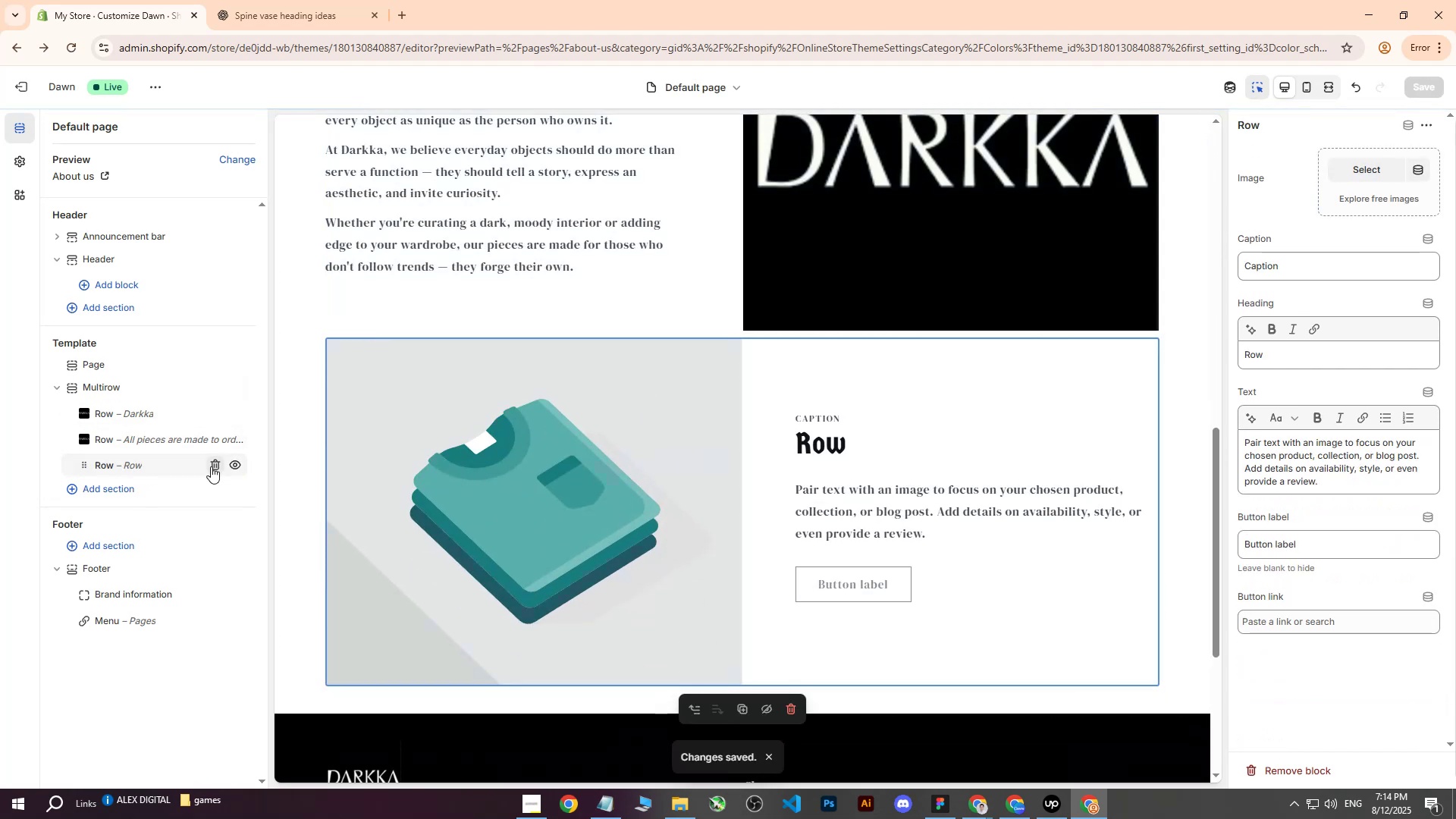 
left_click([214, 467])
 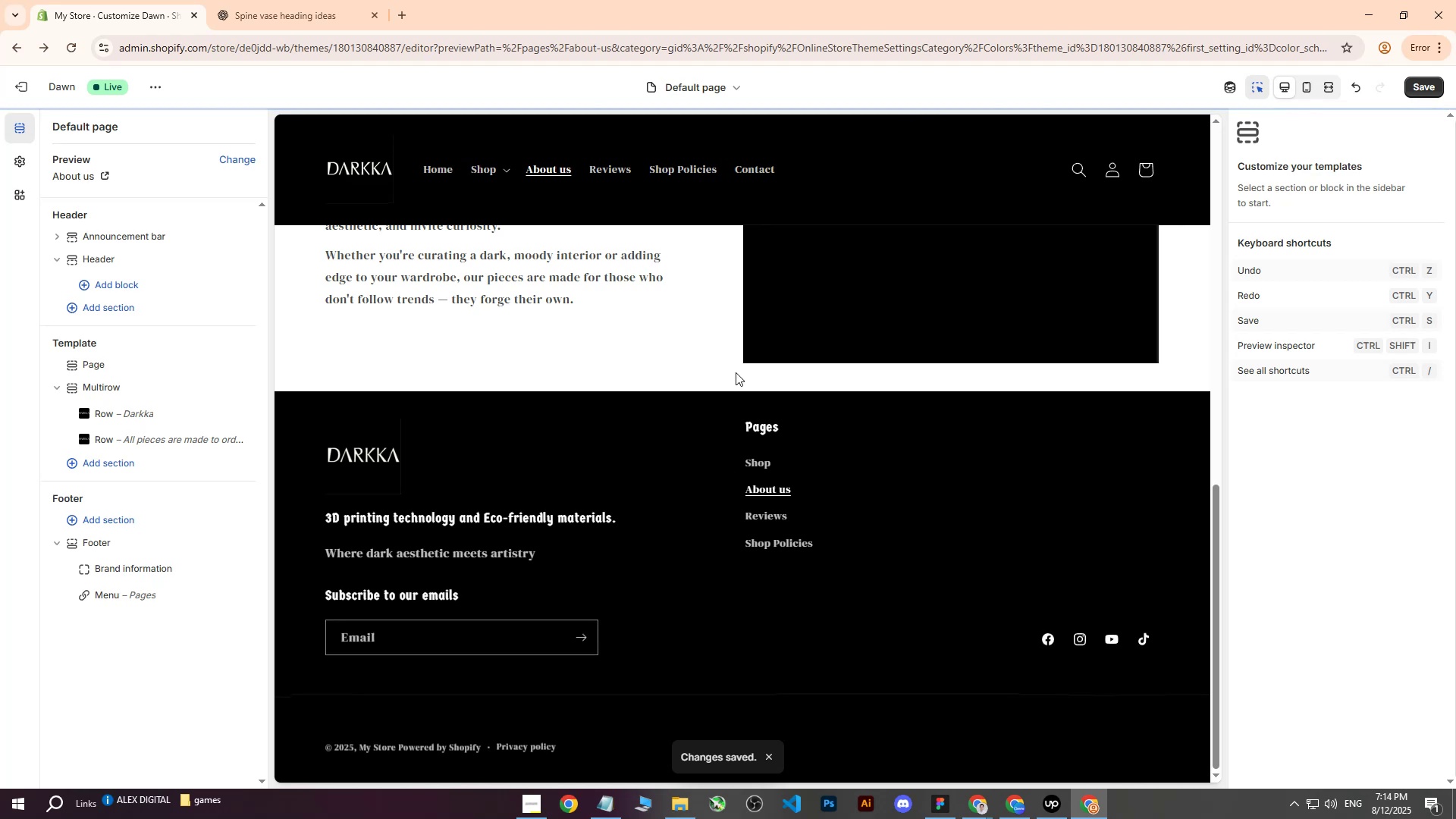 
left_click([736, 372])
 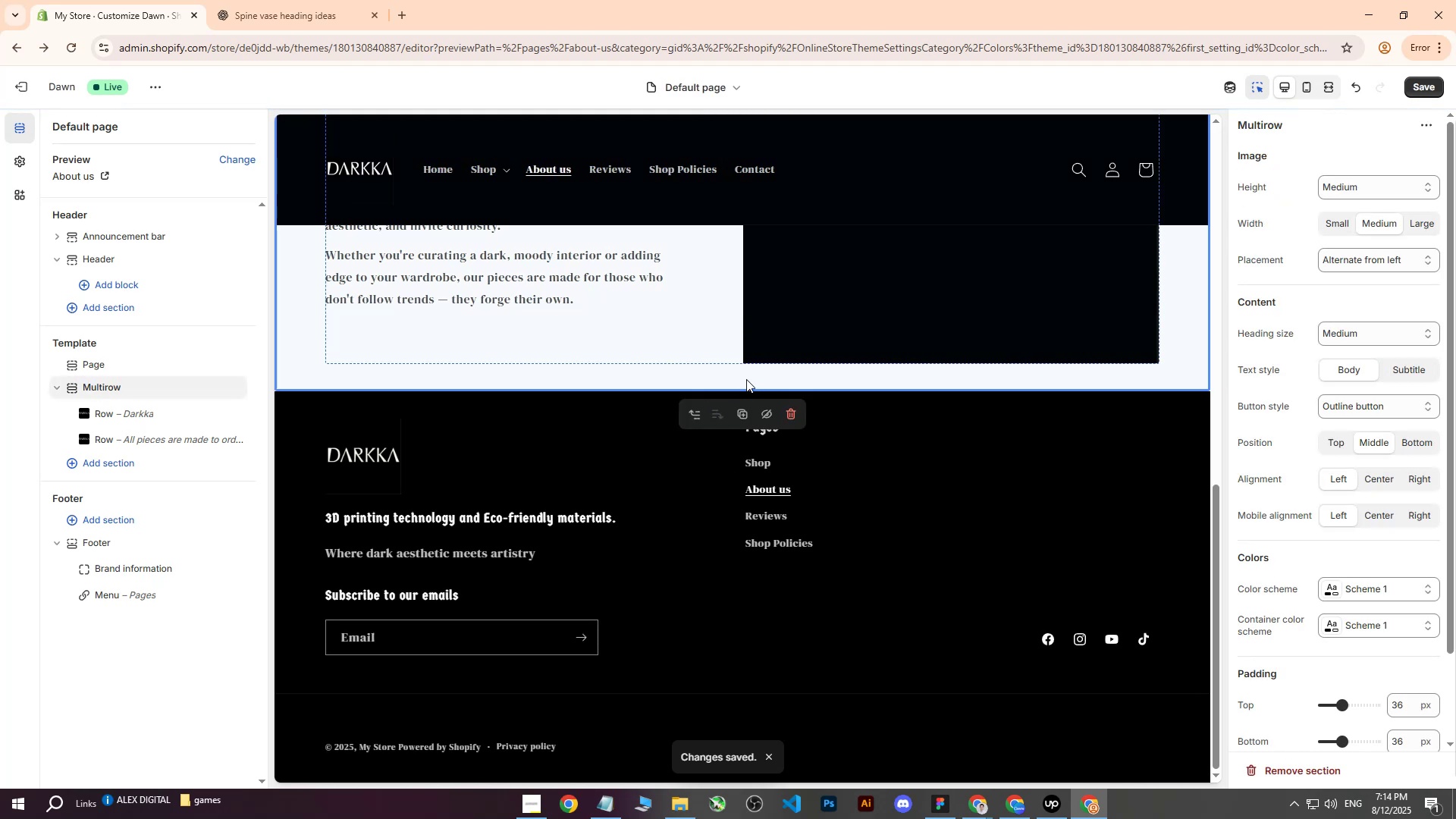 
double_click([689, 354])
 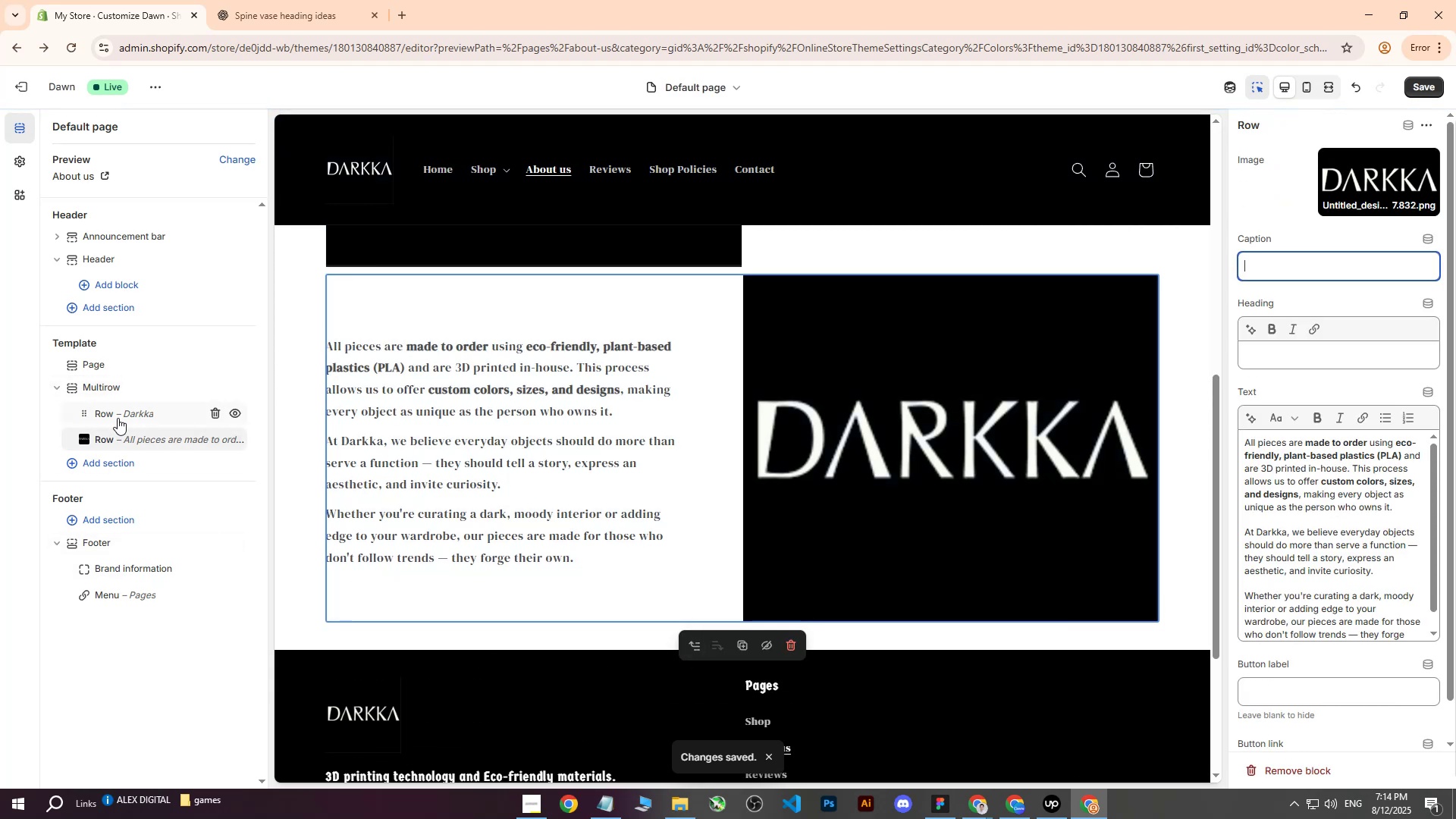 
left_click([109, 466])
 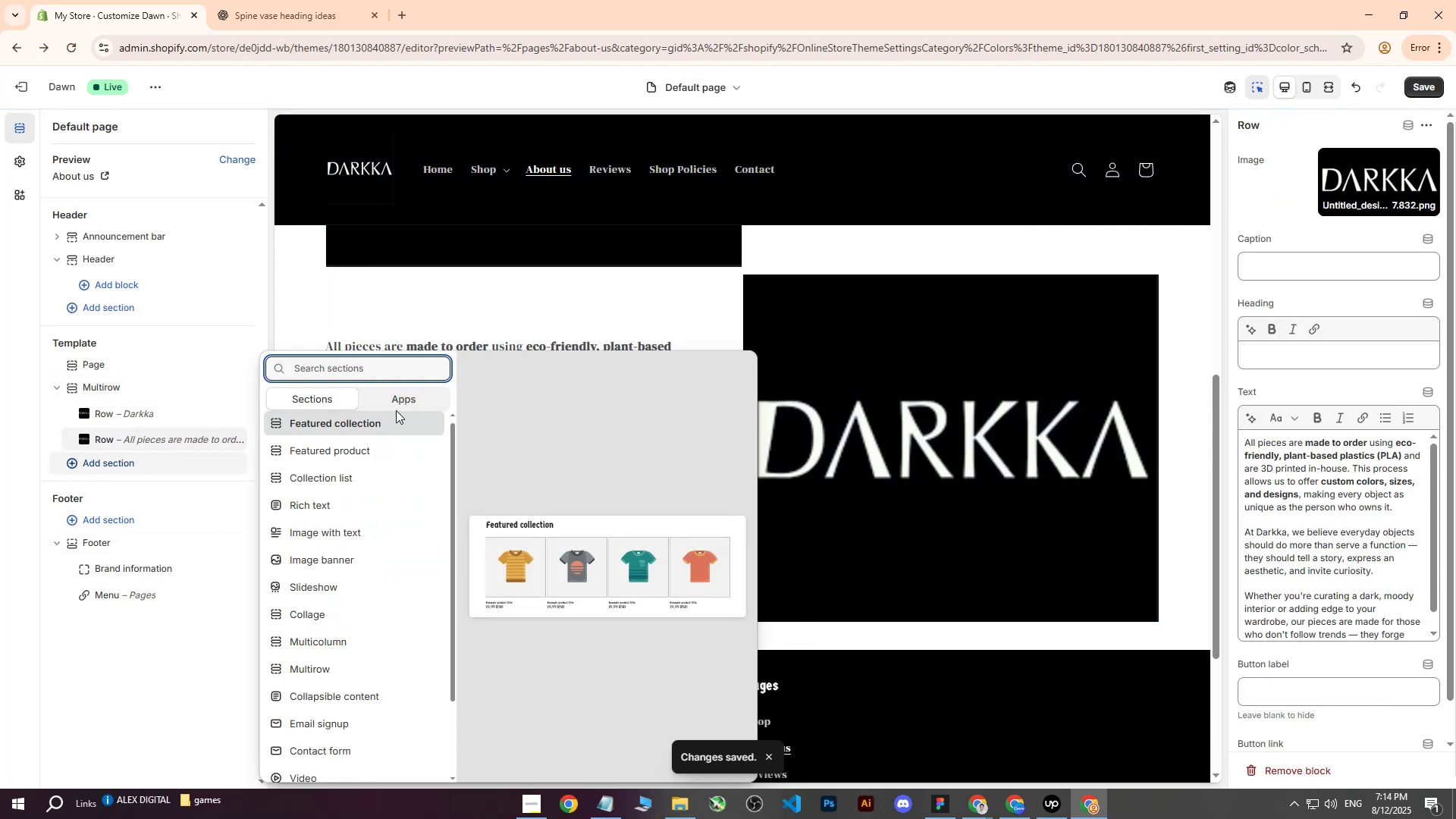 
scroll: coordinate [349, 485], scroll_direction: down, amount: 4.0
 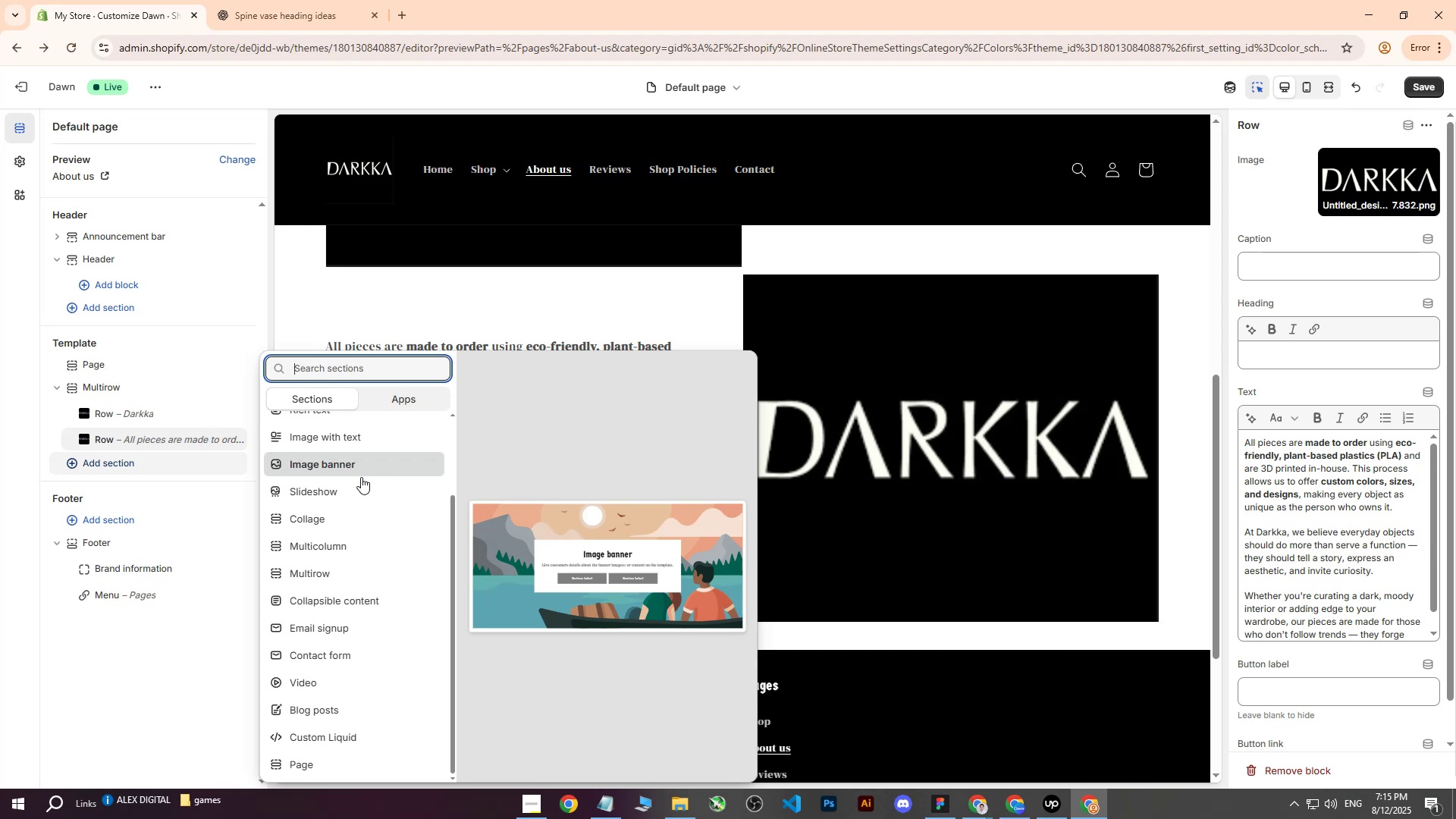 
wait(15.83)
 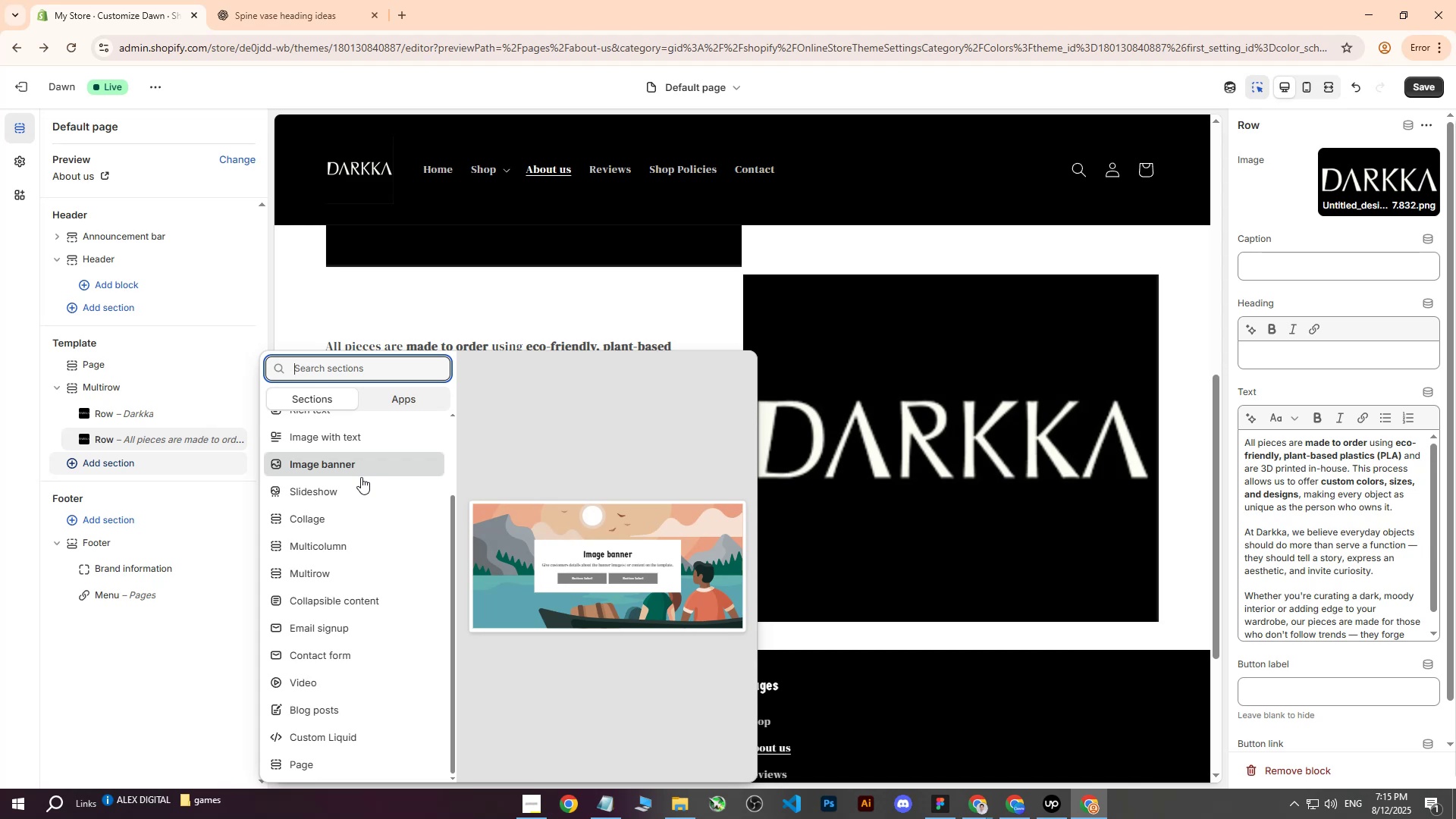 
scroll: coordinate [354, 488], scroll_direction: down, amount: 2.0
 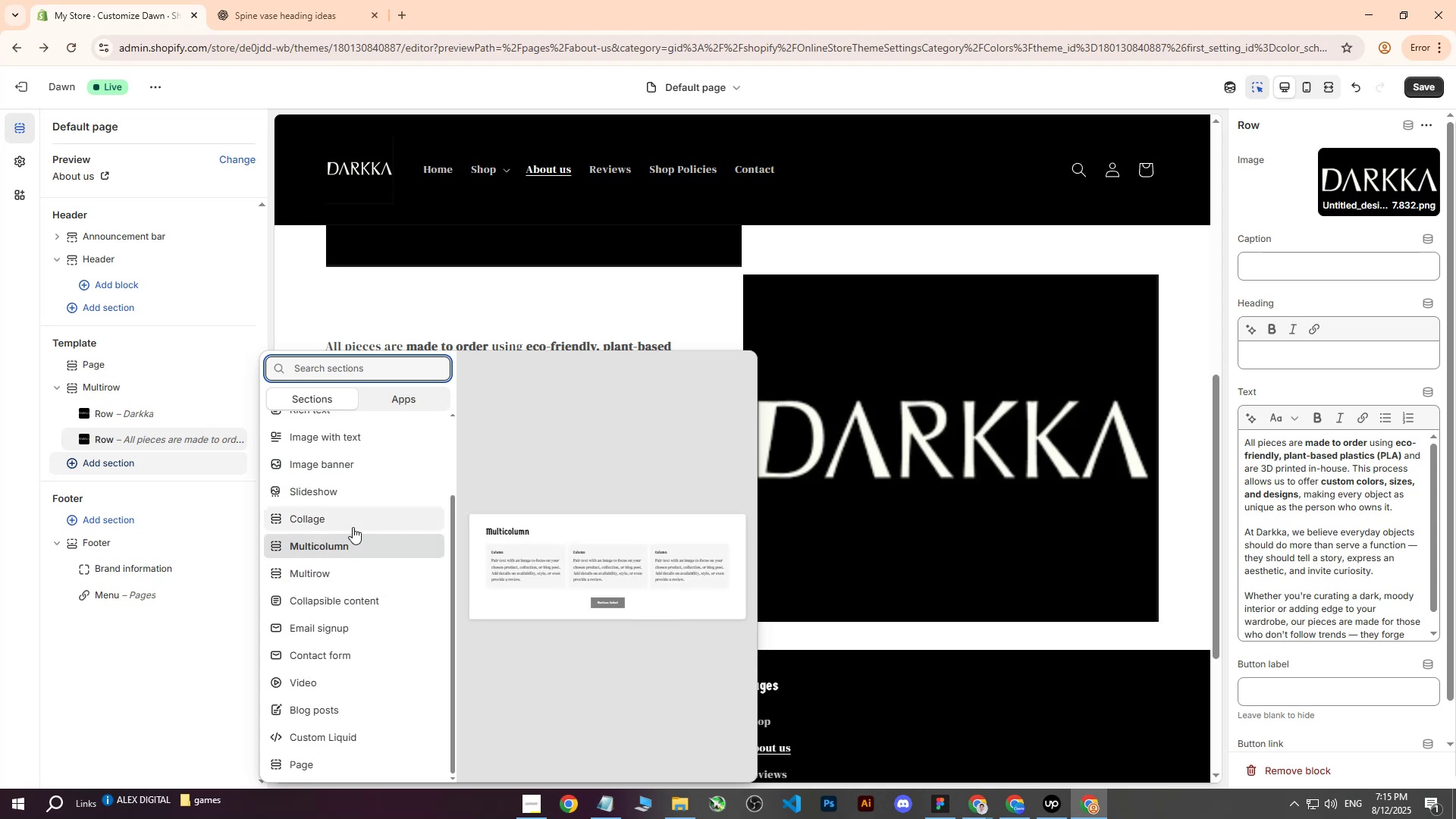 
scroll: coordinate [355, 526], scroll_direction: up, amount: 3.0
 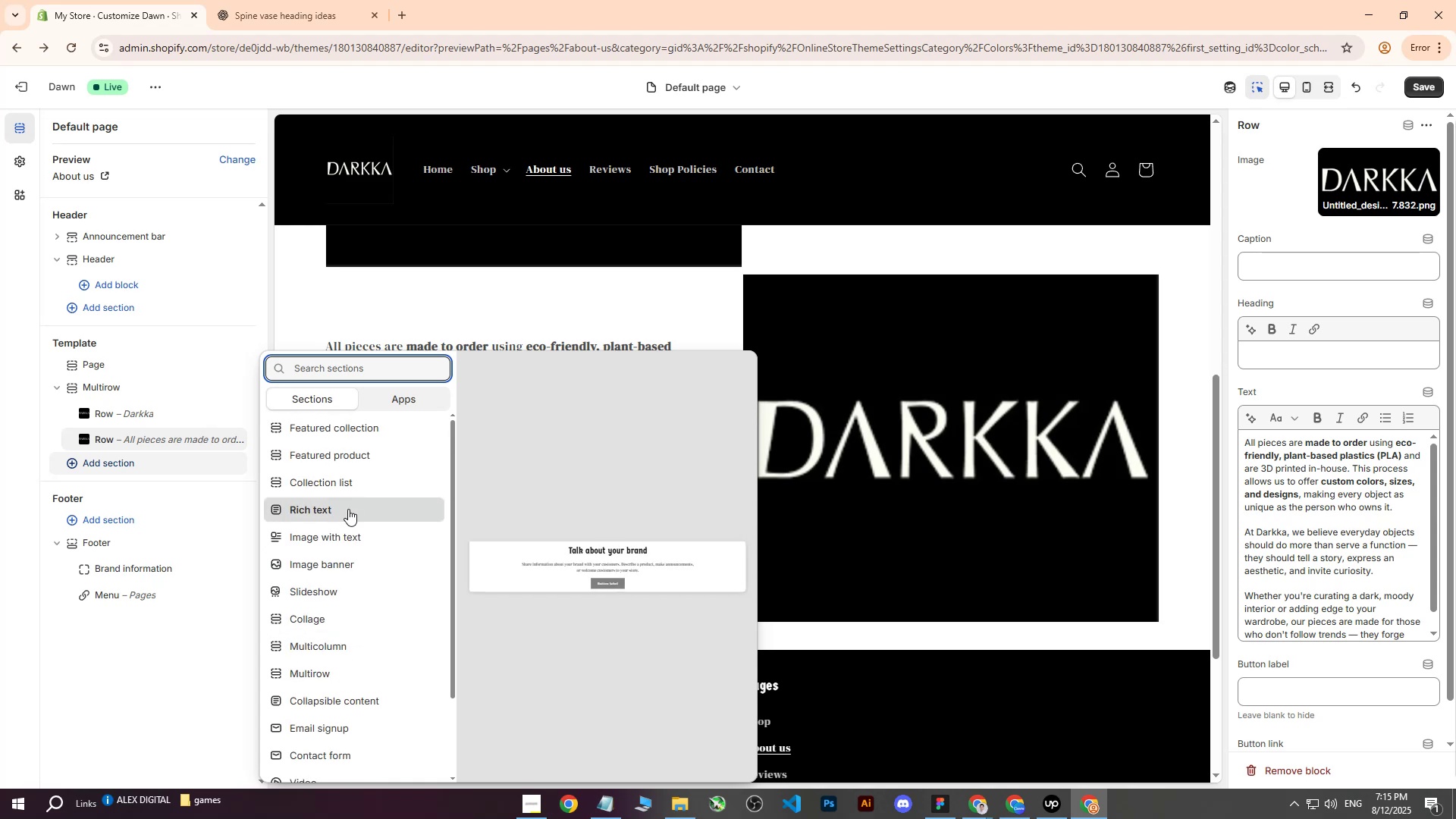 
left_click([348, 509])
 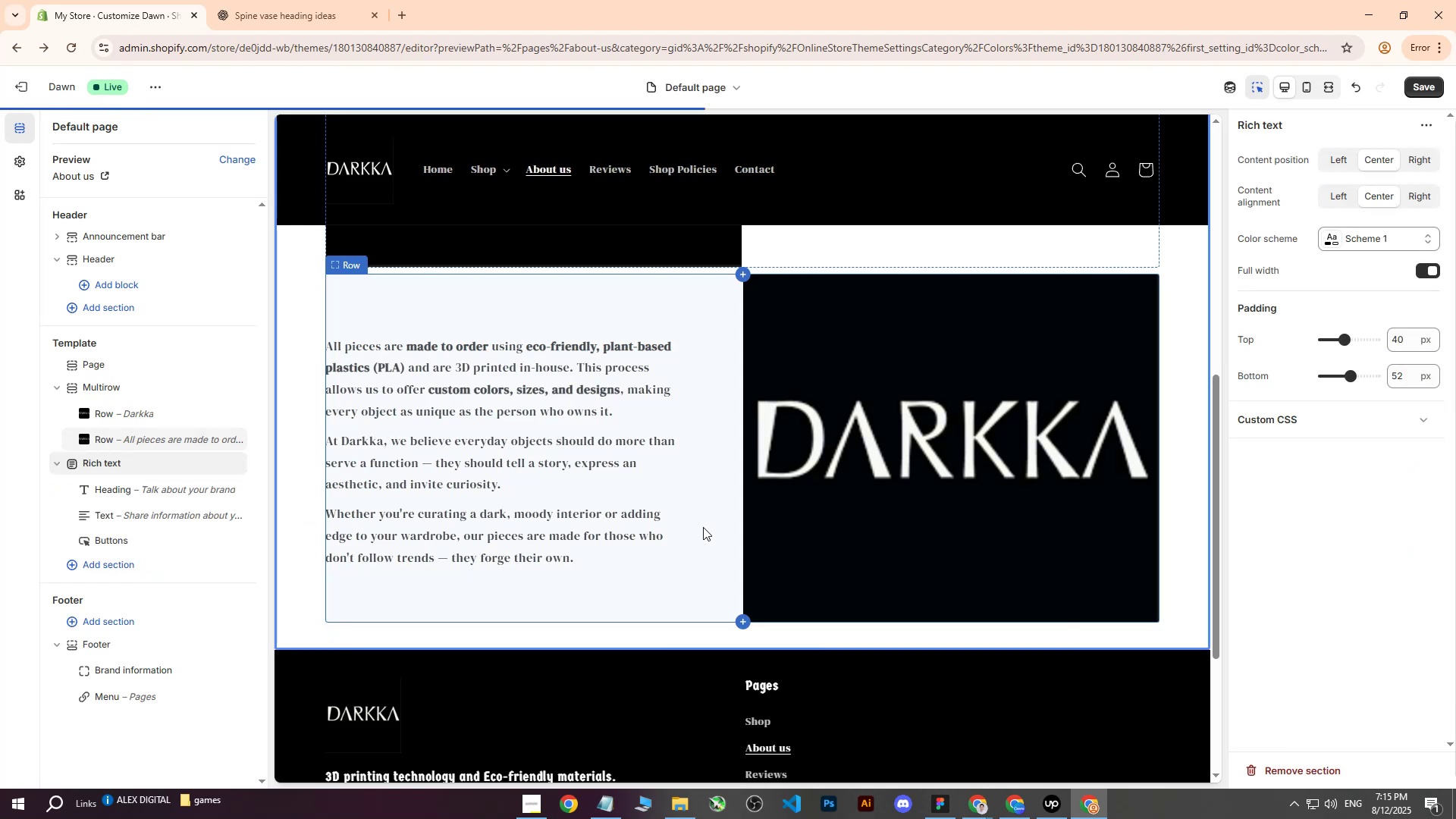 
scroll: coordinate [733, 507], scroll_direction: down, amount: 1.0
 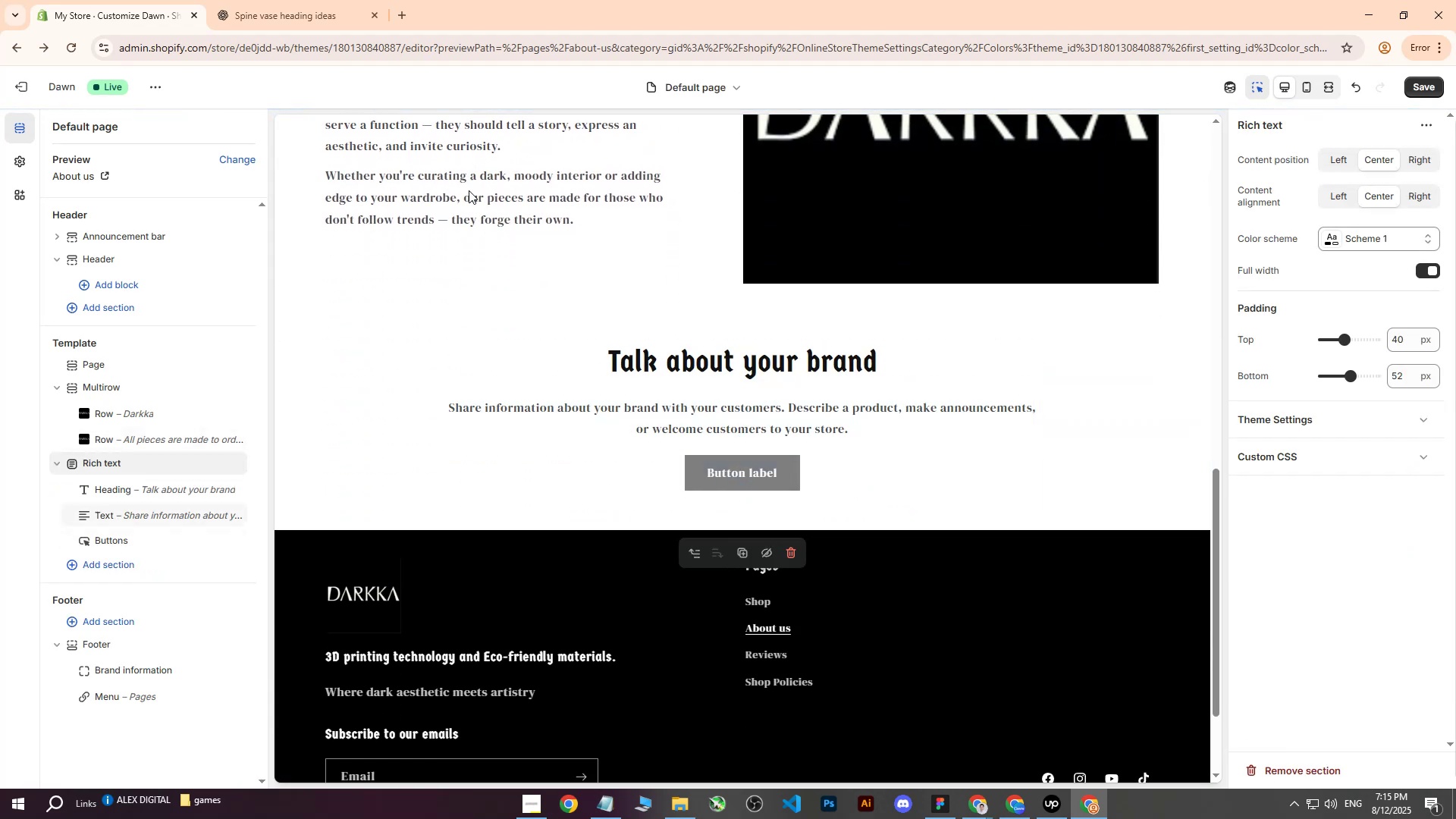 
left_click([331, 0])
 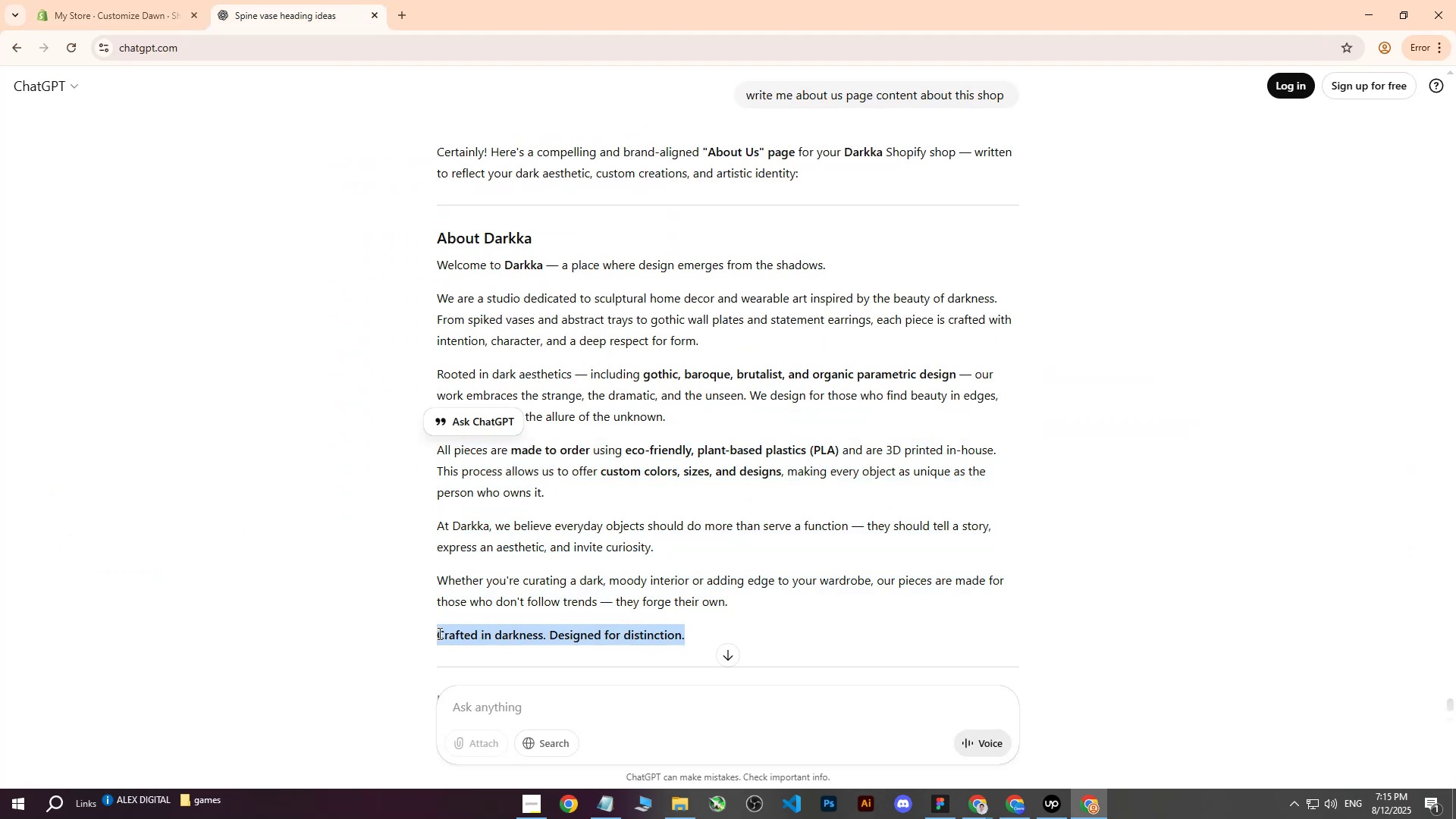 
key(Control+C)
 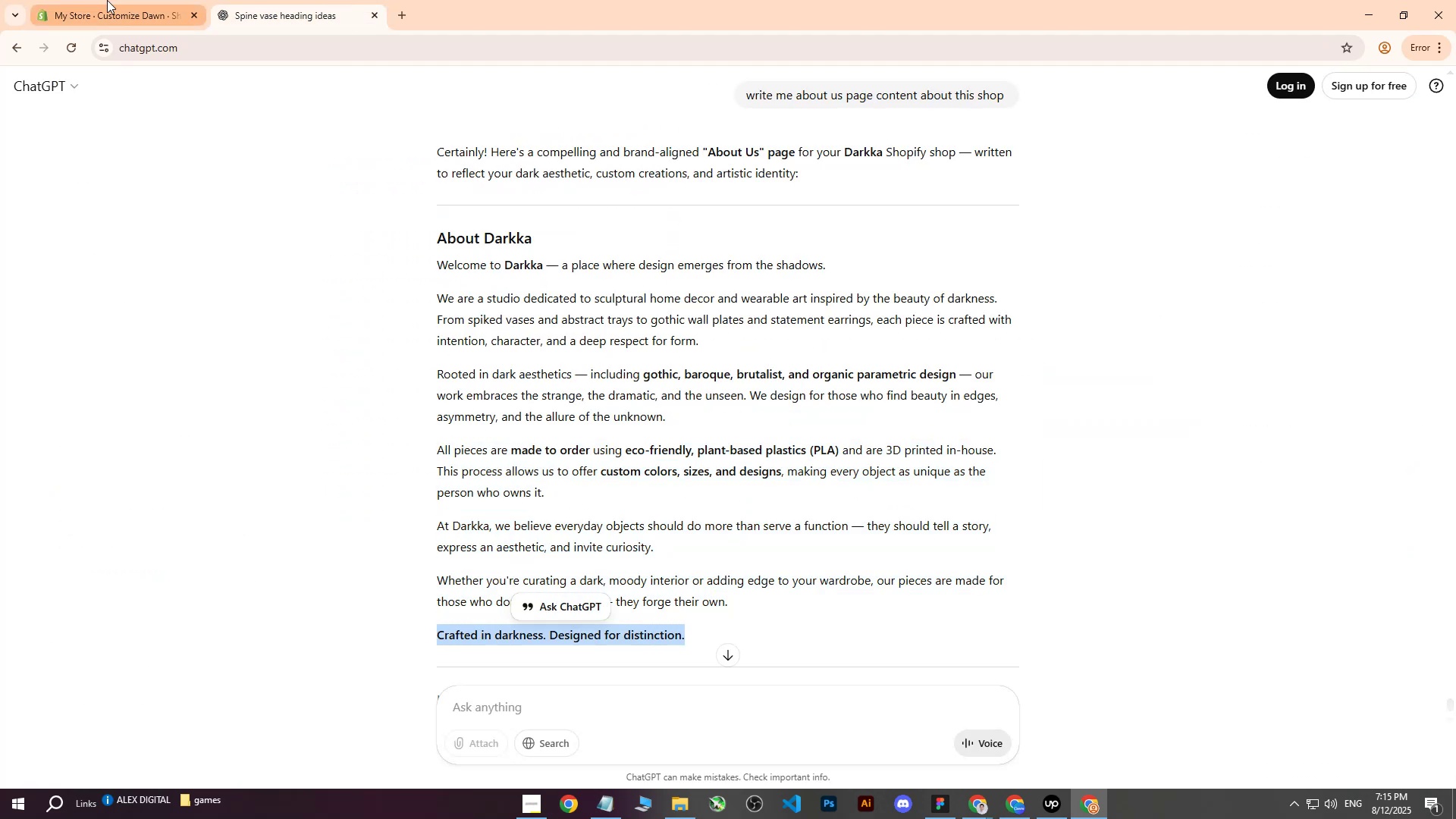 
left_click([99, 0])
 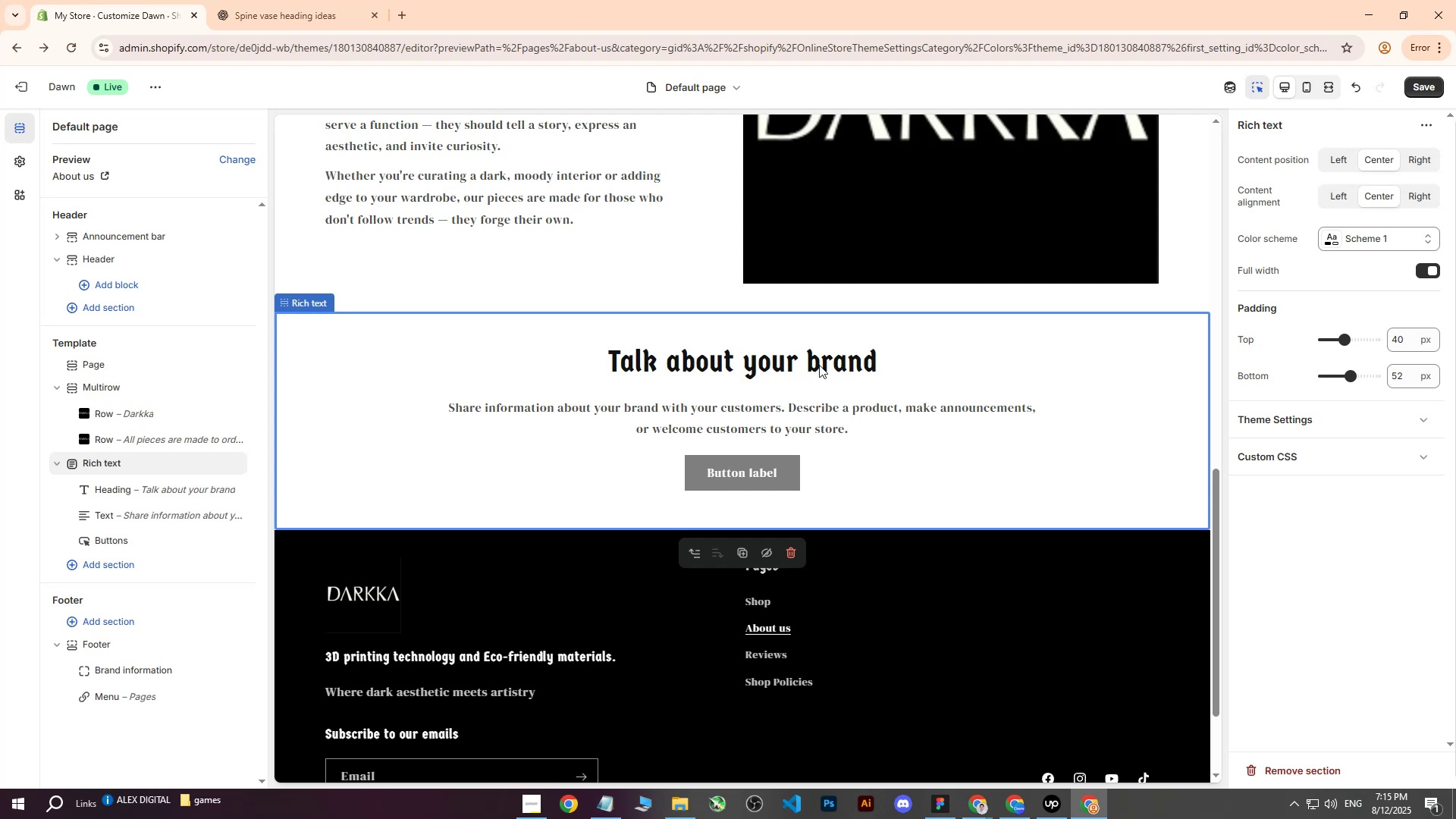 
left_click([856, 359])
 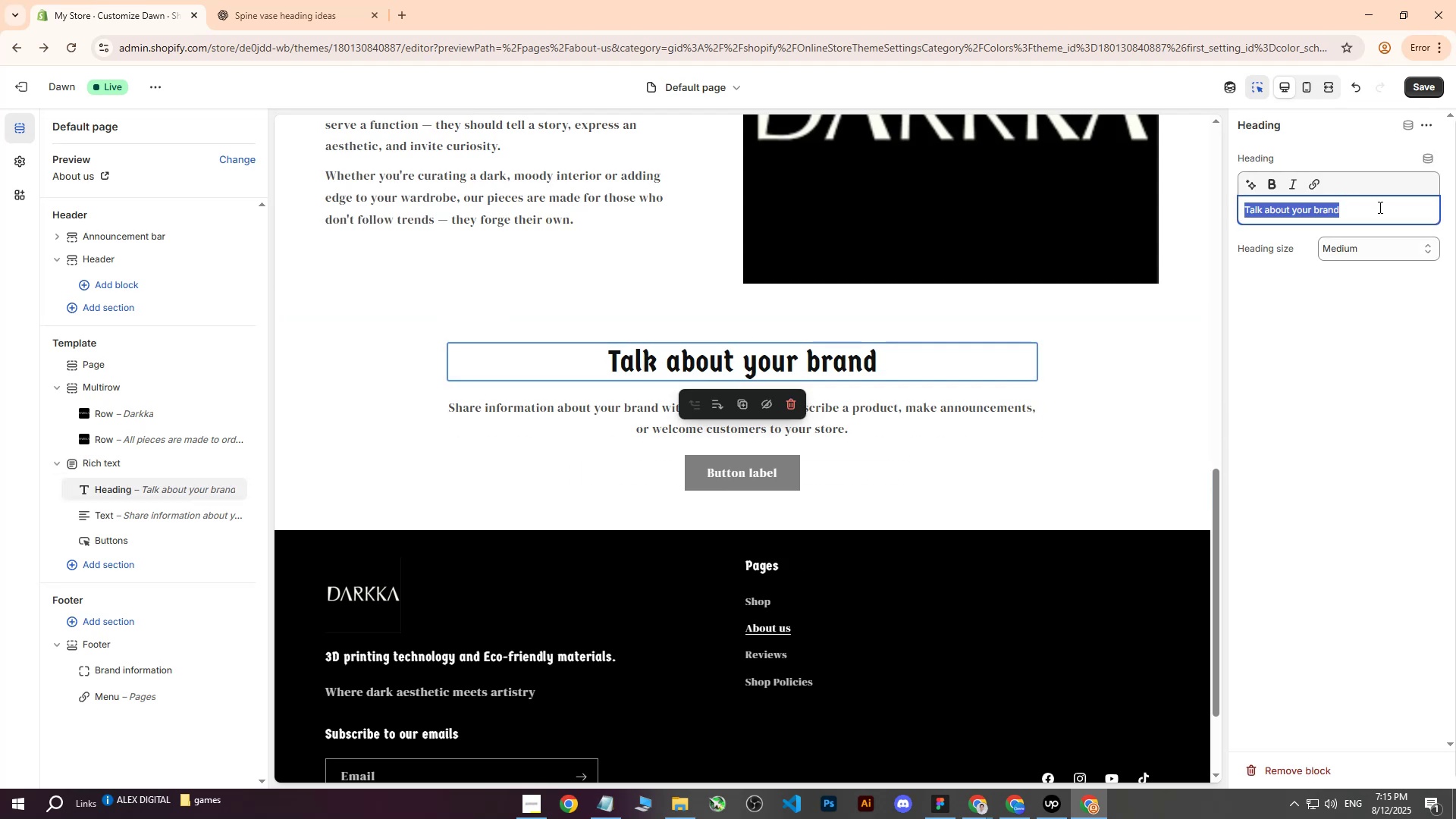 
left_click([1380, 207])
 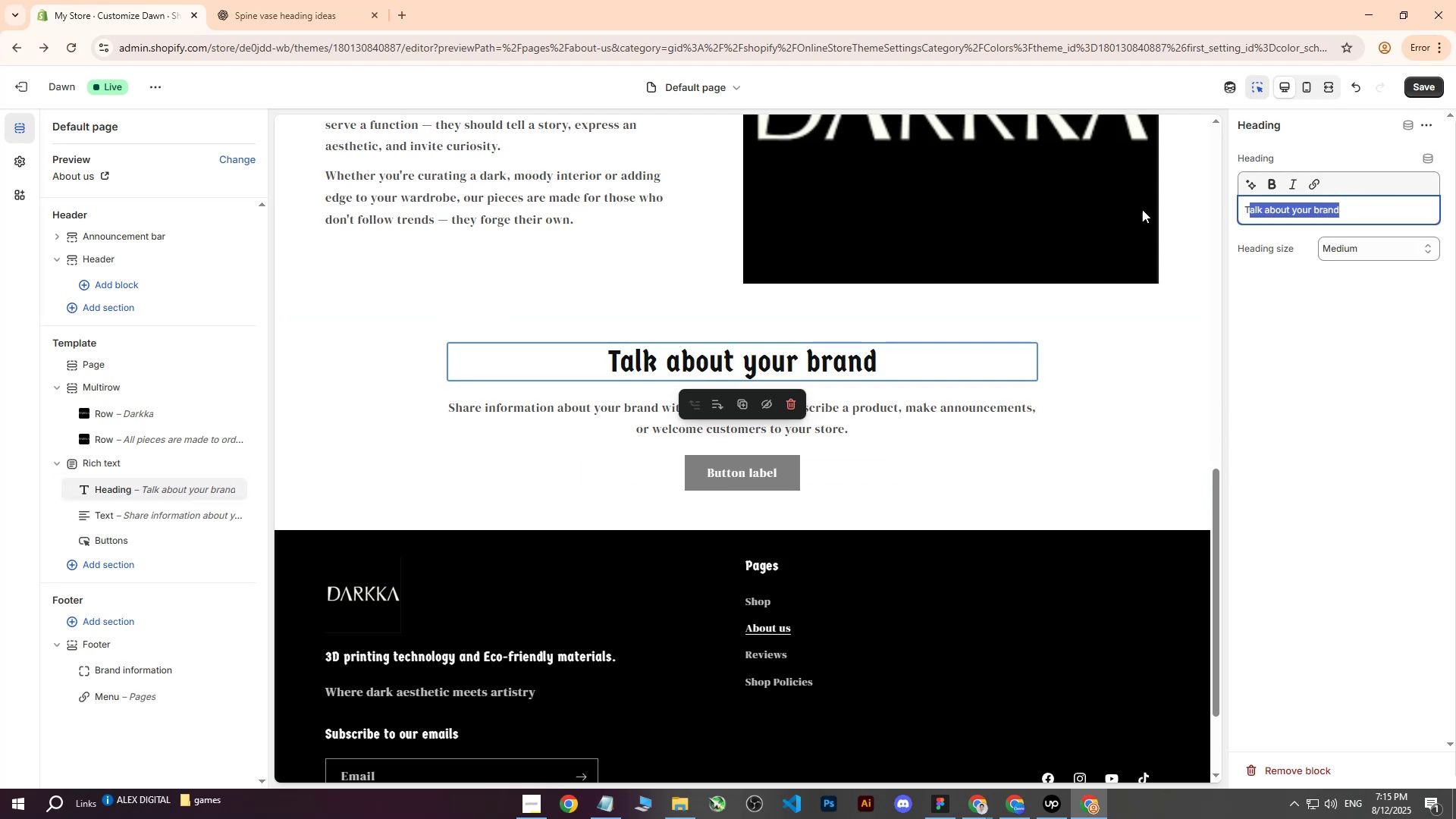 
key(Control+ControlLeft)
 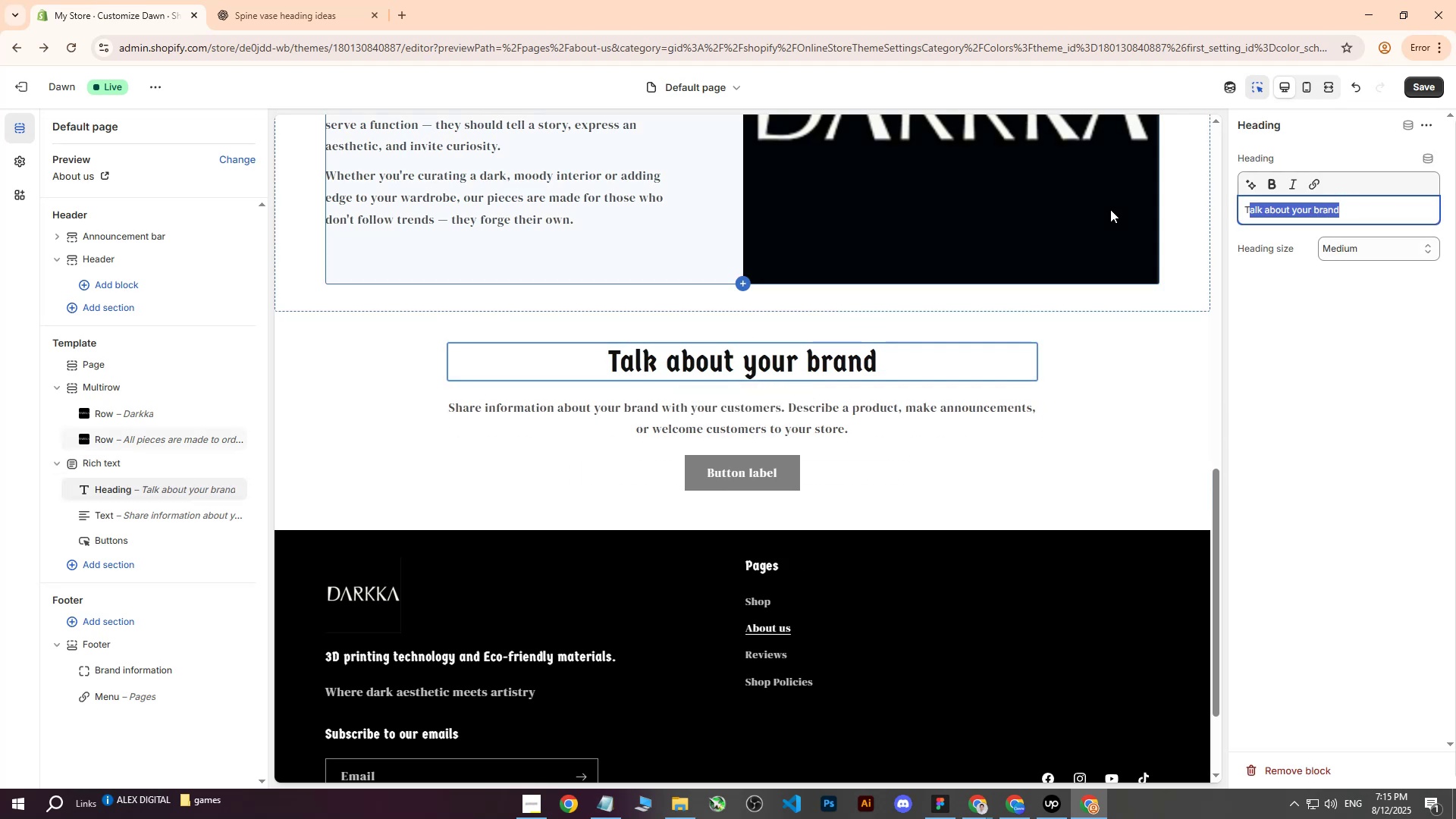 
key(Control+V)
 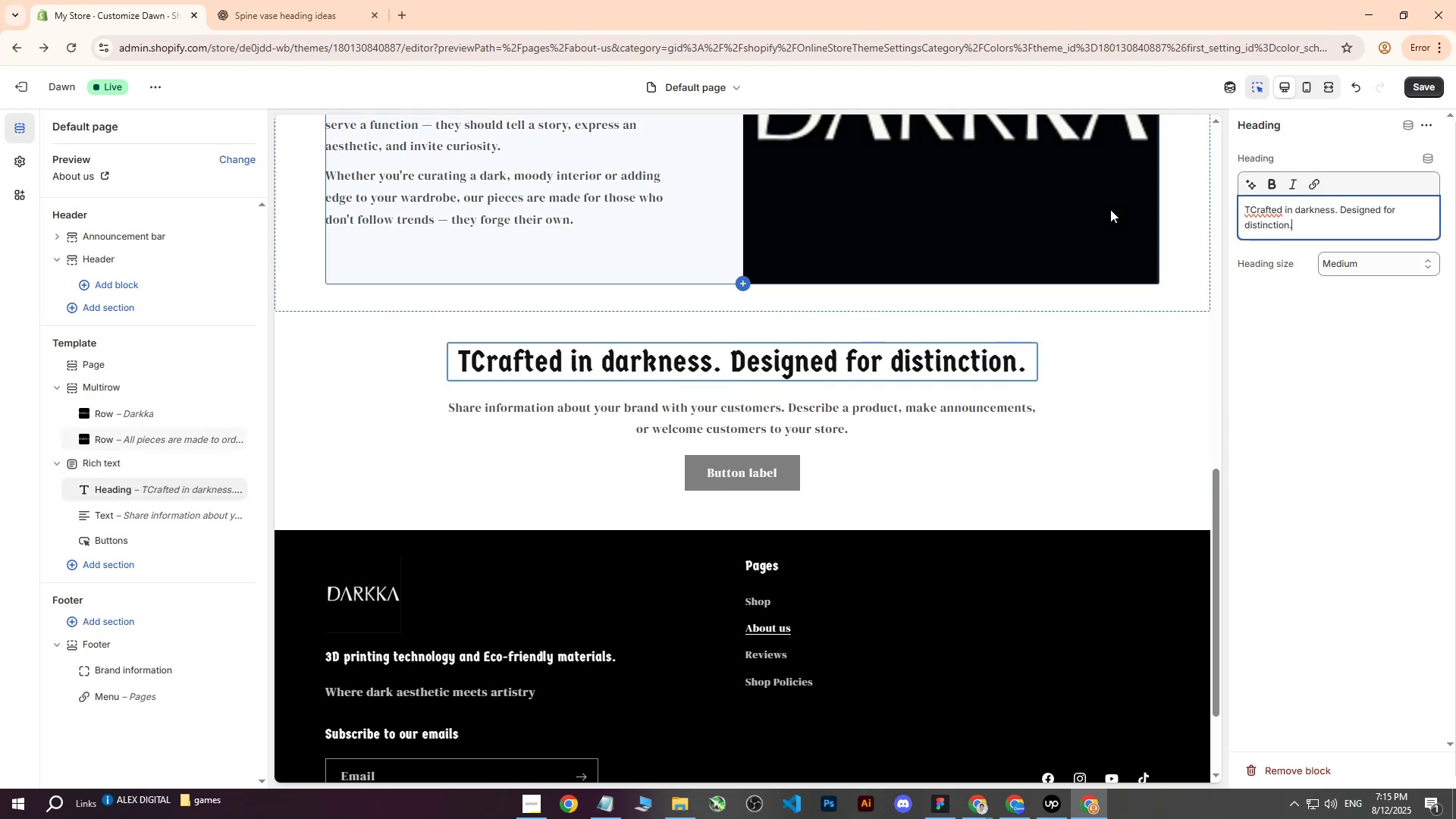 
key(Backspace)
 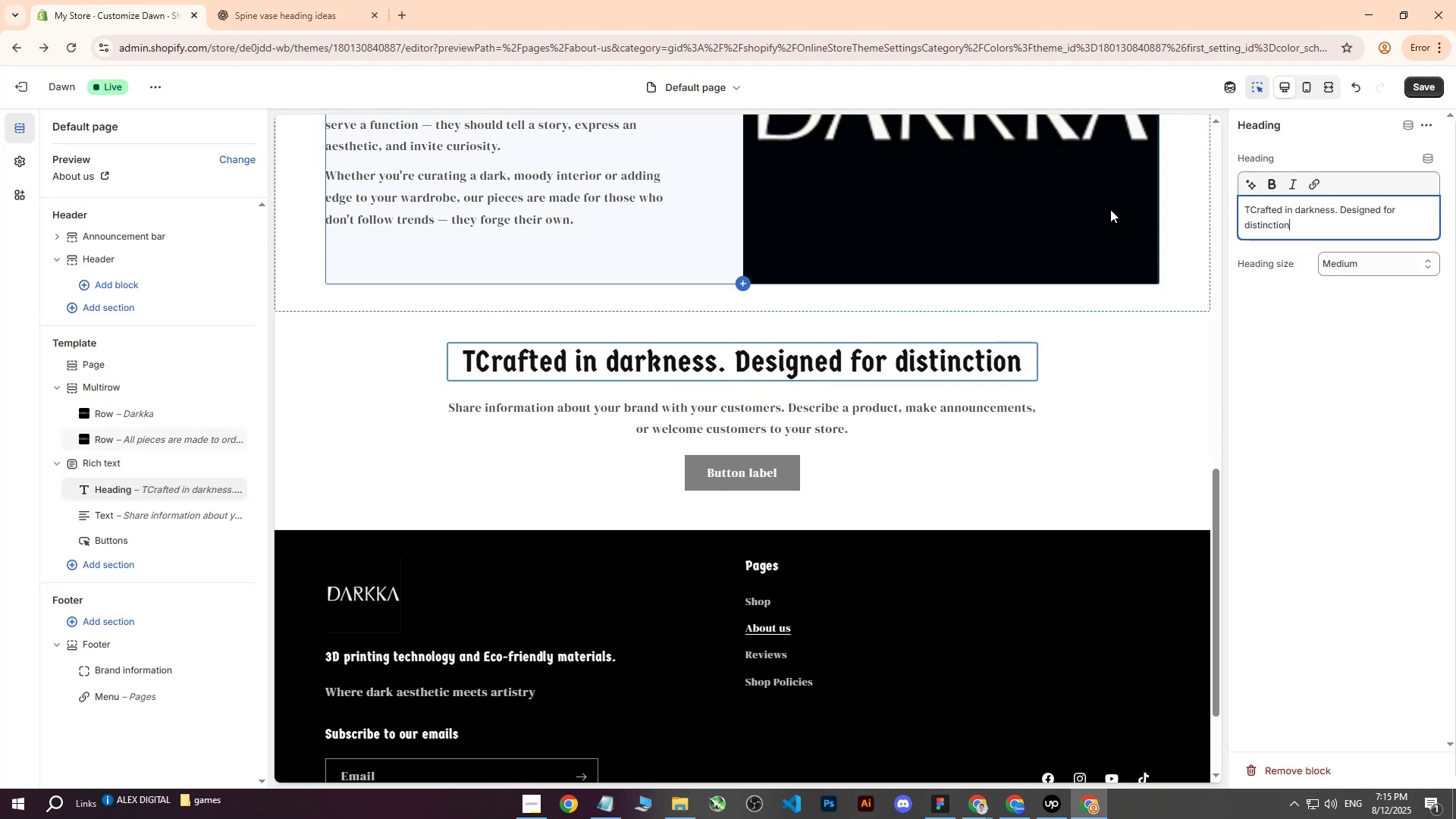 
key(Backspace)
 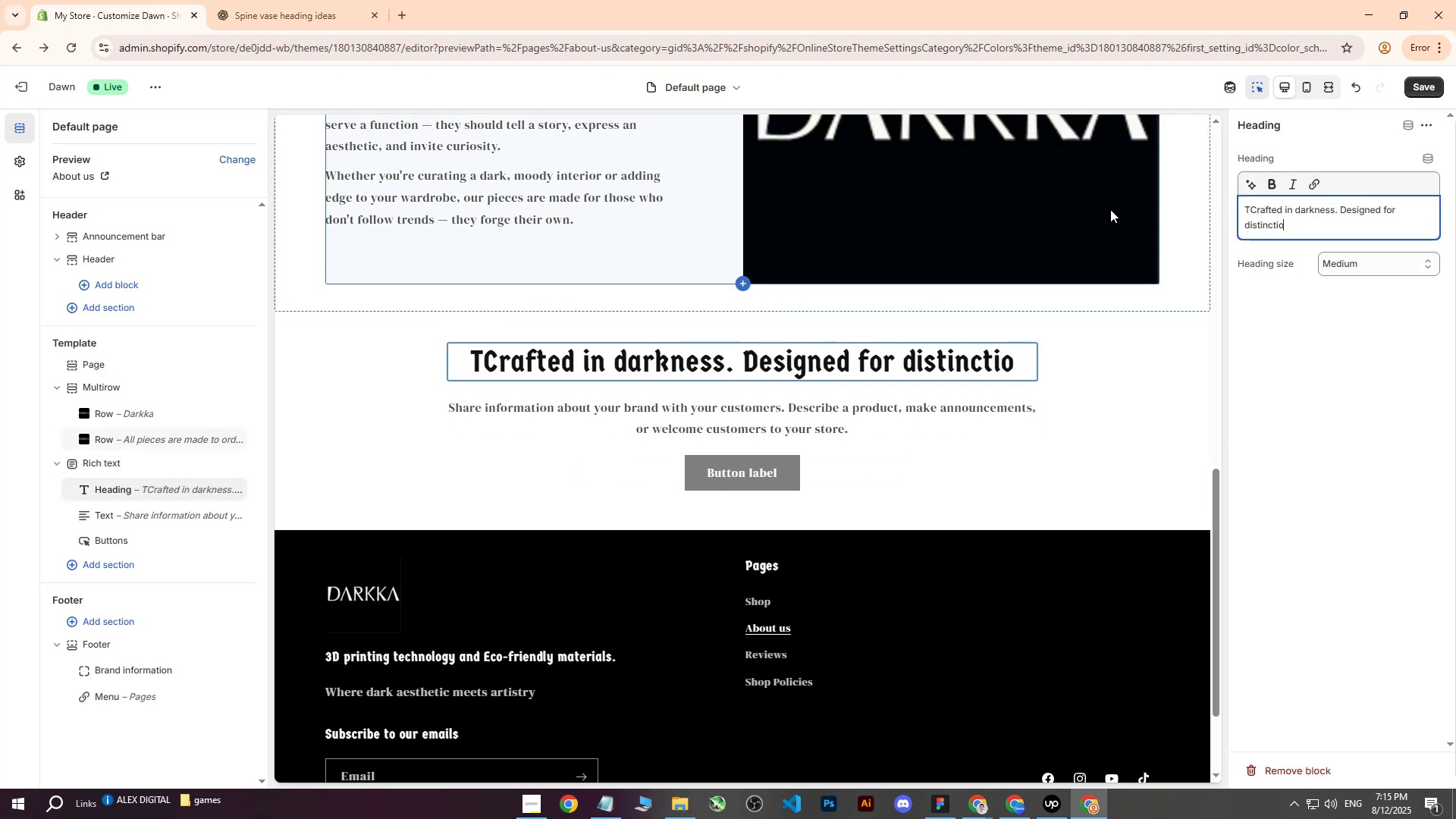 
key(Backspace)
 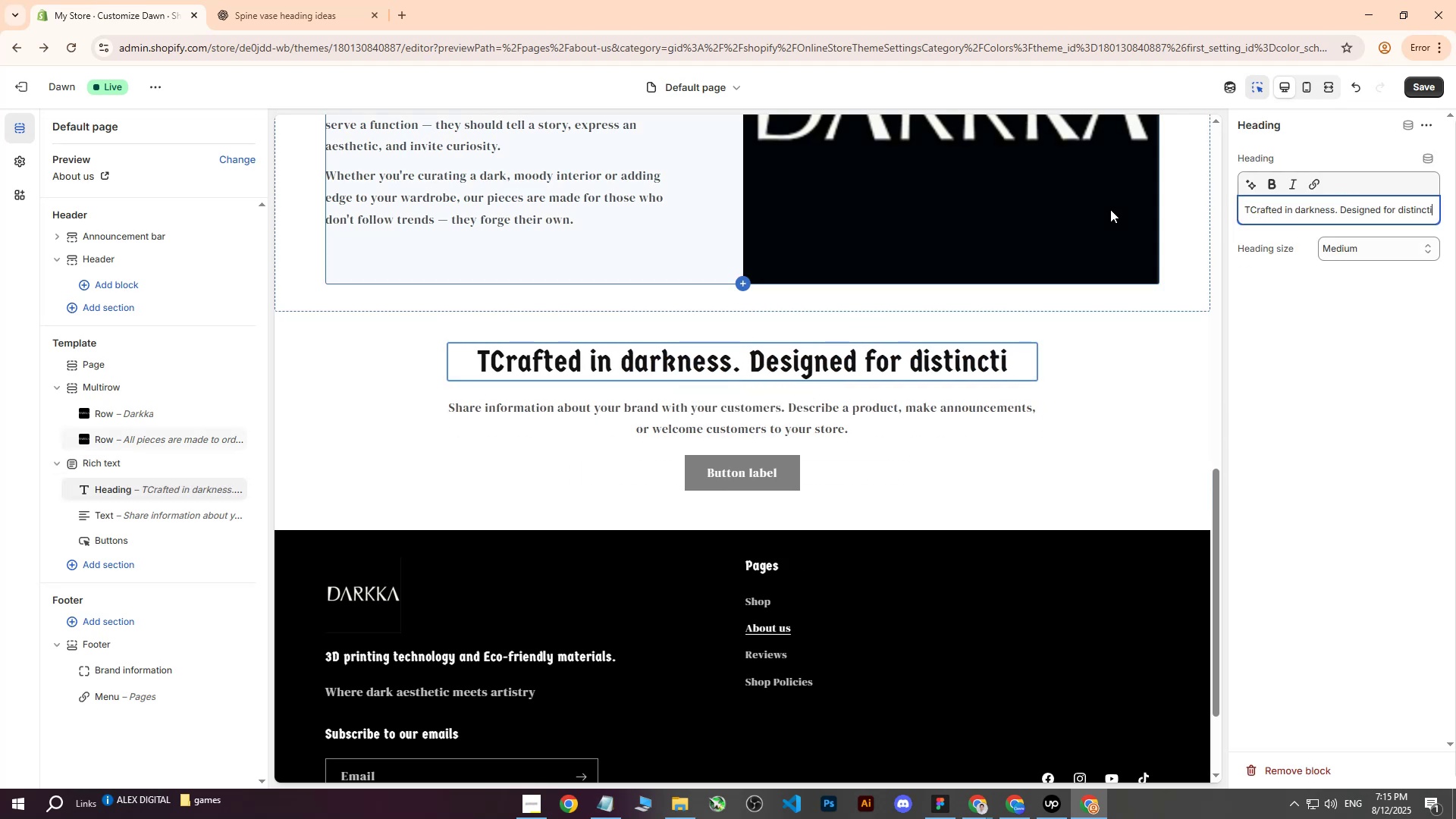 
key(Backspace)
 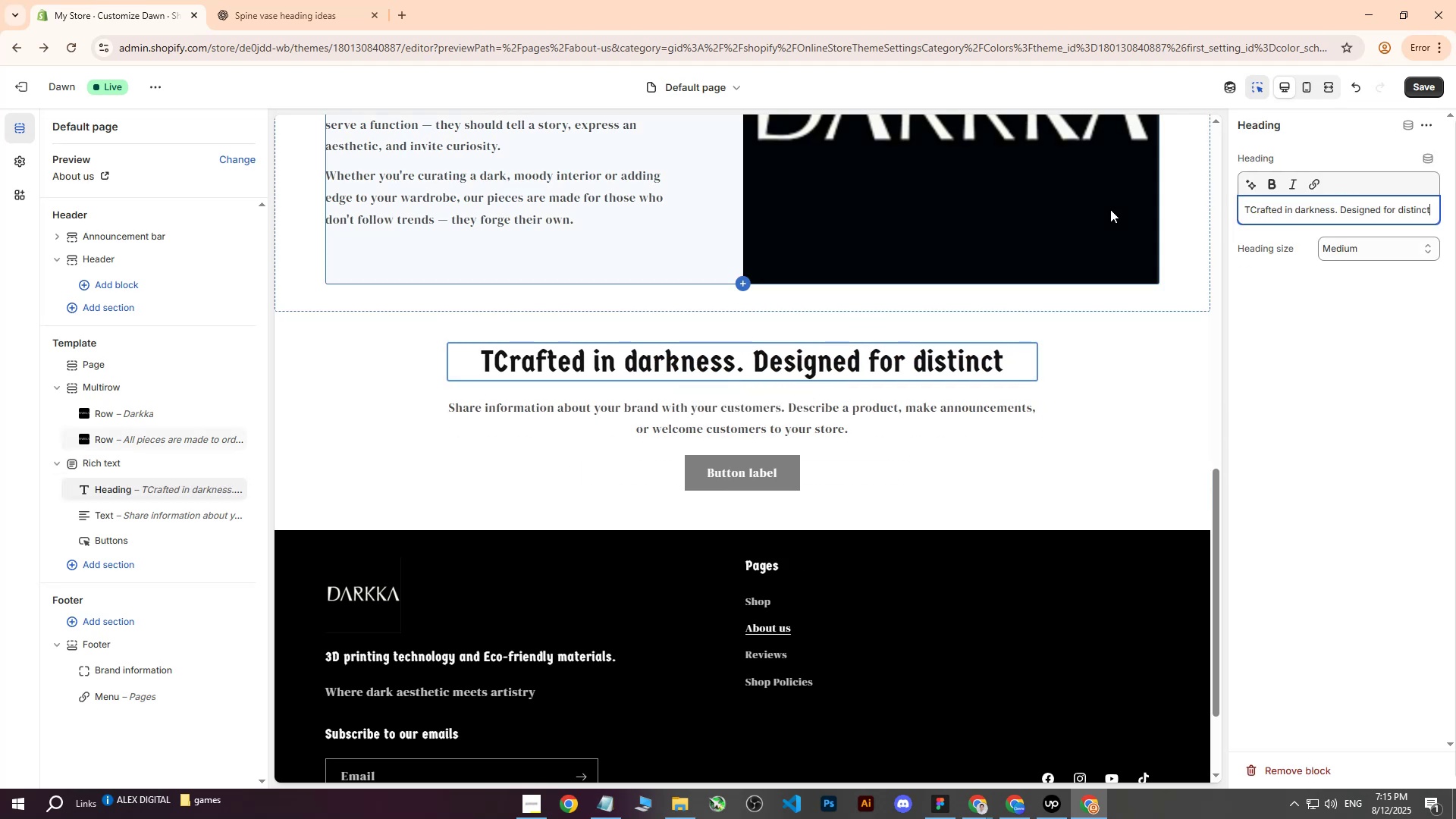 
key(Backspace)
 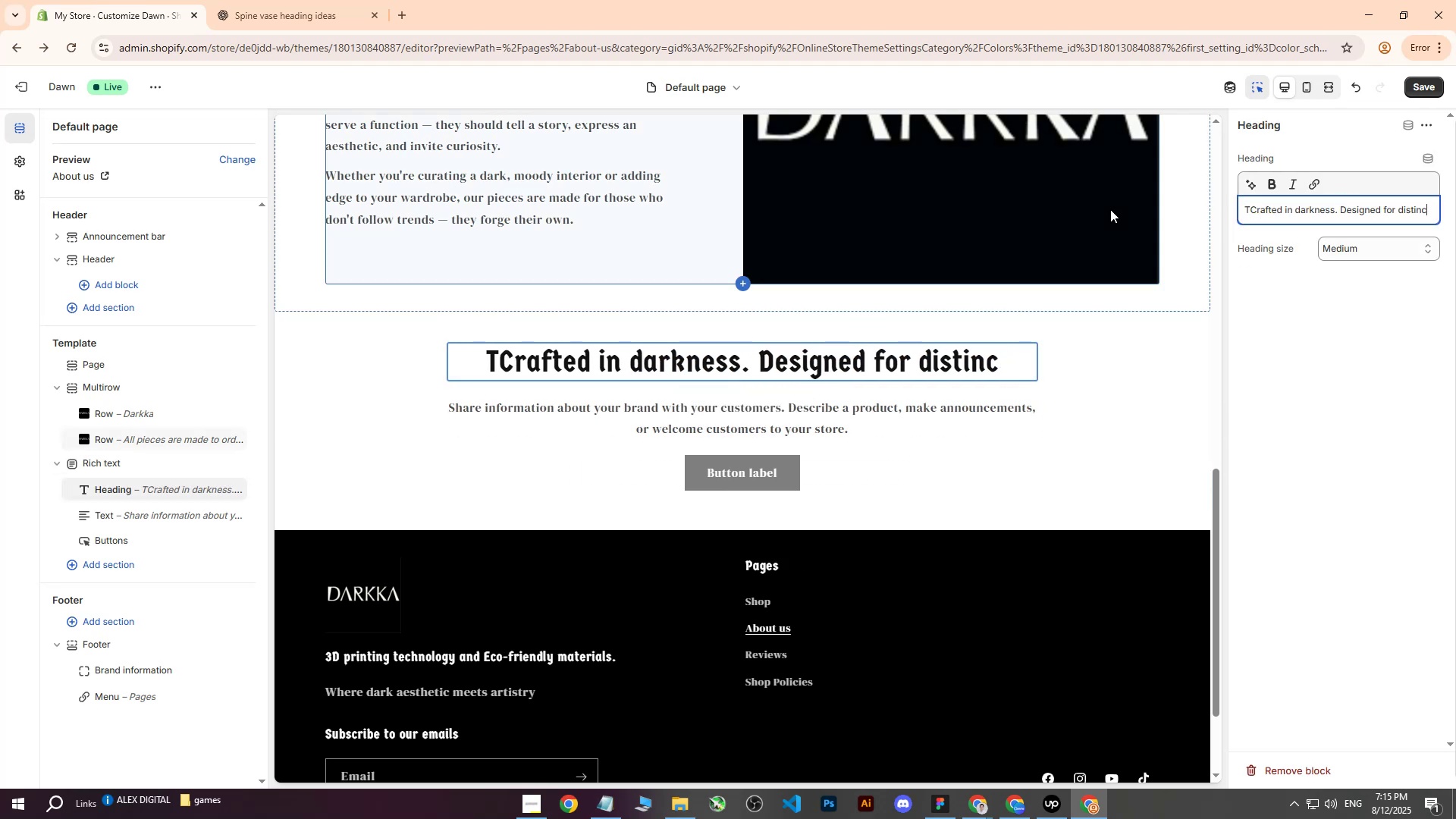 
key(Backspace)
 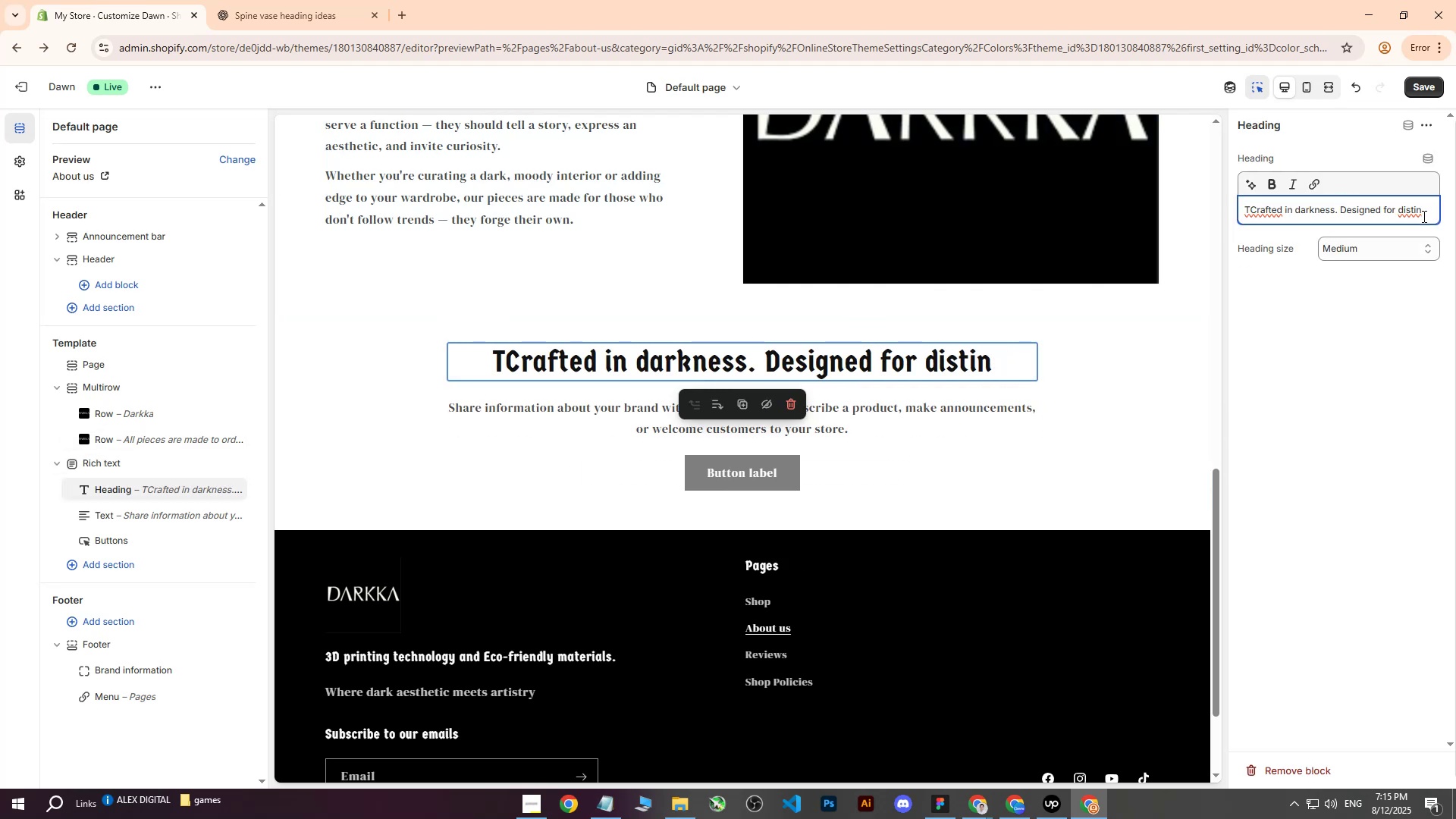 
key(Control+ControlLeft)
 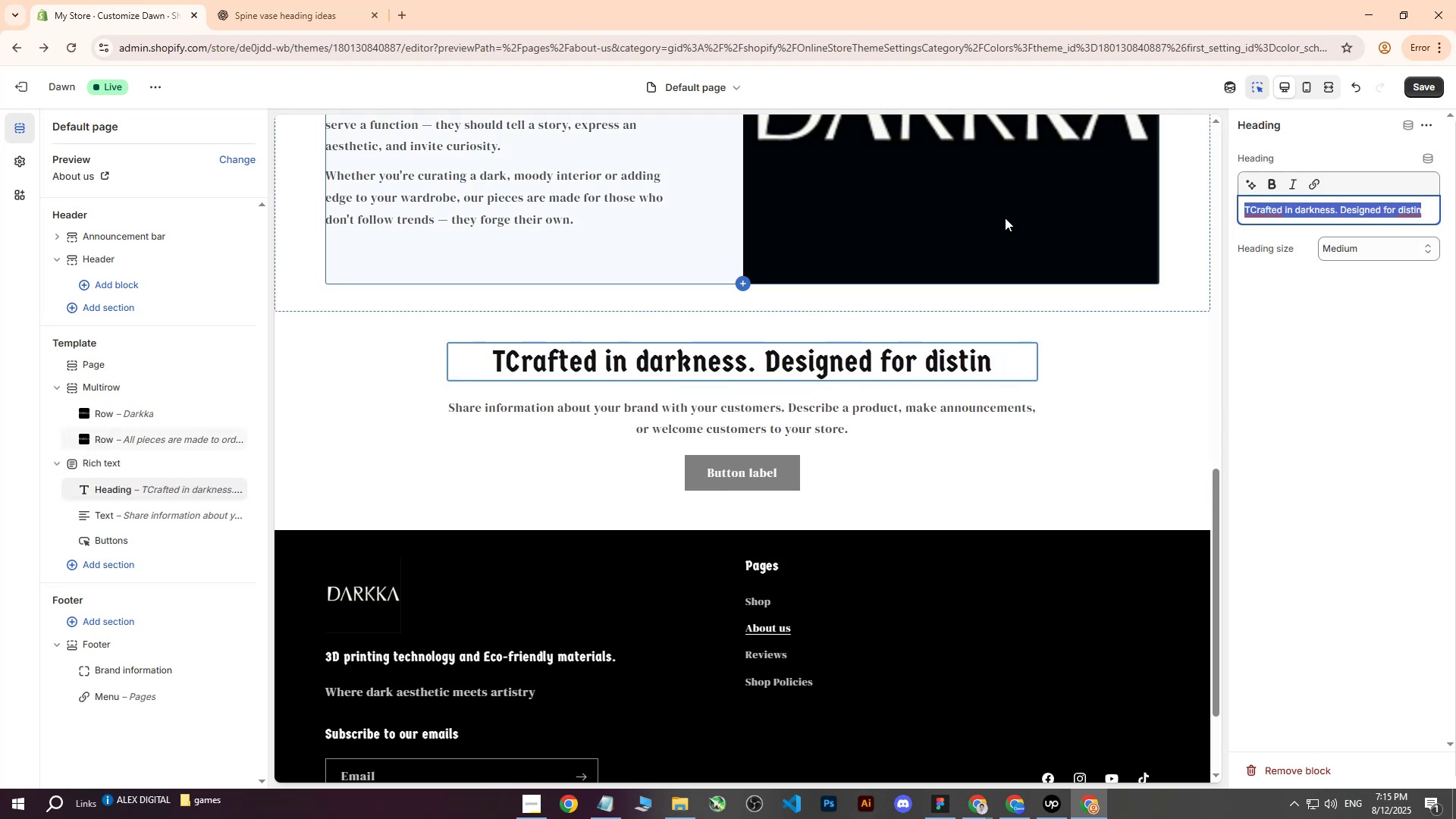 
key(Control+V)
 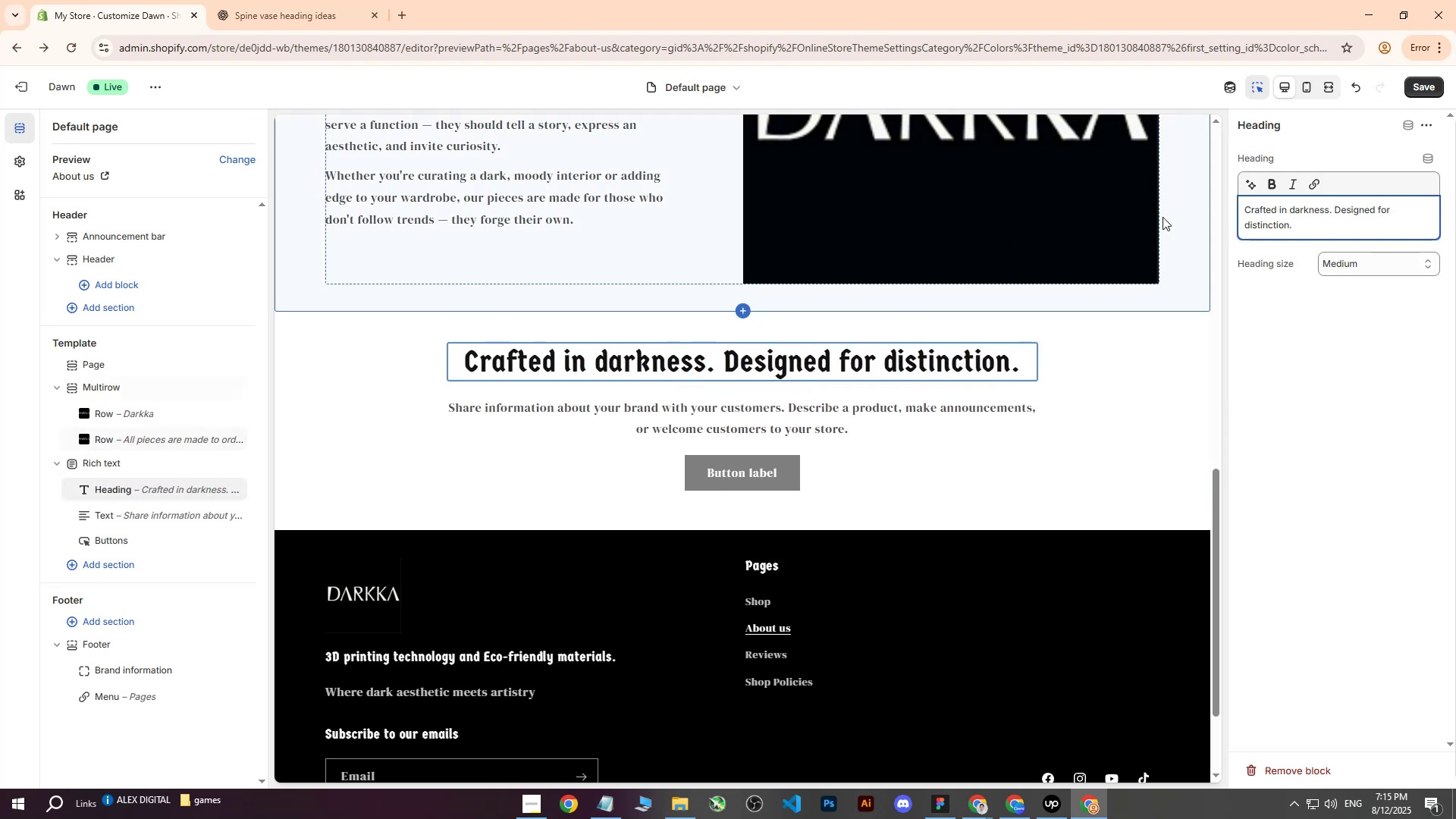 
mouse_move([1409, 86])
 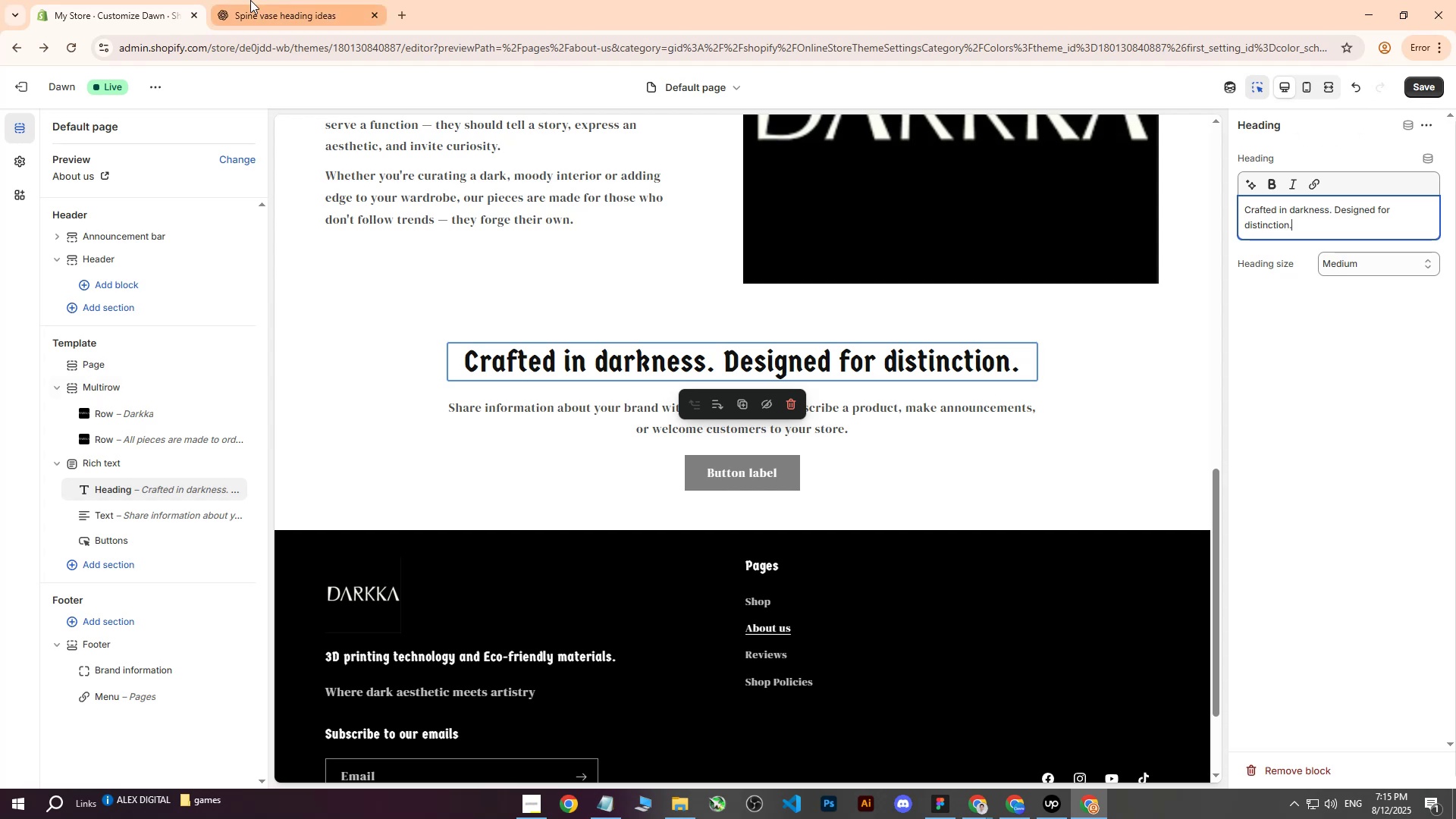 
left_click([250, 0])
 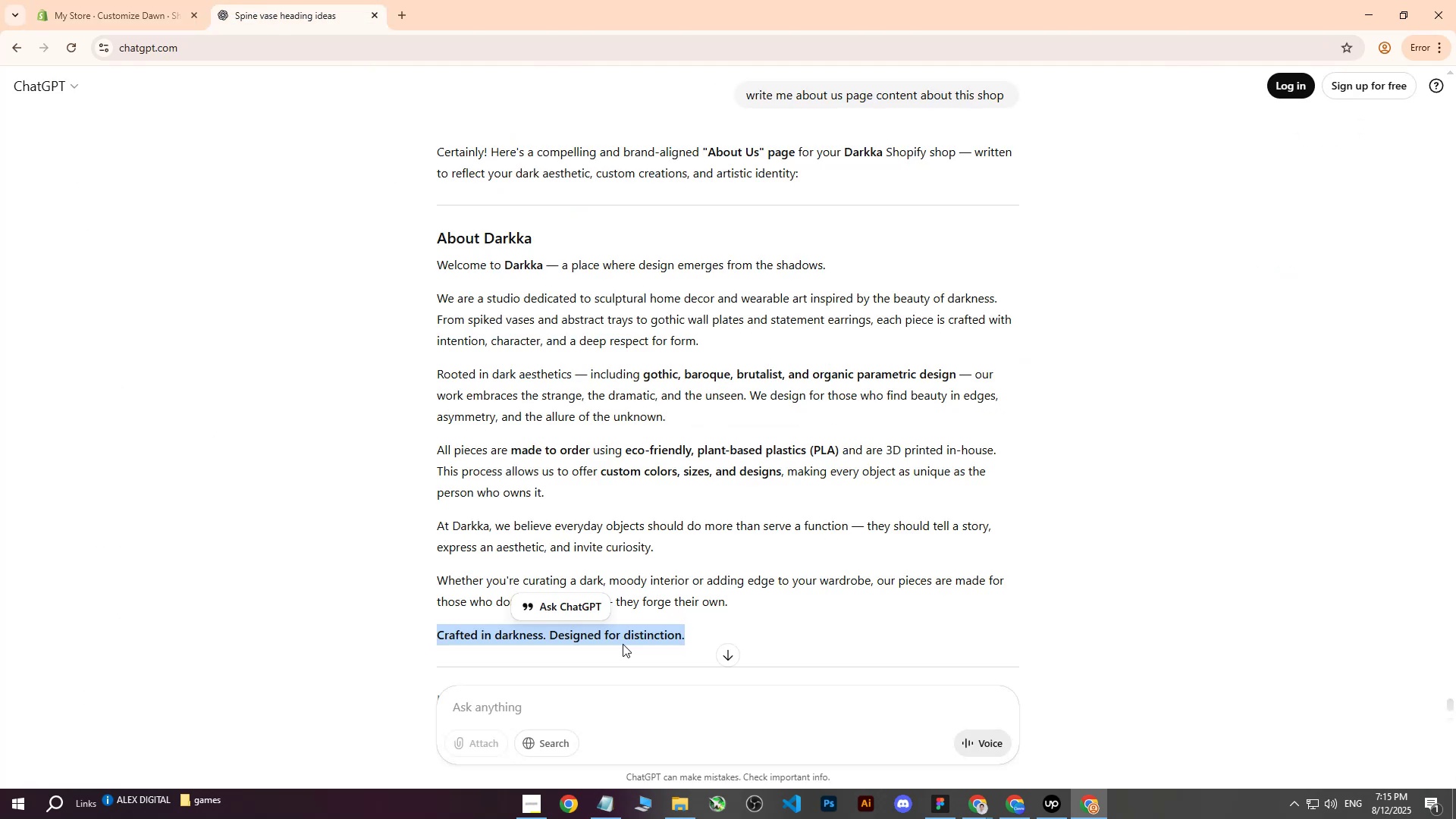 
left_click([588, 641])
 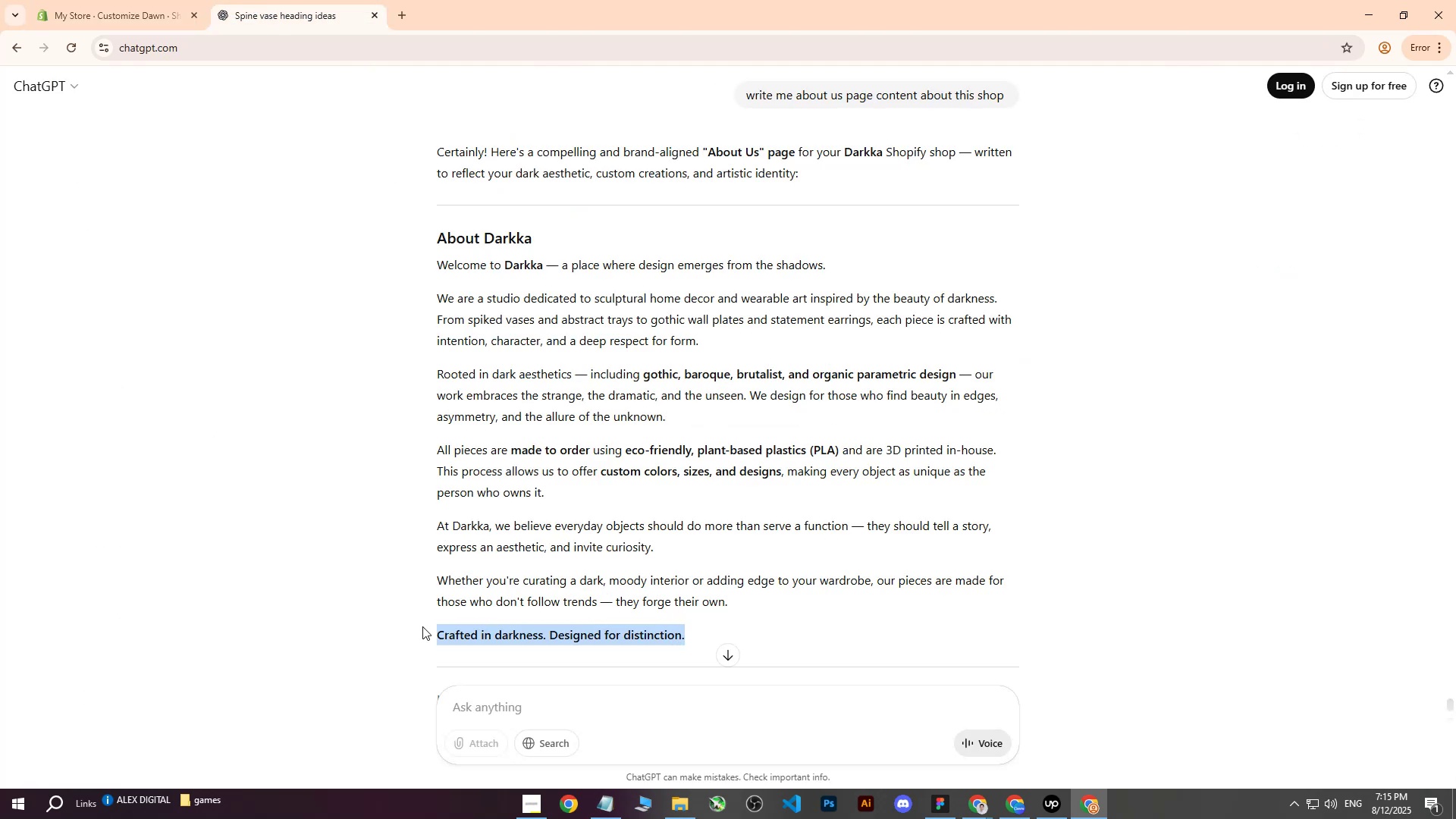 
key(Control+ControlLeft)
 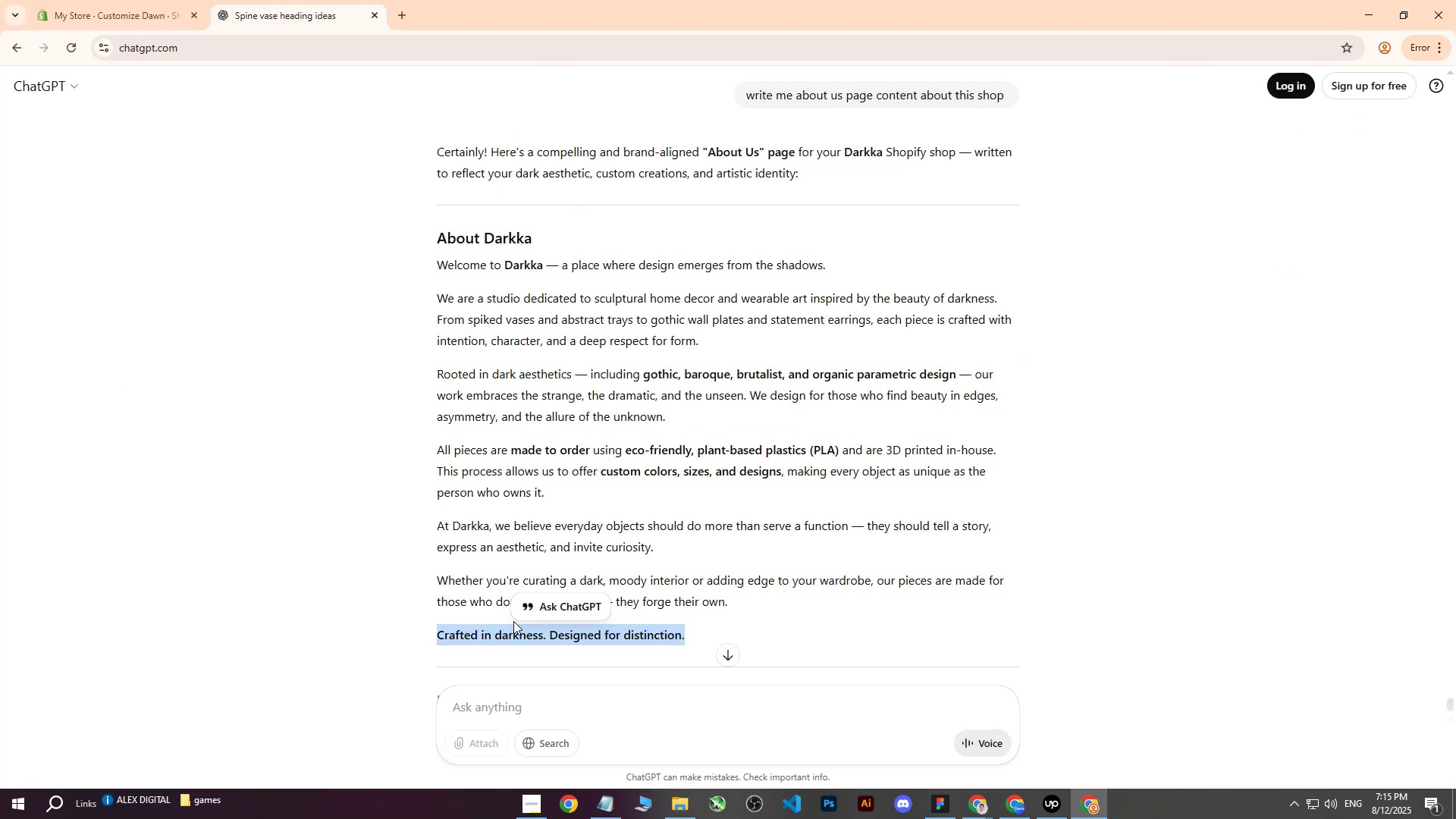 
key(Control+C)
 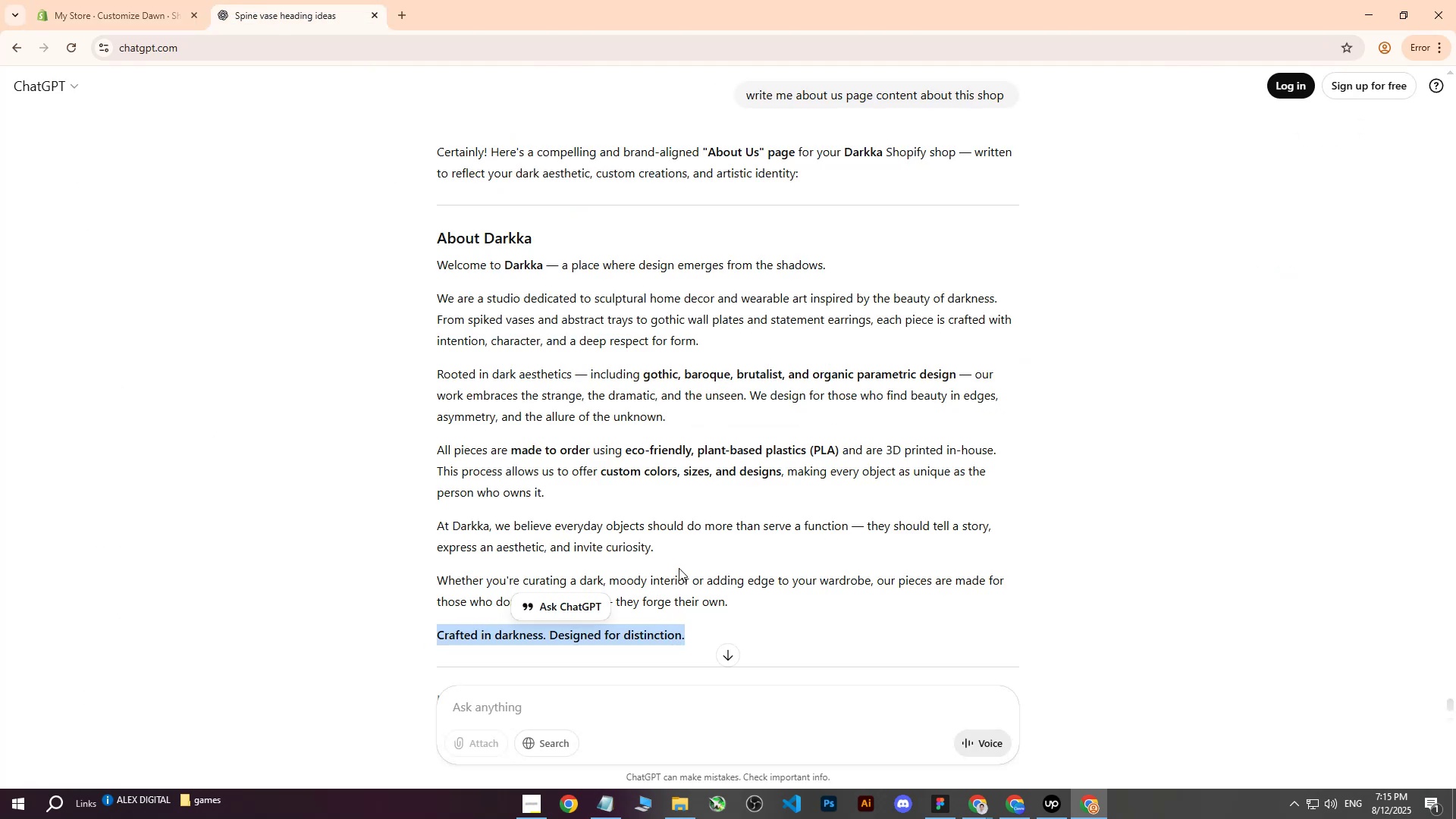 
scroll: coordinate [680, 569], scroll_direction: down, amount: 3.0
 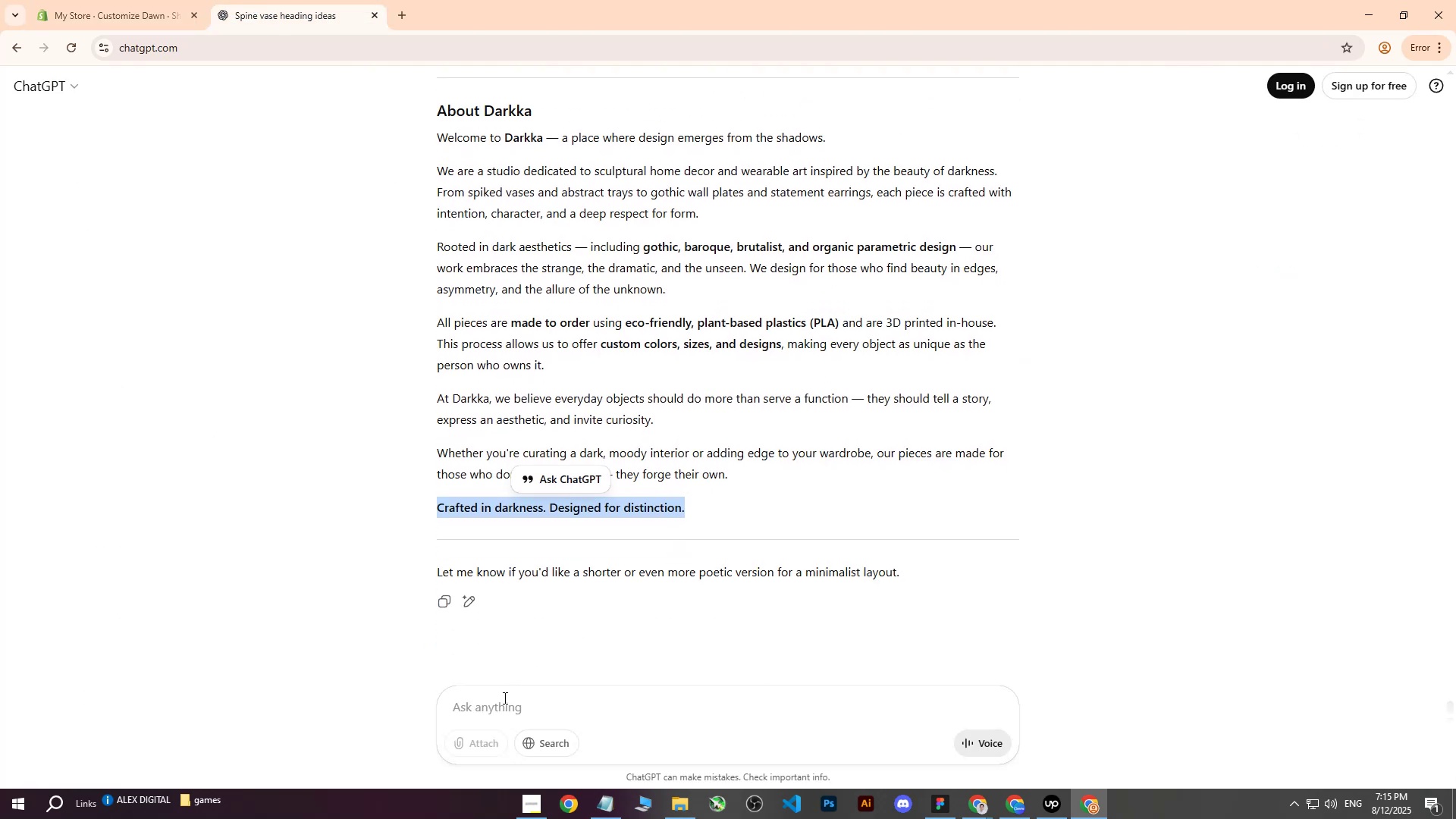 
left_click([500, 708])
 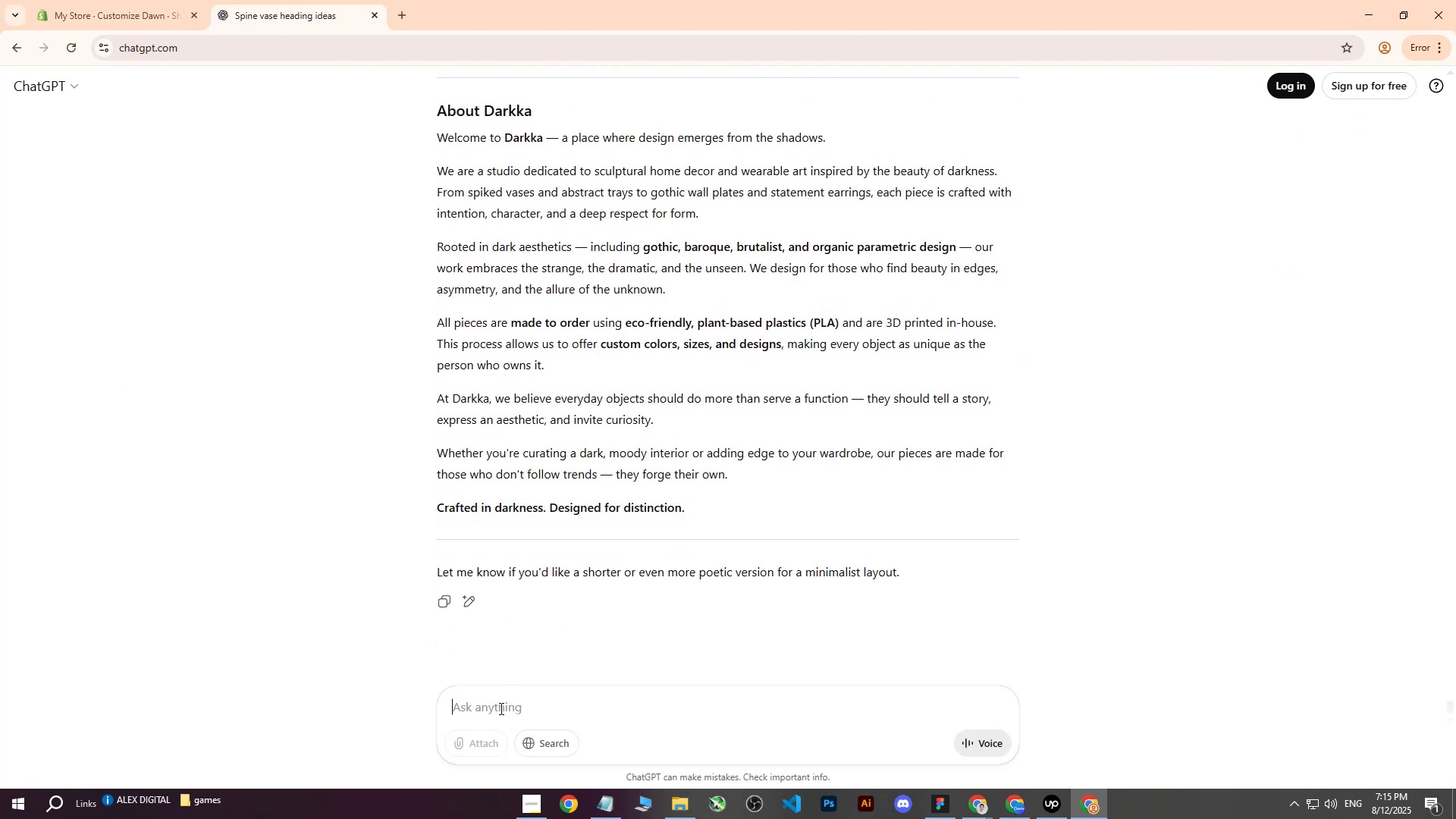 
key(Control+ControlLeft)
 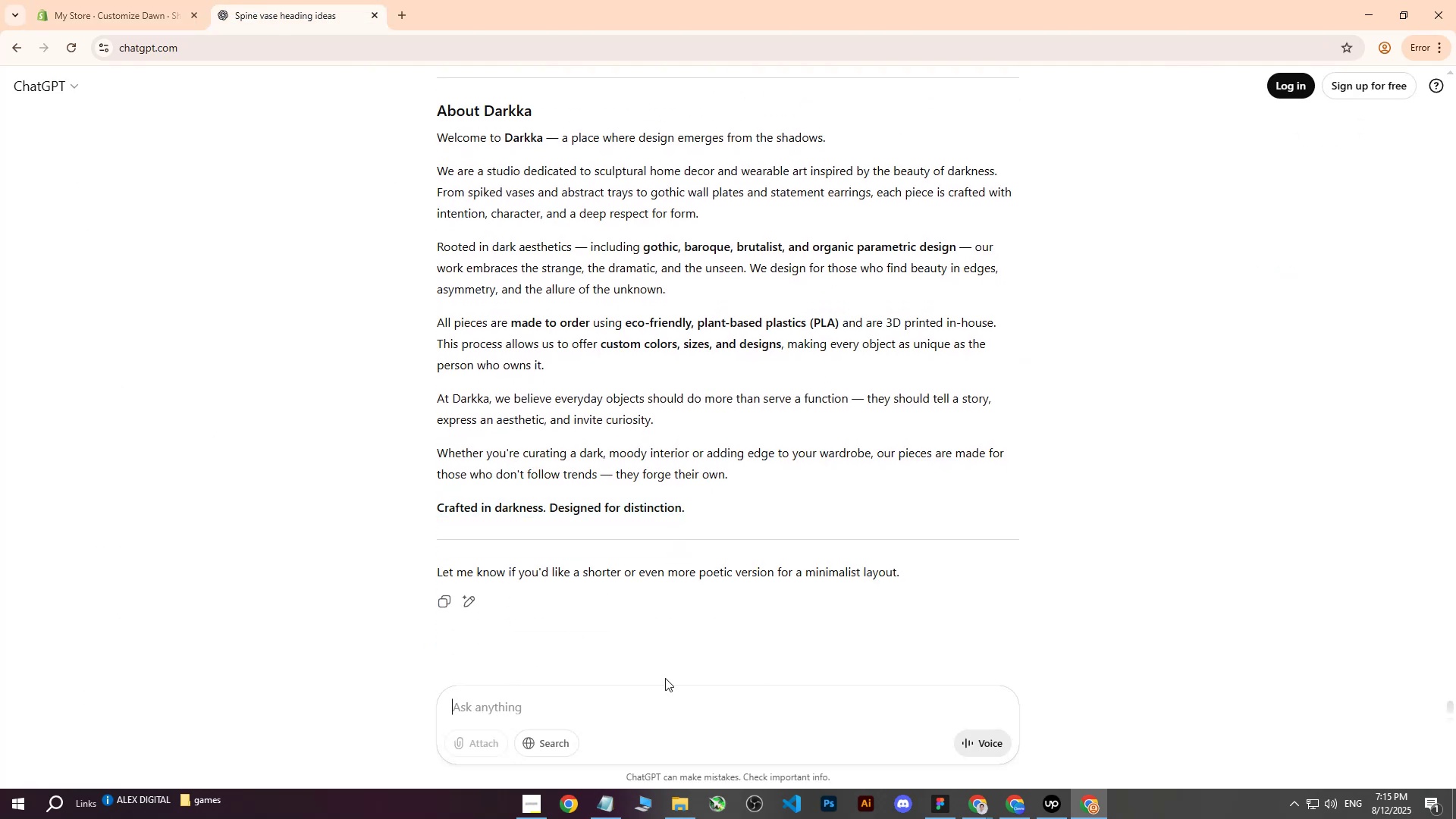 
key(Control+V)
 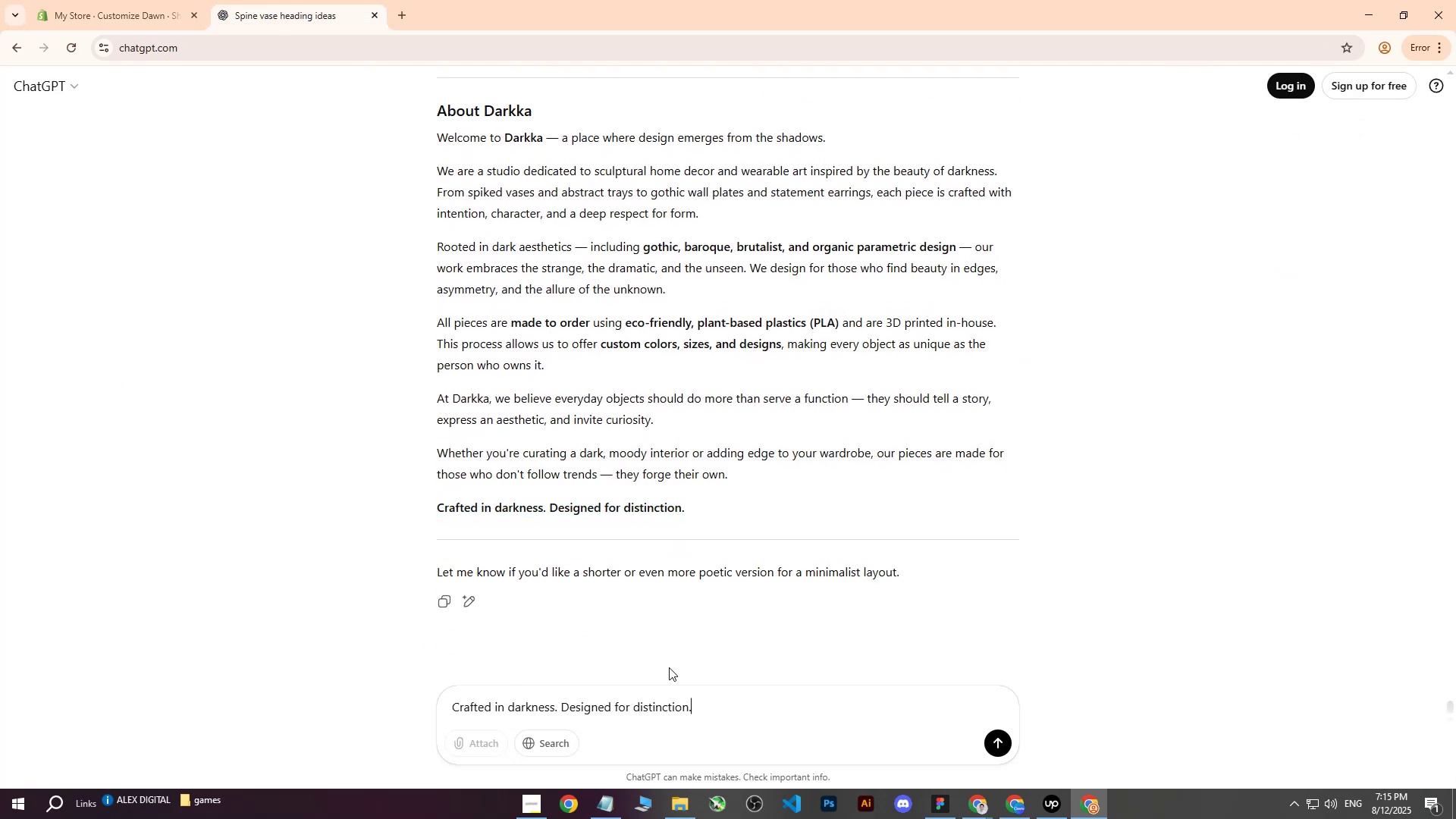 
type( write me body text for h)
key(Backspace)
type(this heading and this so)
key(Backspace)
type(hop)
 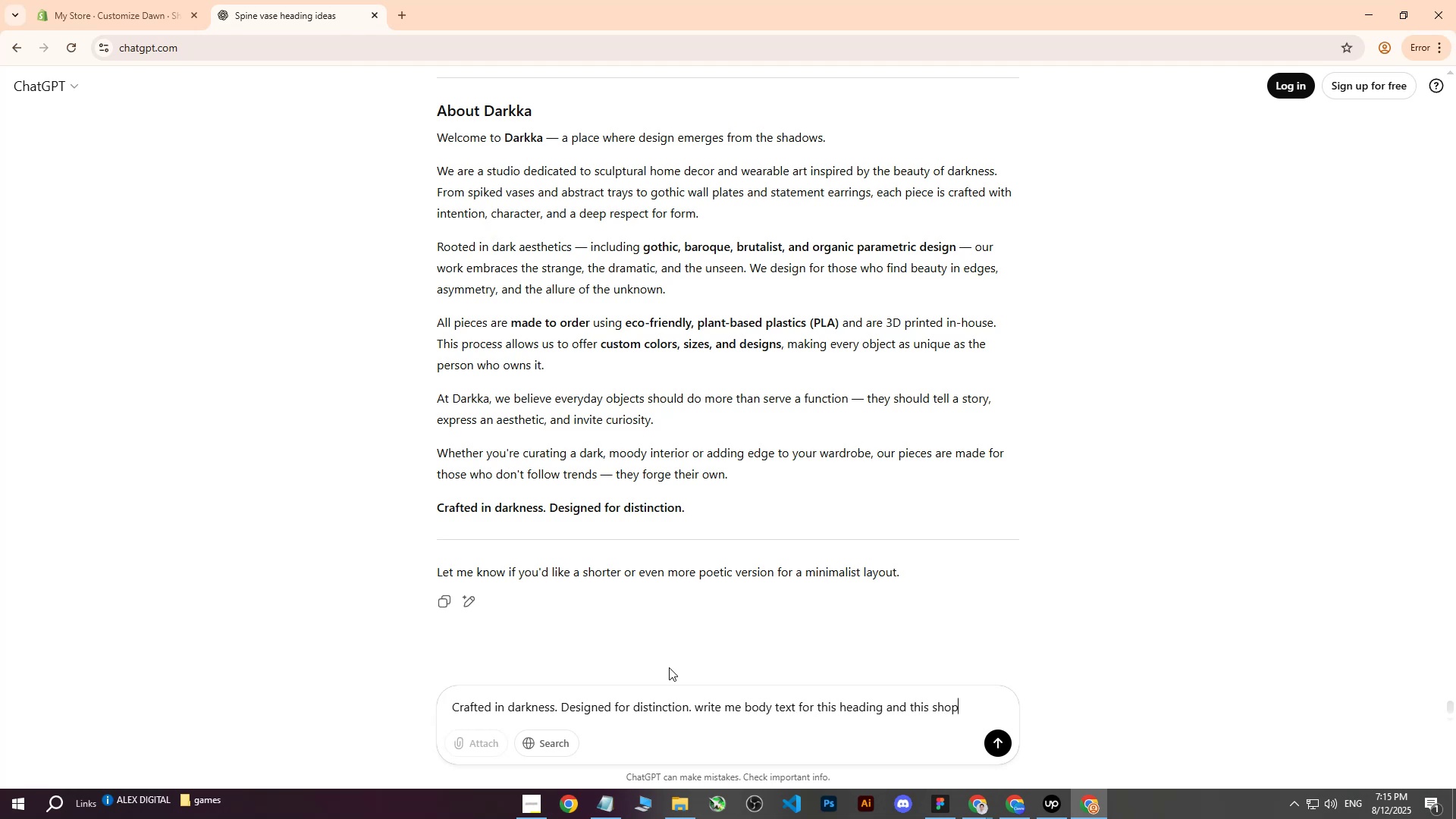 
key(Enter)
 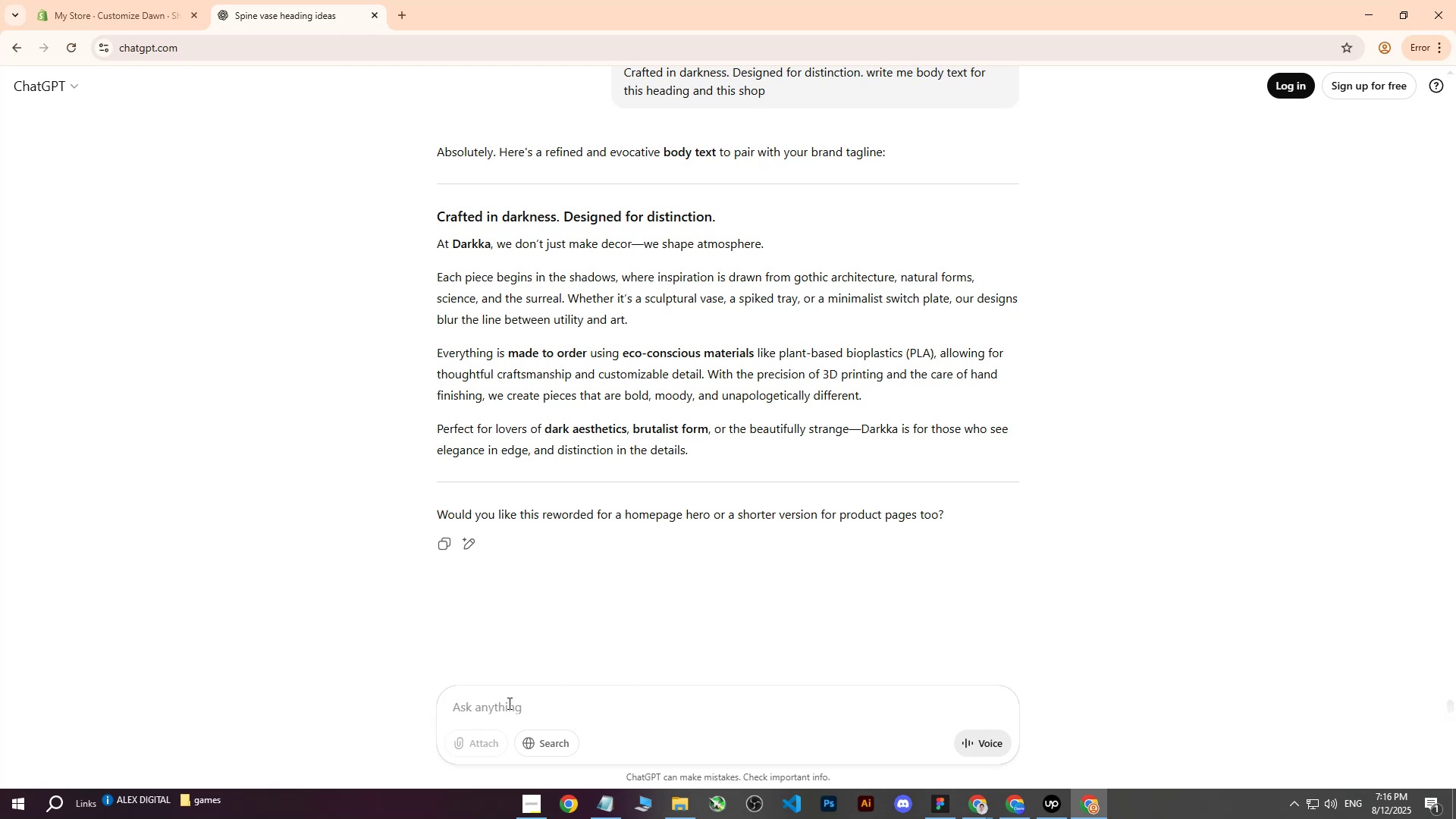 
wait(24.35)
 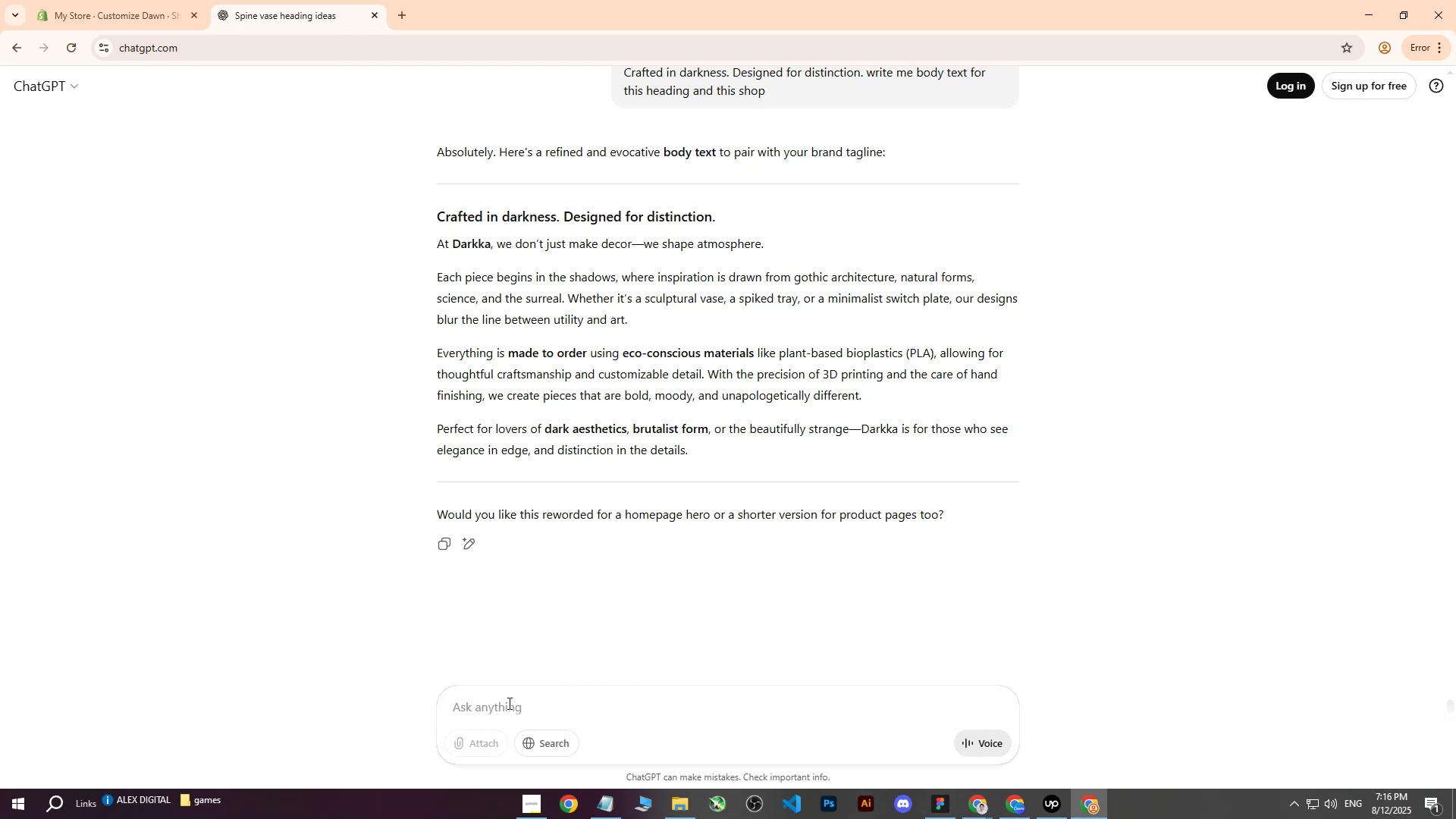 
scroll: coordinate [682, 534], scroll_direction: up, amount: 2.0
 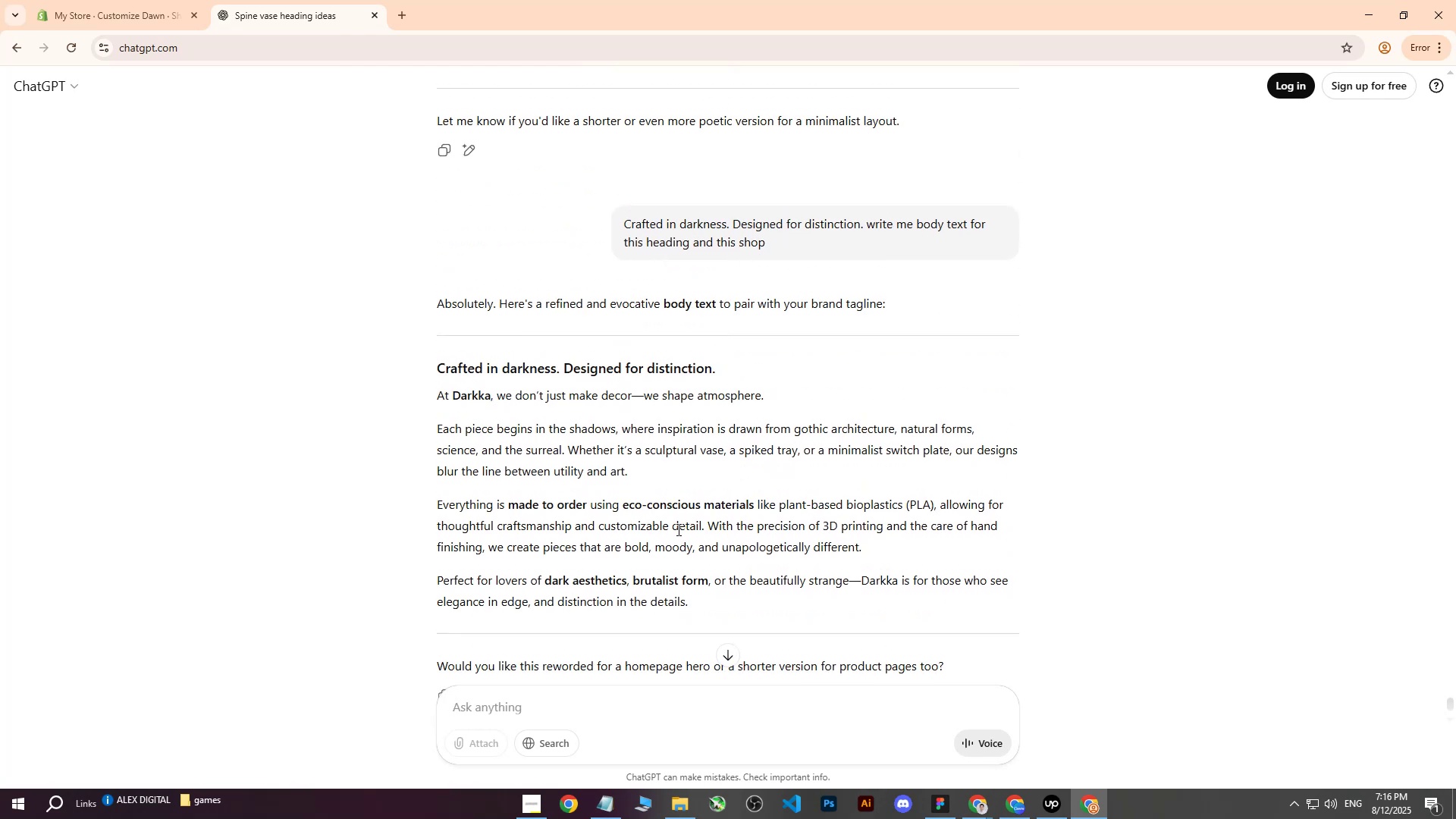 
scroll: coordinate [630, 522], scroll_direction: down, amount: 1.0
 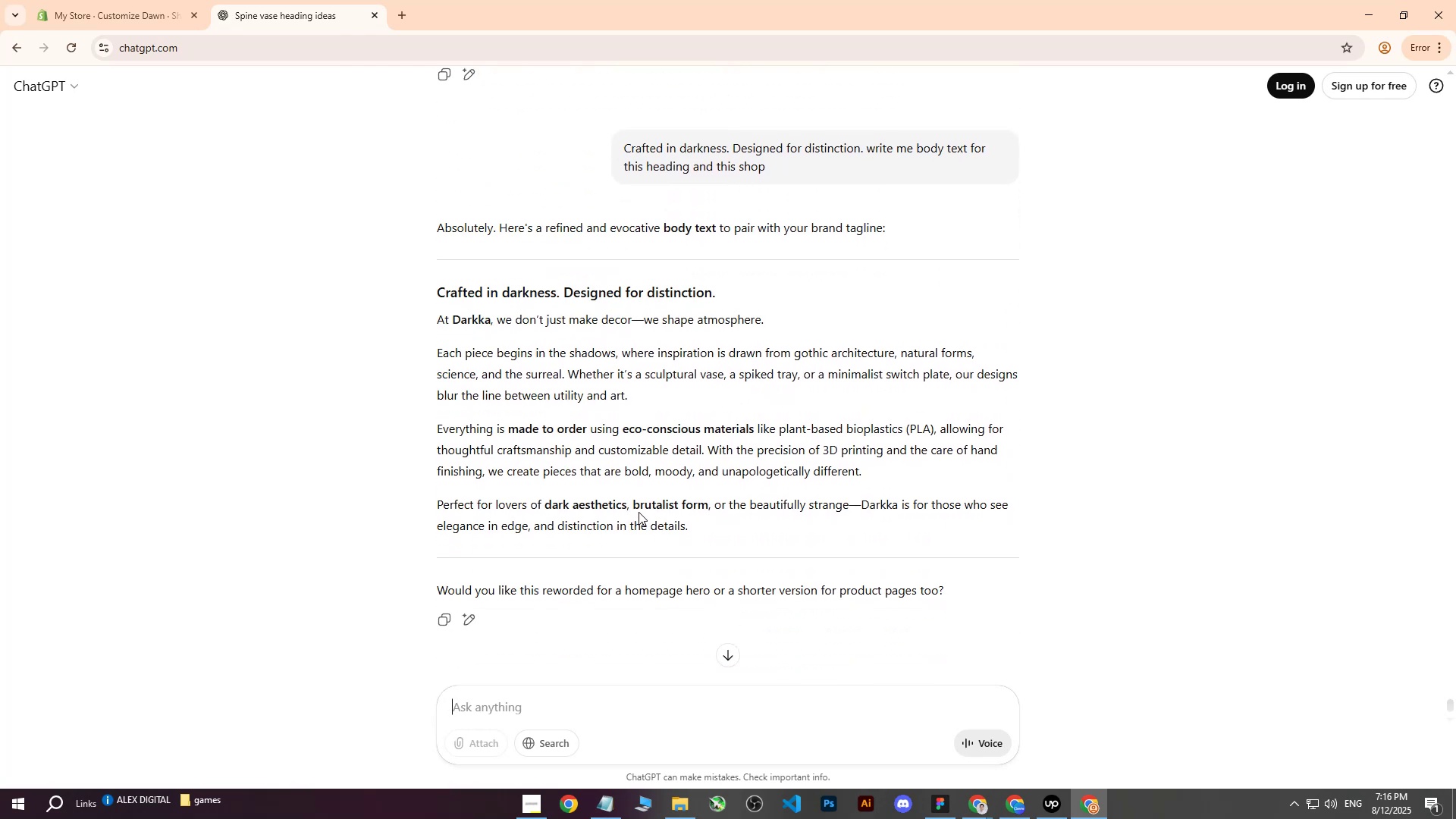 
wait(9.36)
 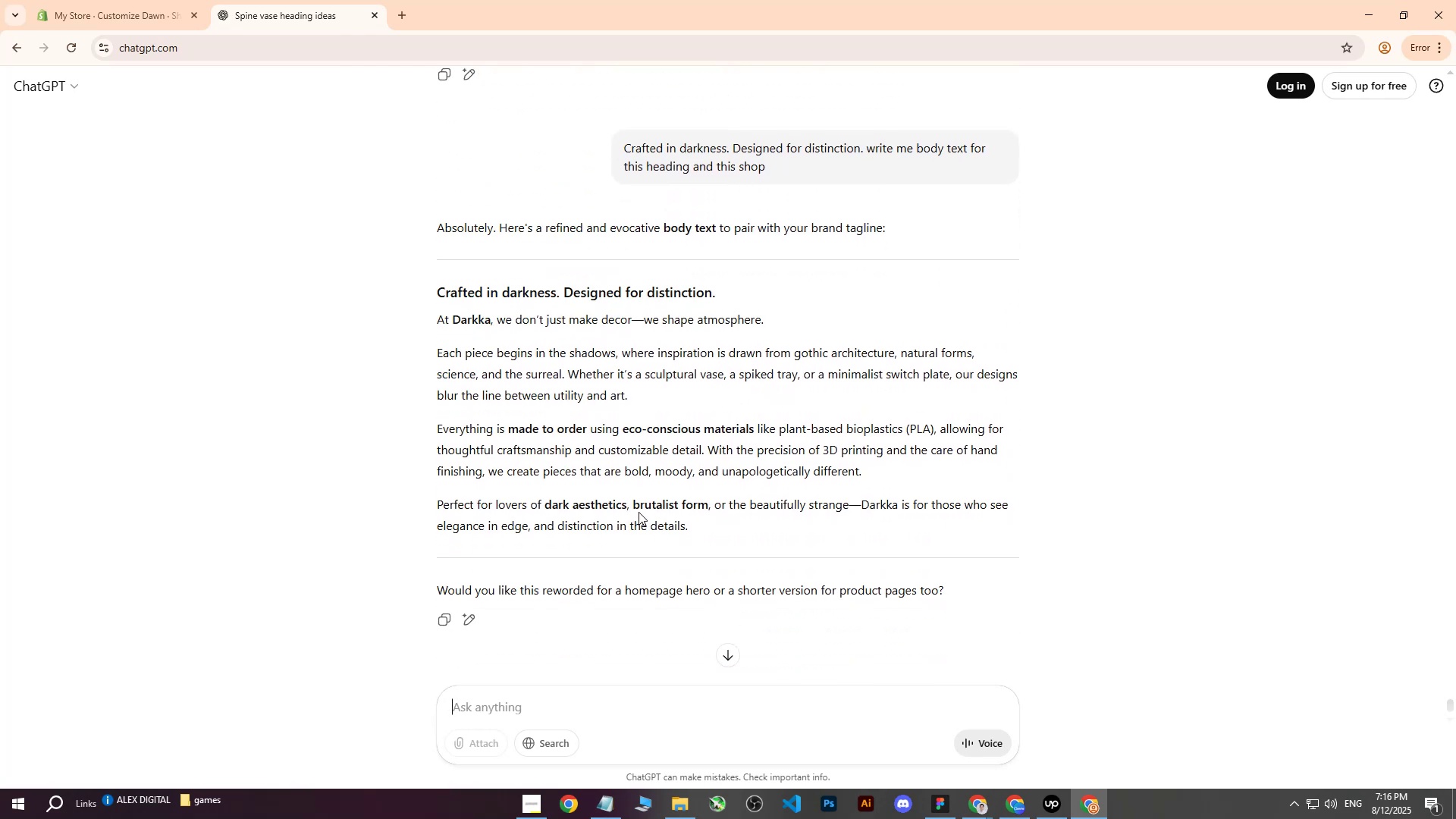 
left_click([490, 317])
 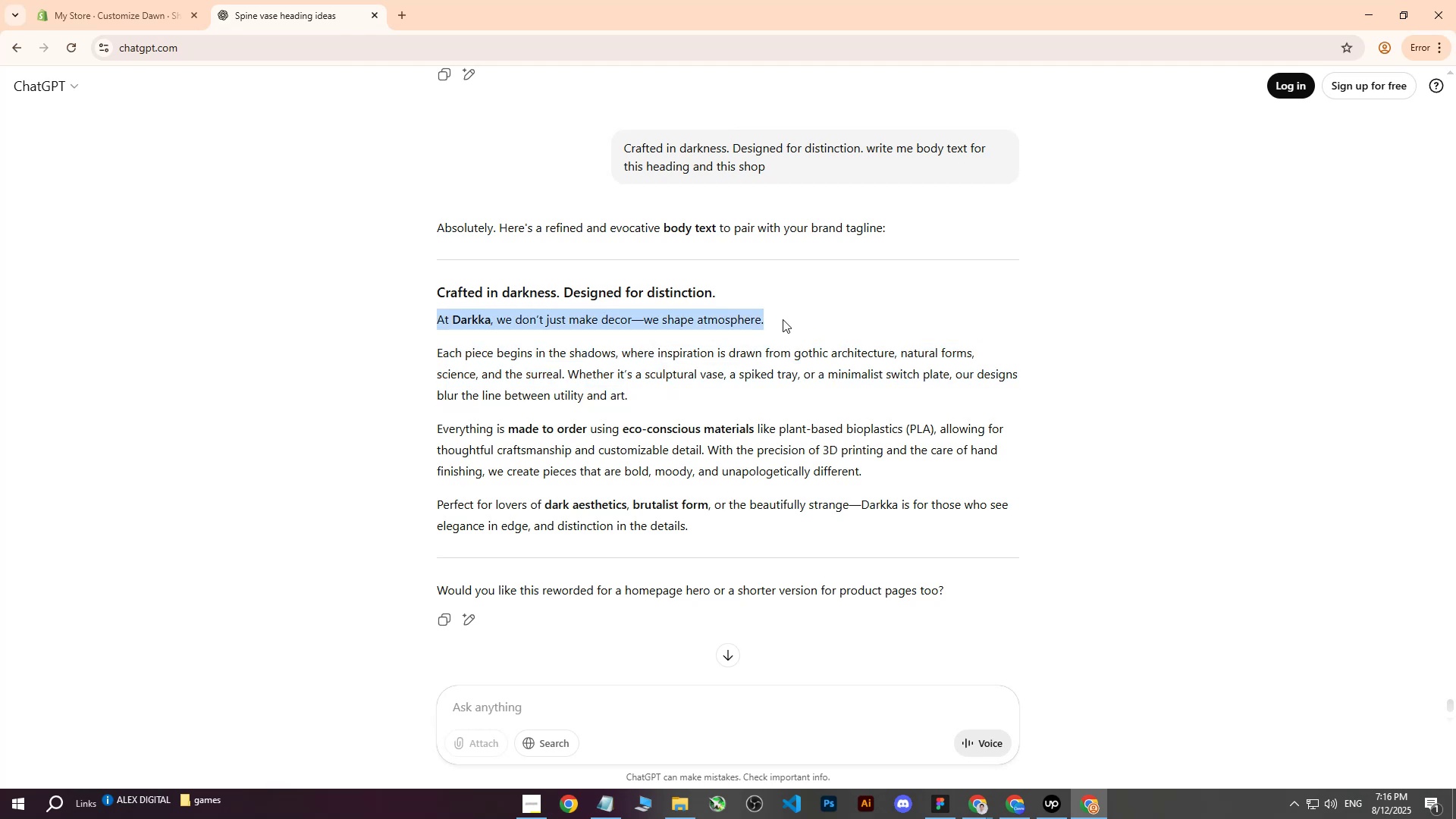 
key(Control+ControlLeft)
 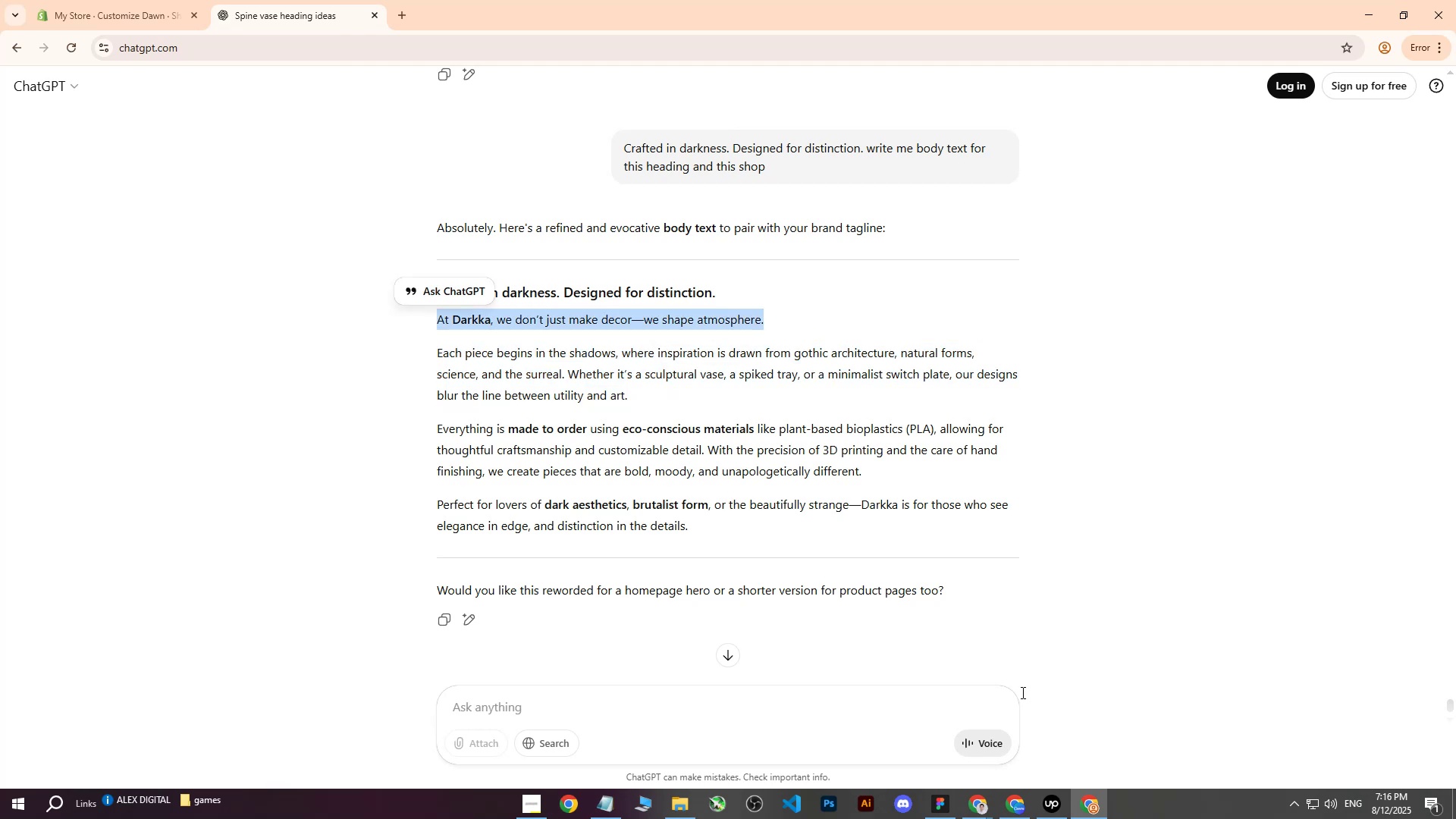 
key(Control+C)
 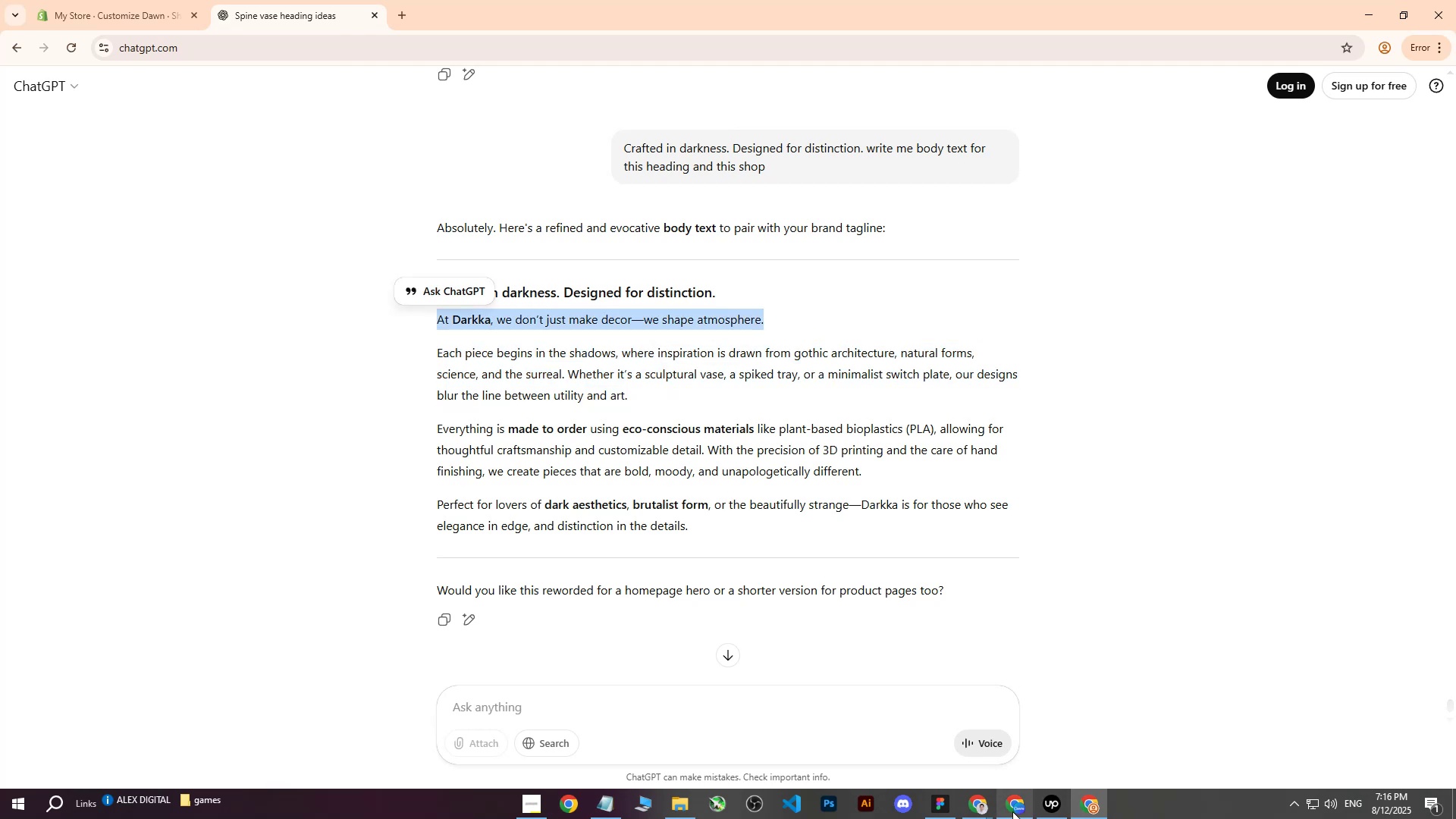 
mouse_move([965, 795])
 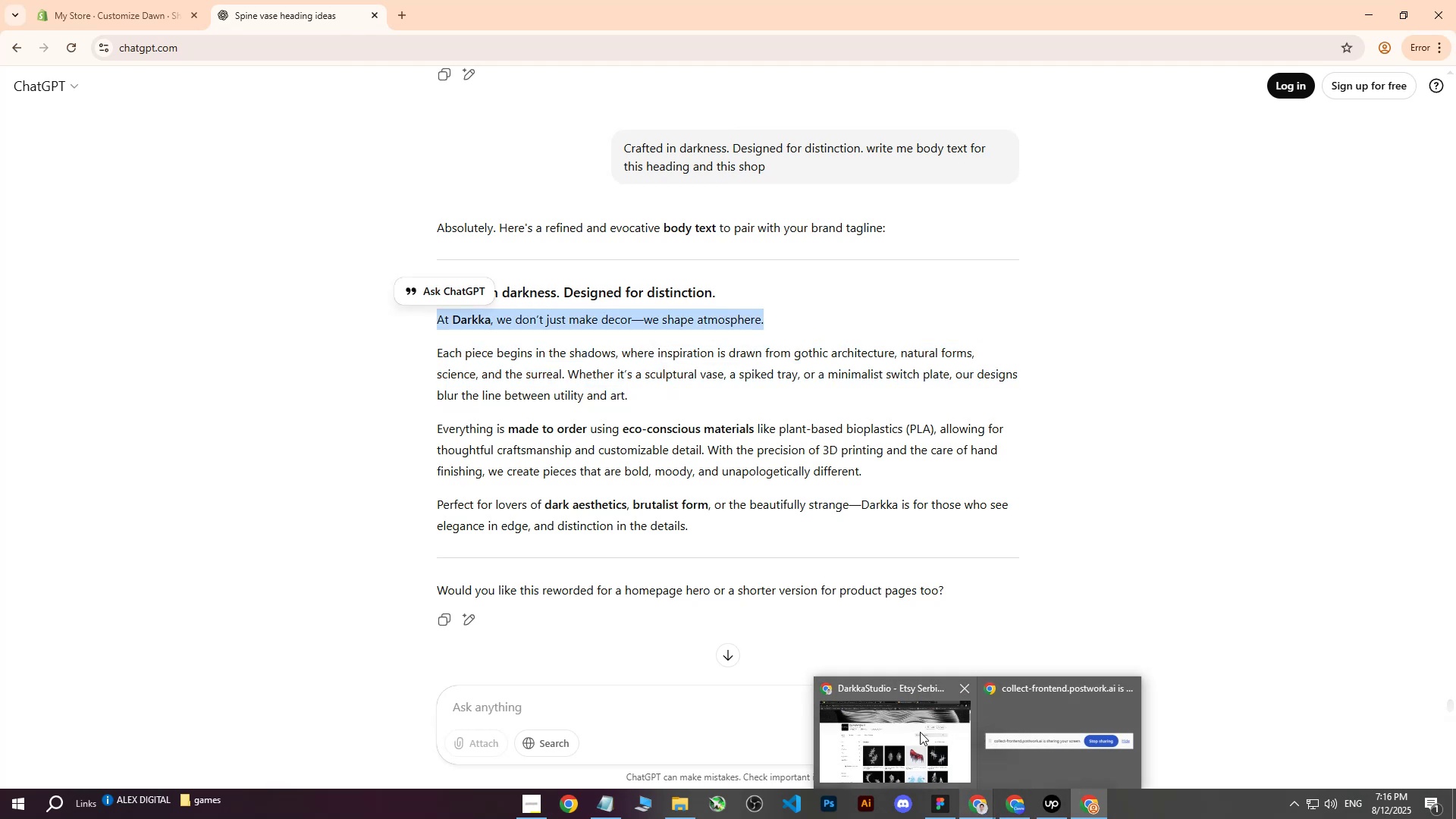 
left_click([893, 730])
 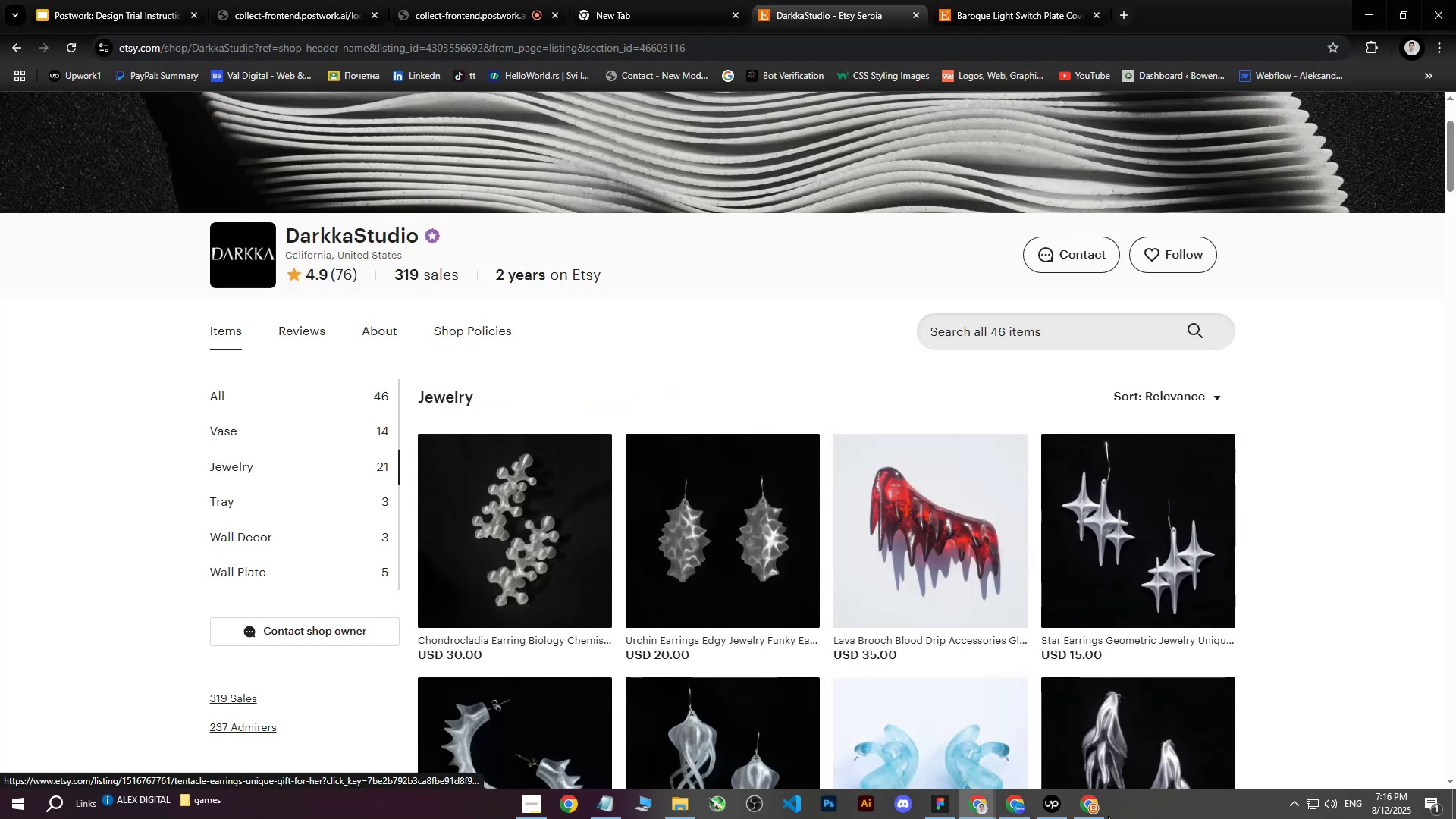 
left_click([1091, 809])
 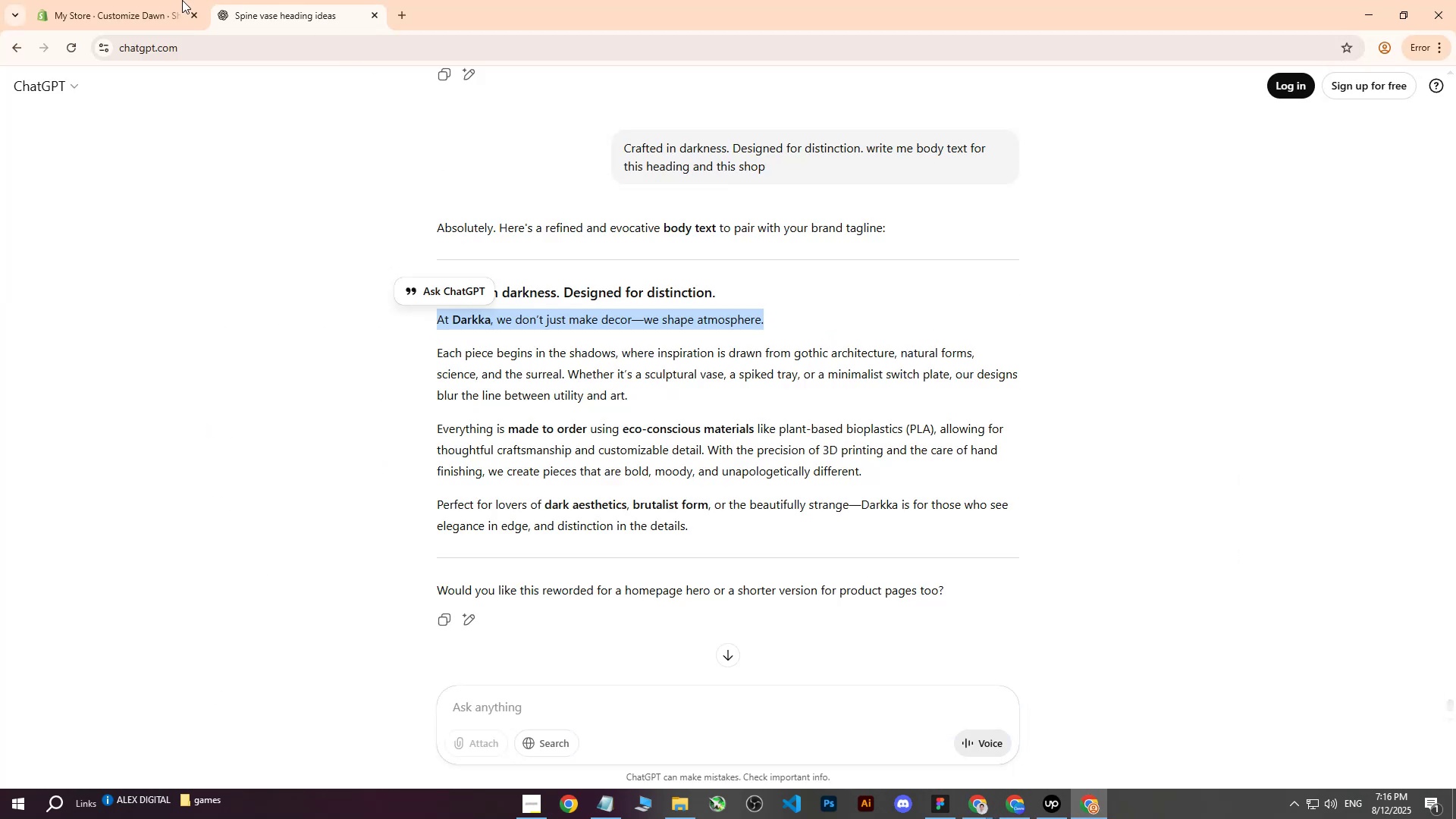 
left_click([115, 0])
 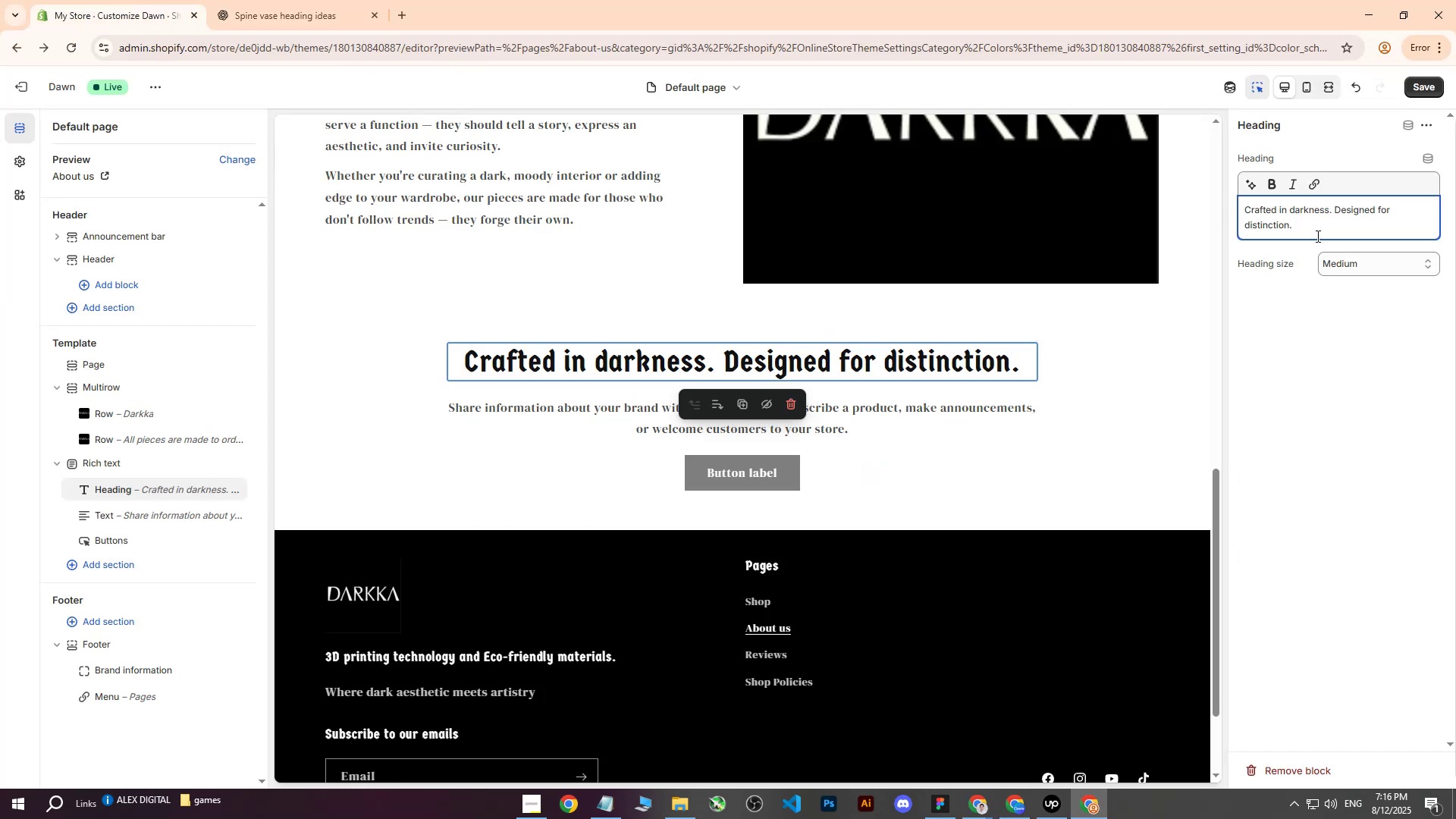 
left_click([1319, 232])
 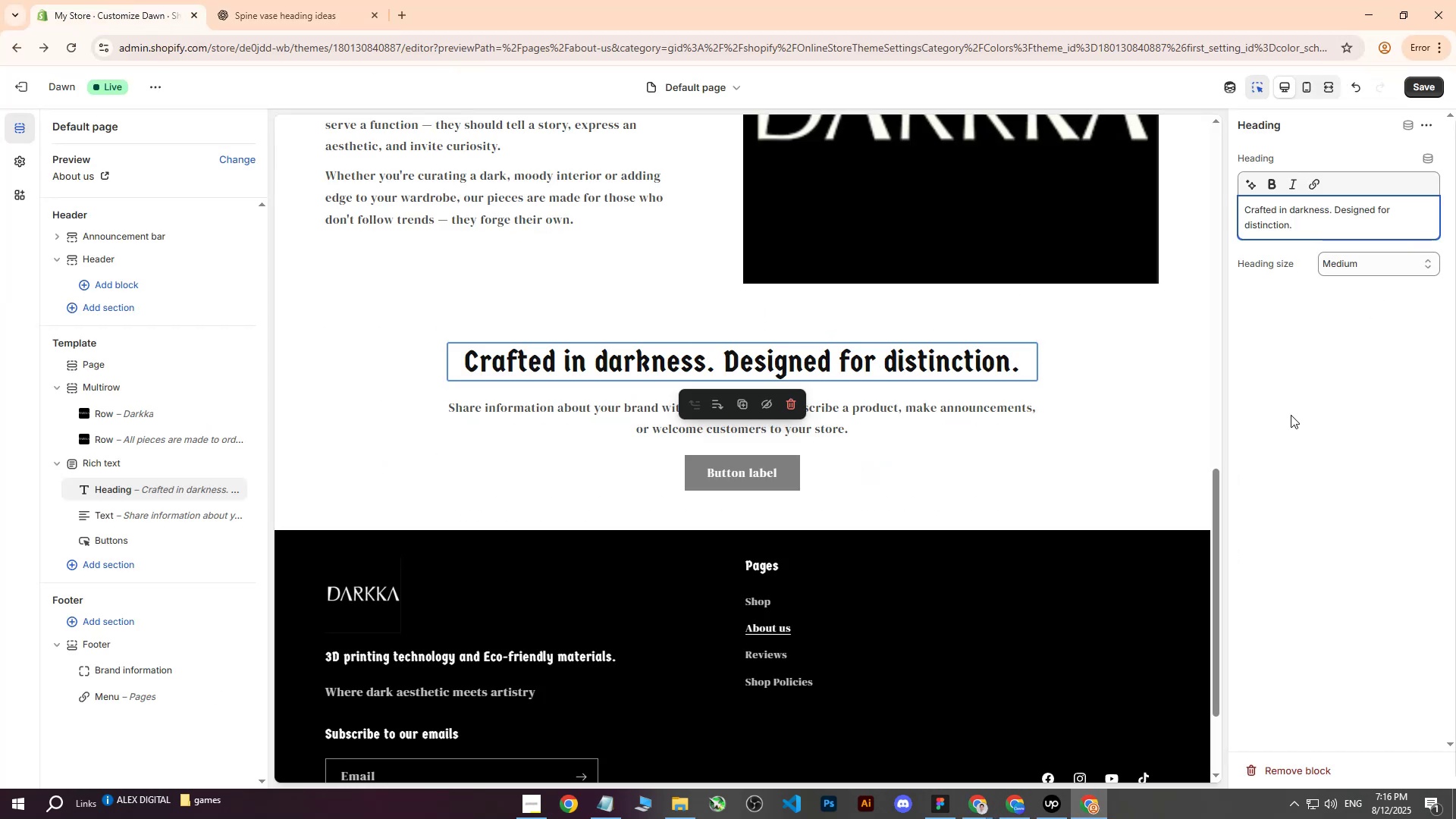 
double_click([880, 402])
 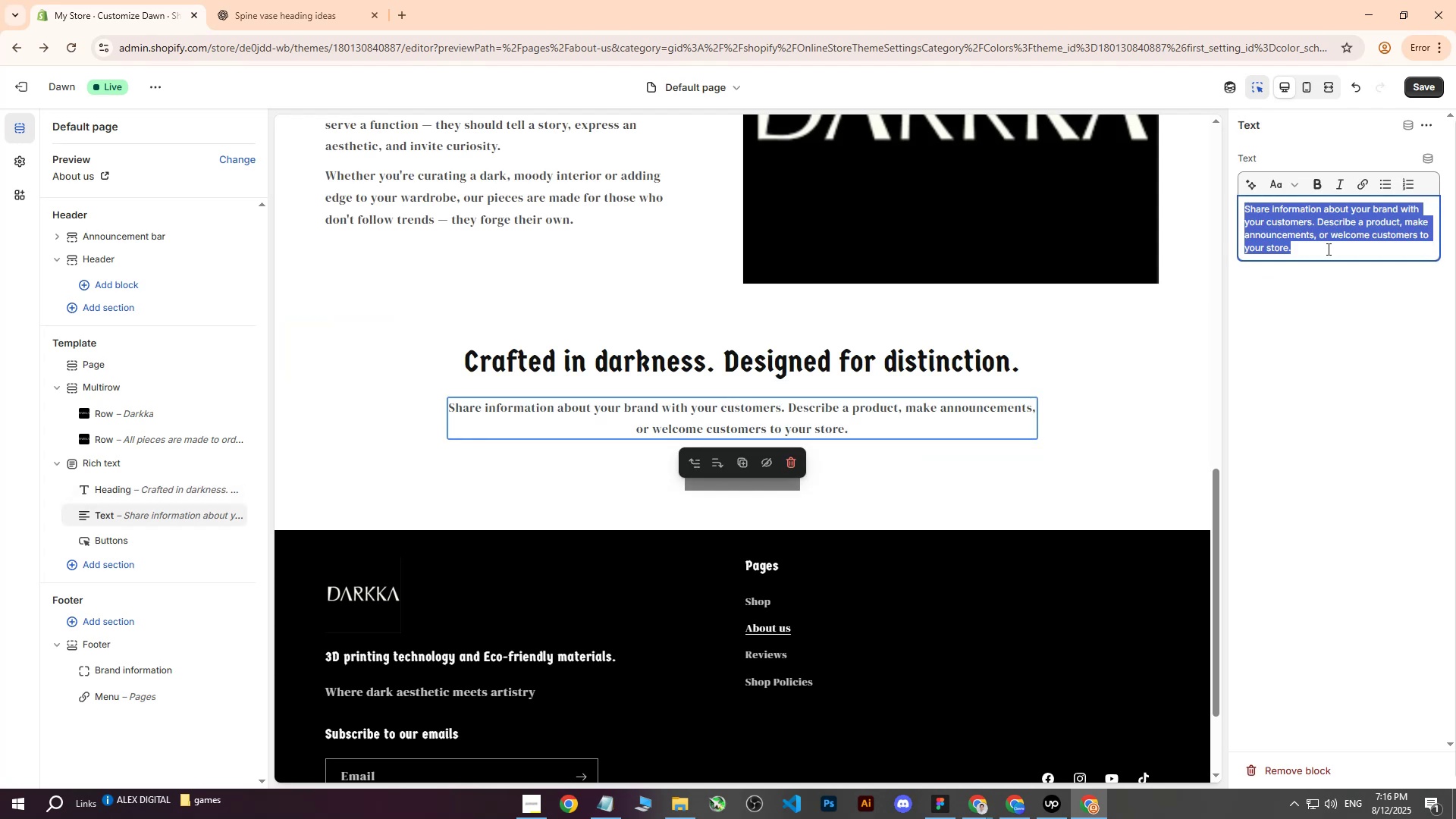 
left_click([1327, 249])
 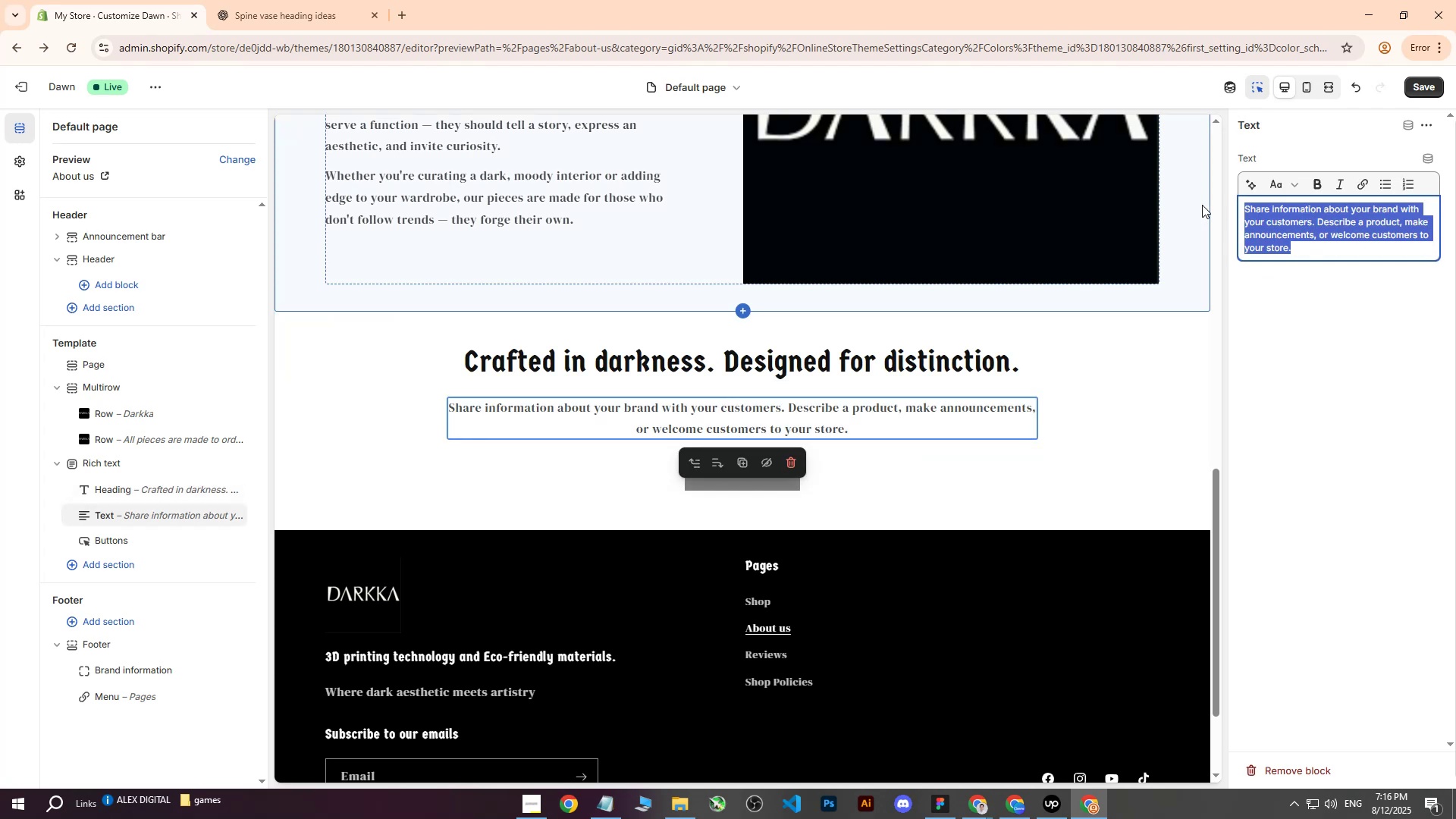 
key(Control+ControlLeft)
 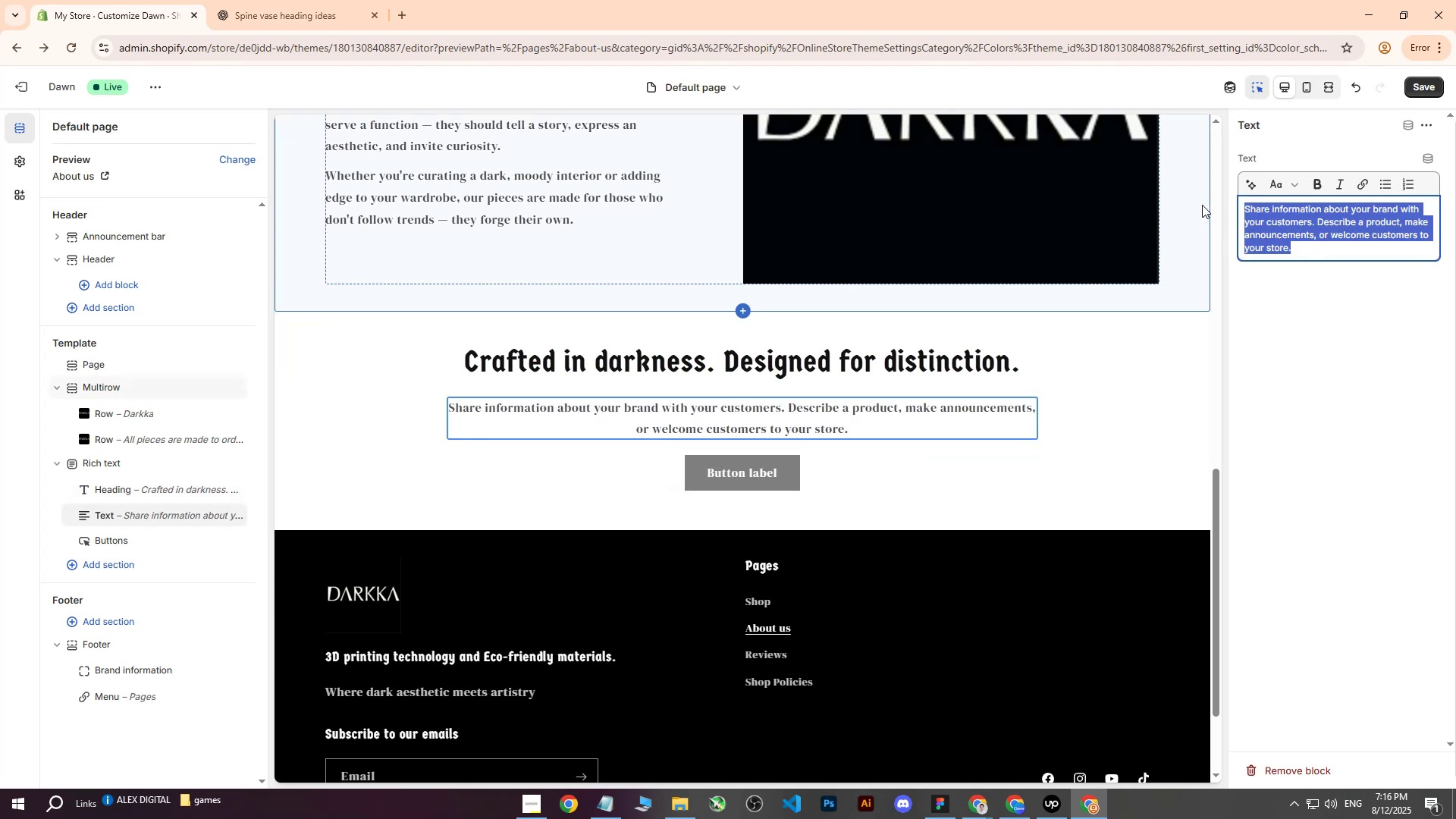 
key(Control+V)
 